 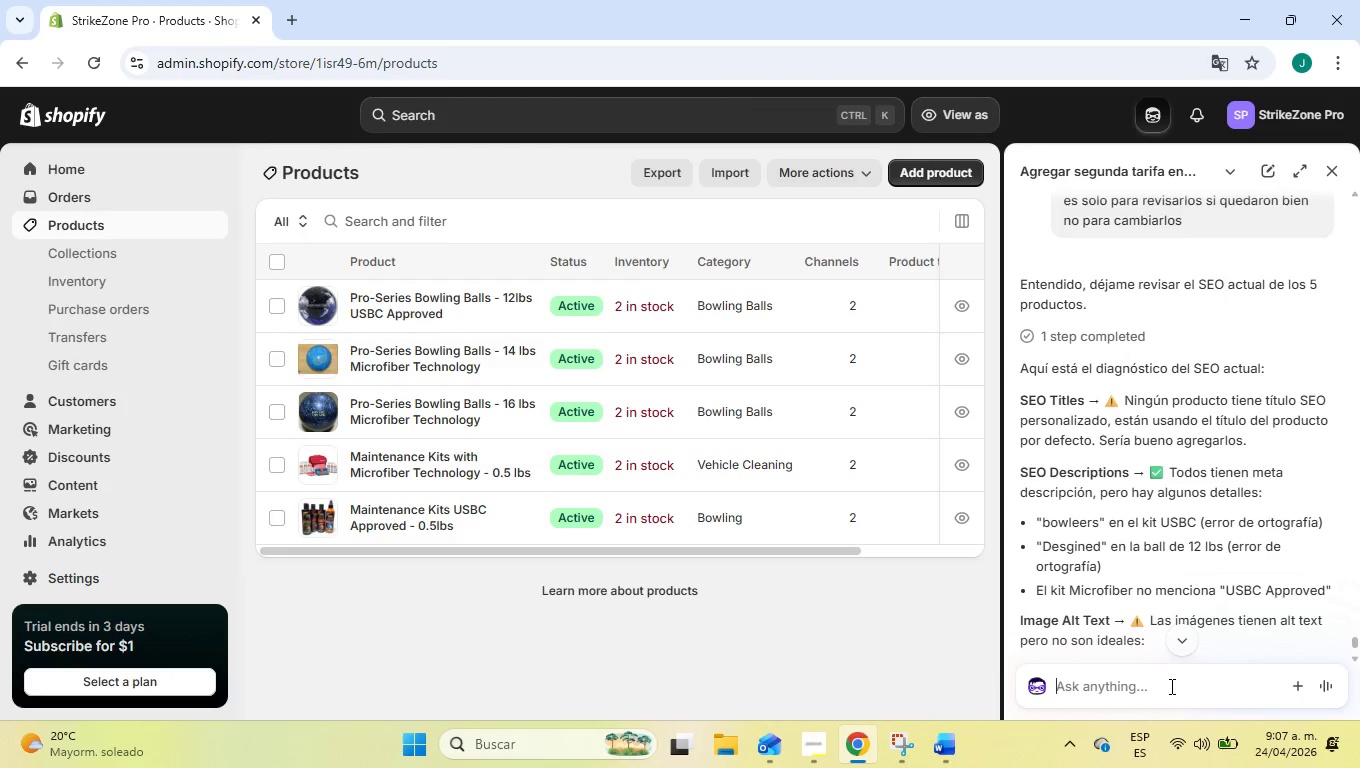 
type(yo lo corrijo empecemos por los titulos )
key(Backspace)
key(Backspace)
key(Backspace)
type(os seo title)
 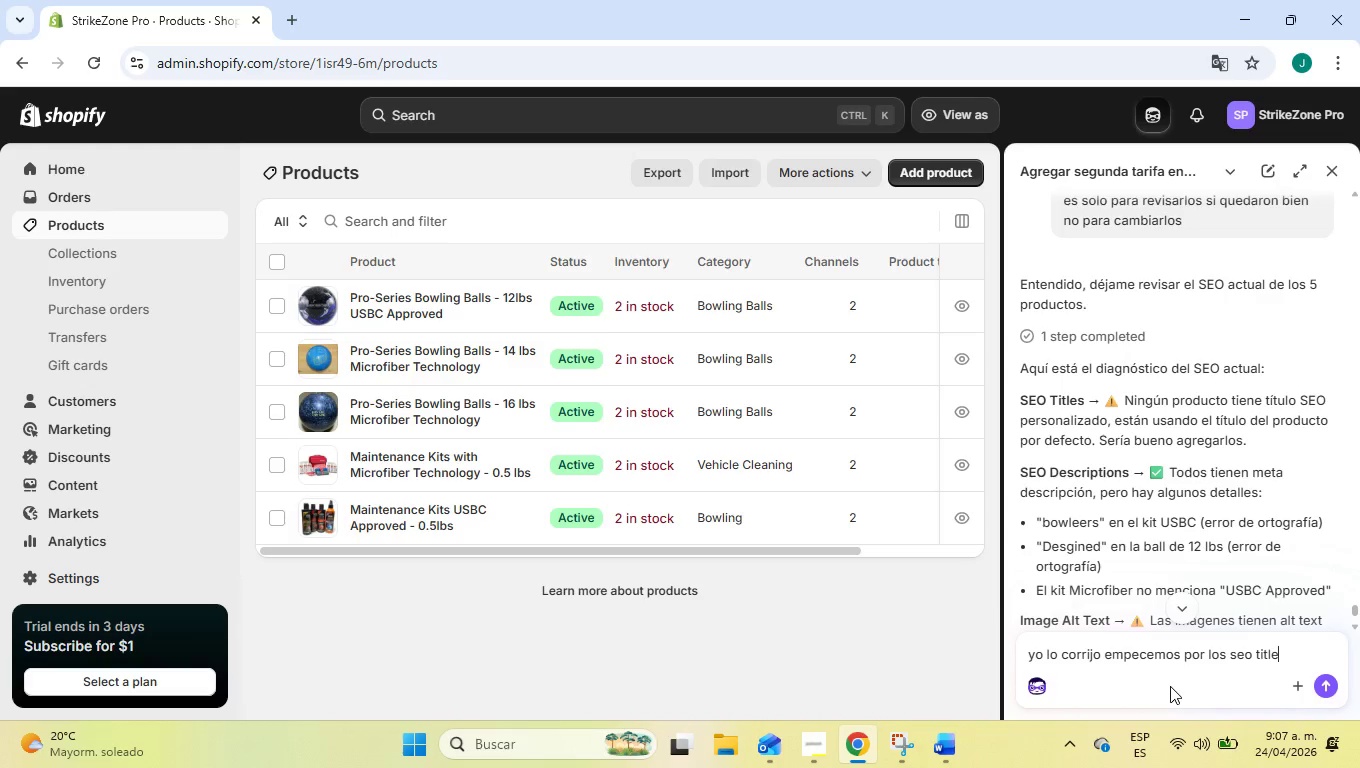 
key(Enter)
 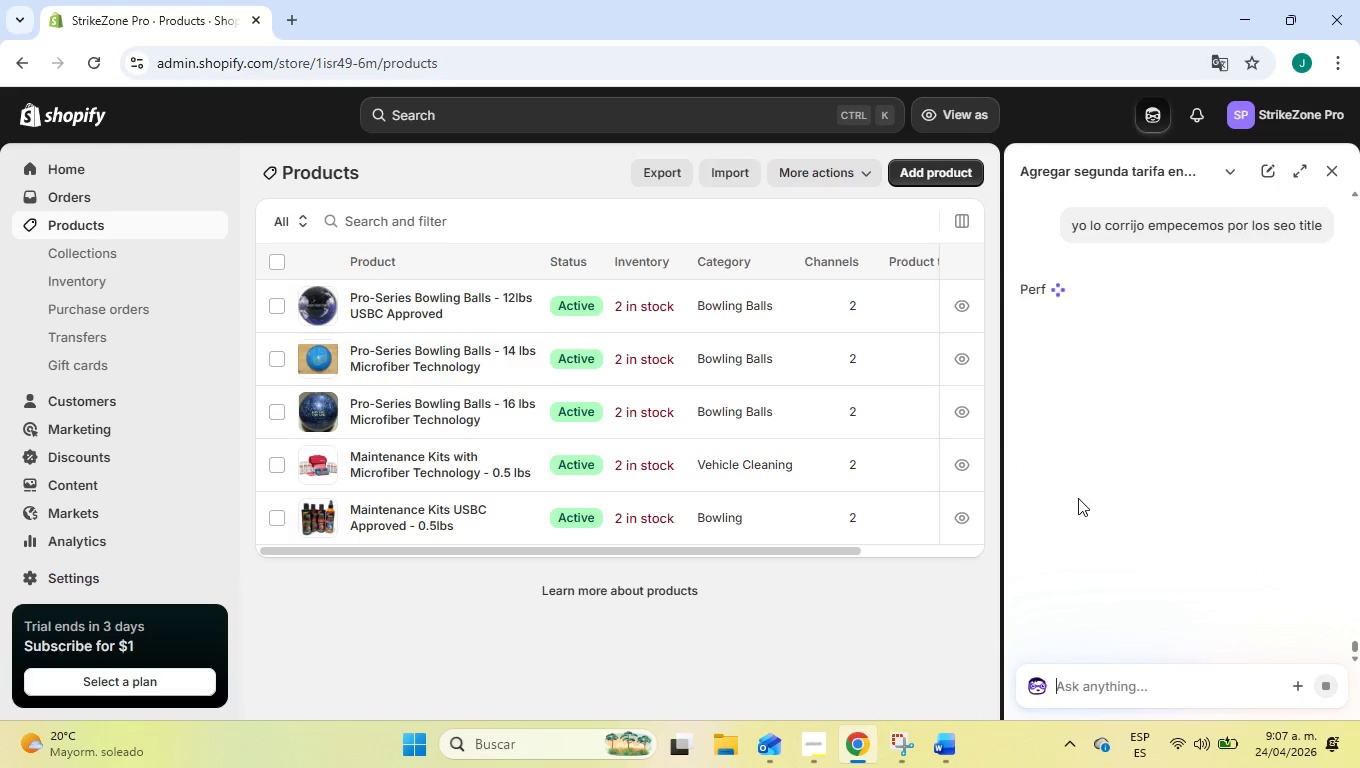 
wait(8.28)
 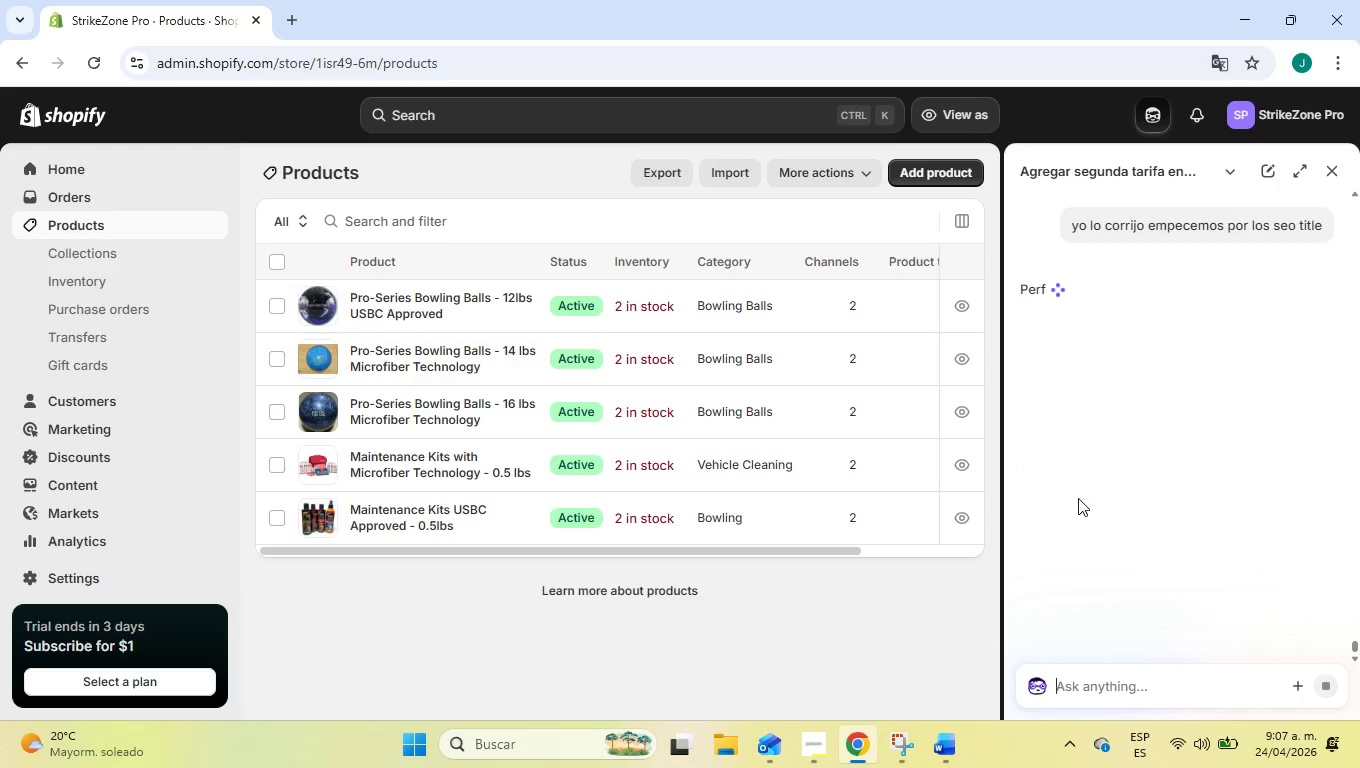 
left_click([446, 300])
 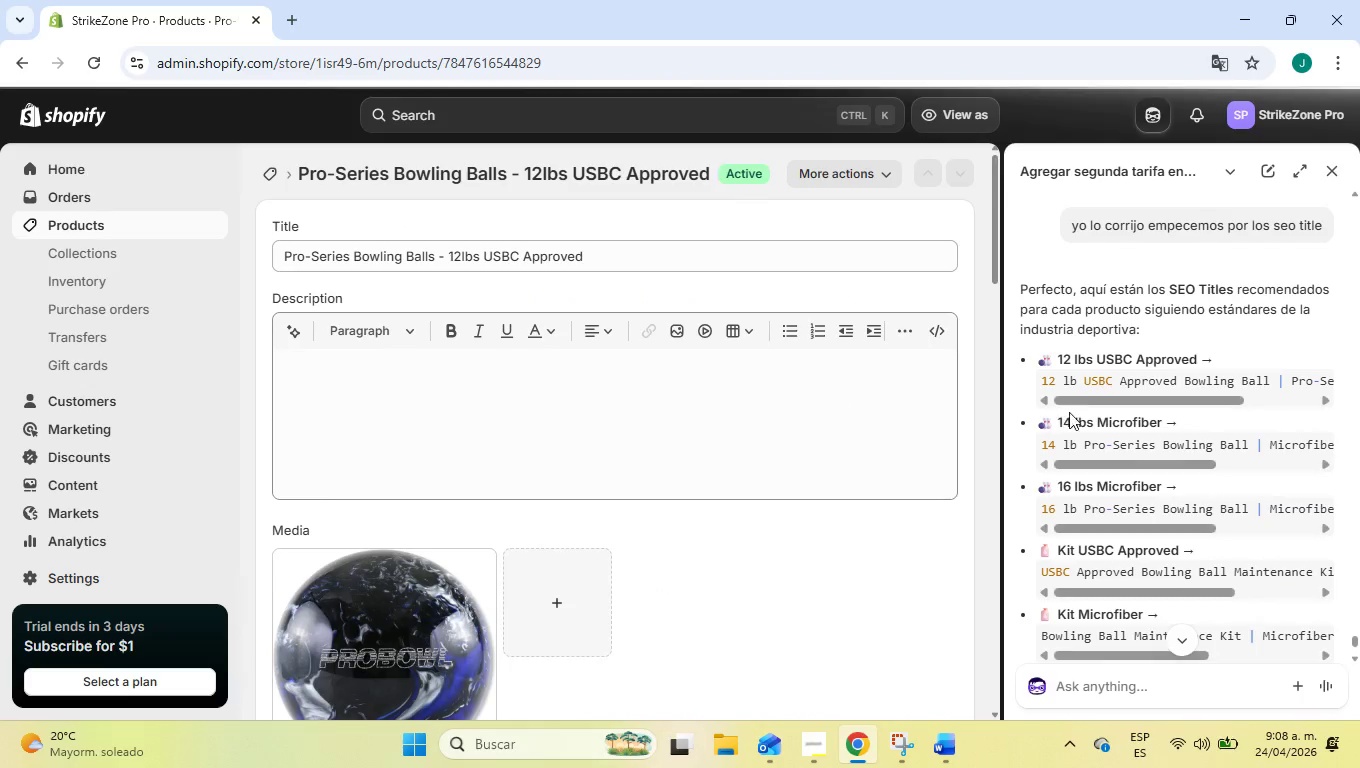 
left_click_drag(start_coordinate=[1101, 404], to_coordinate=[1054, 407])
 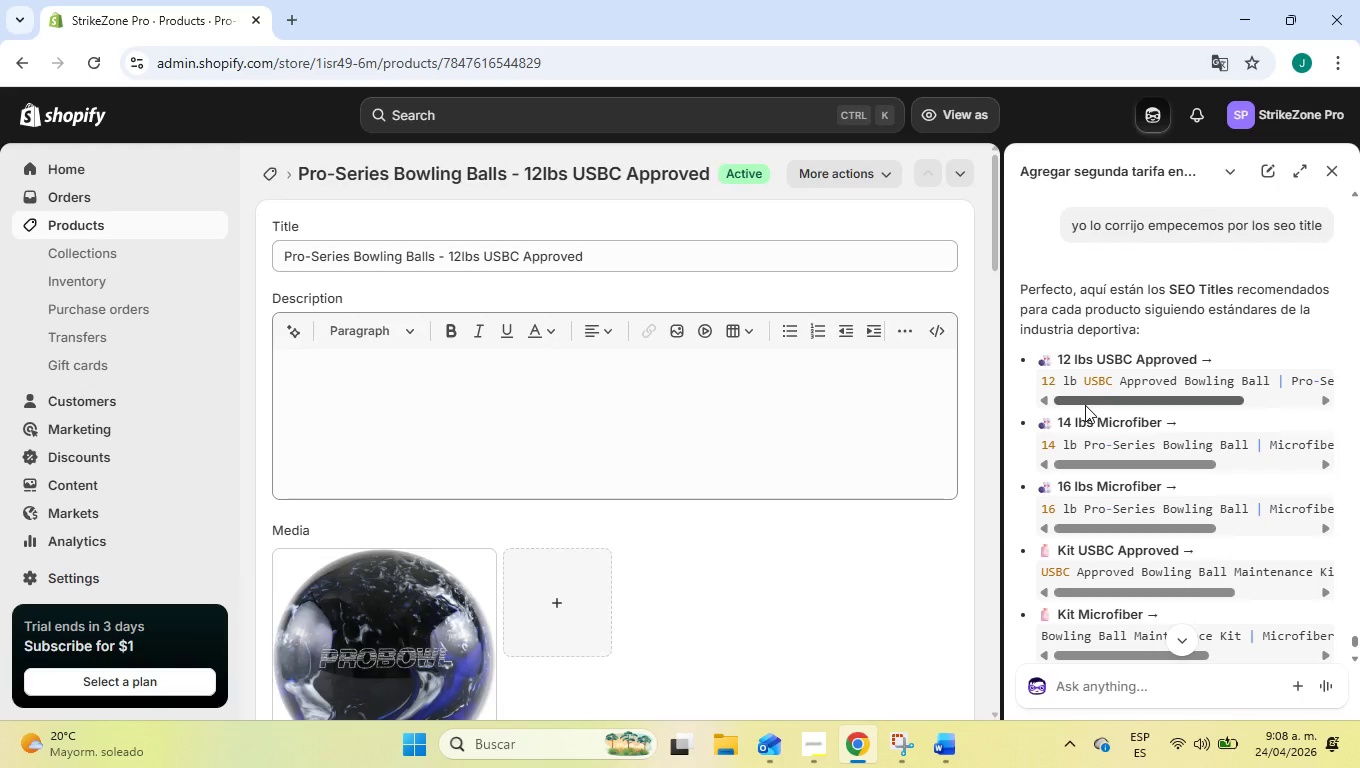 
wait(6.22)
 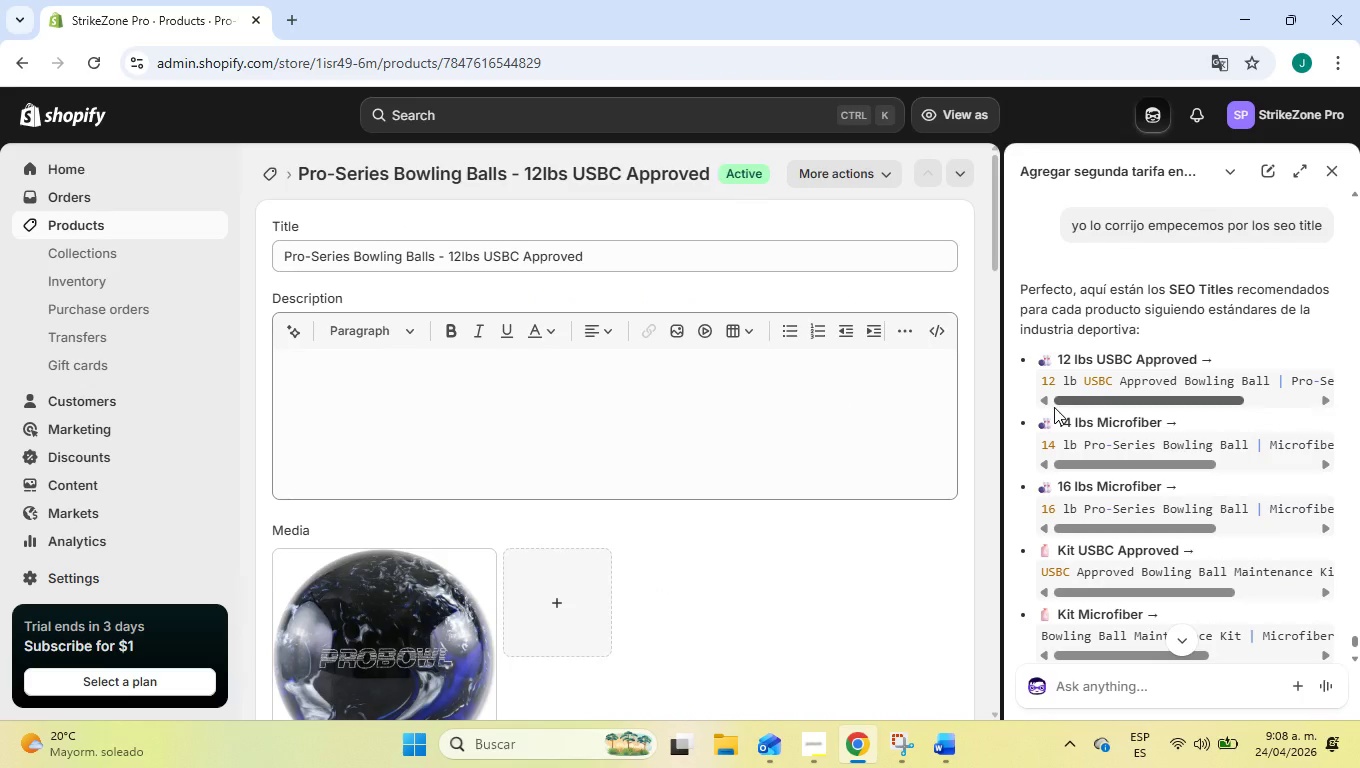 
left_click([1085, 405])
 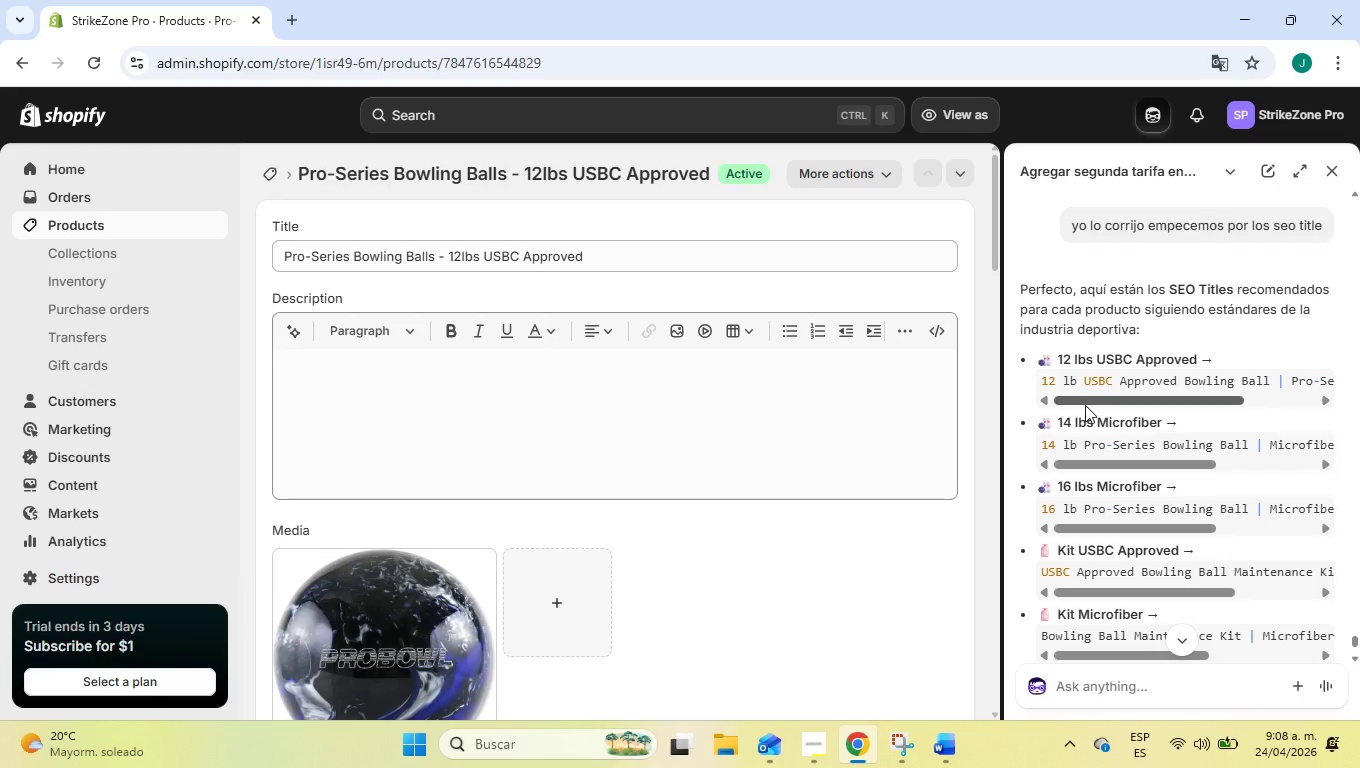 
scroll: coordinate [1097, 373], scroll_direction: up, amount: 5.0
 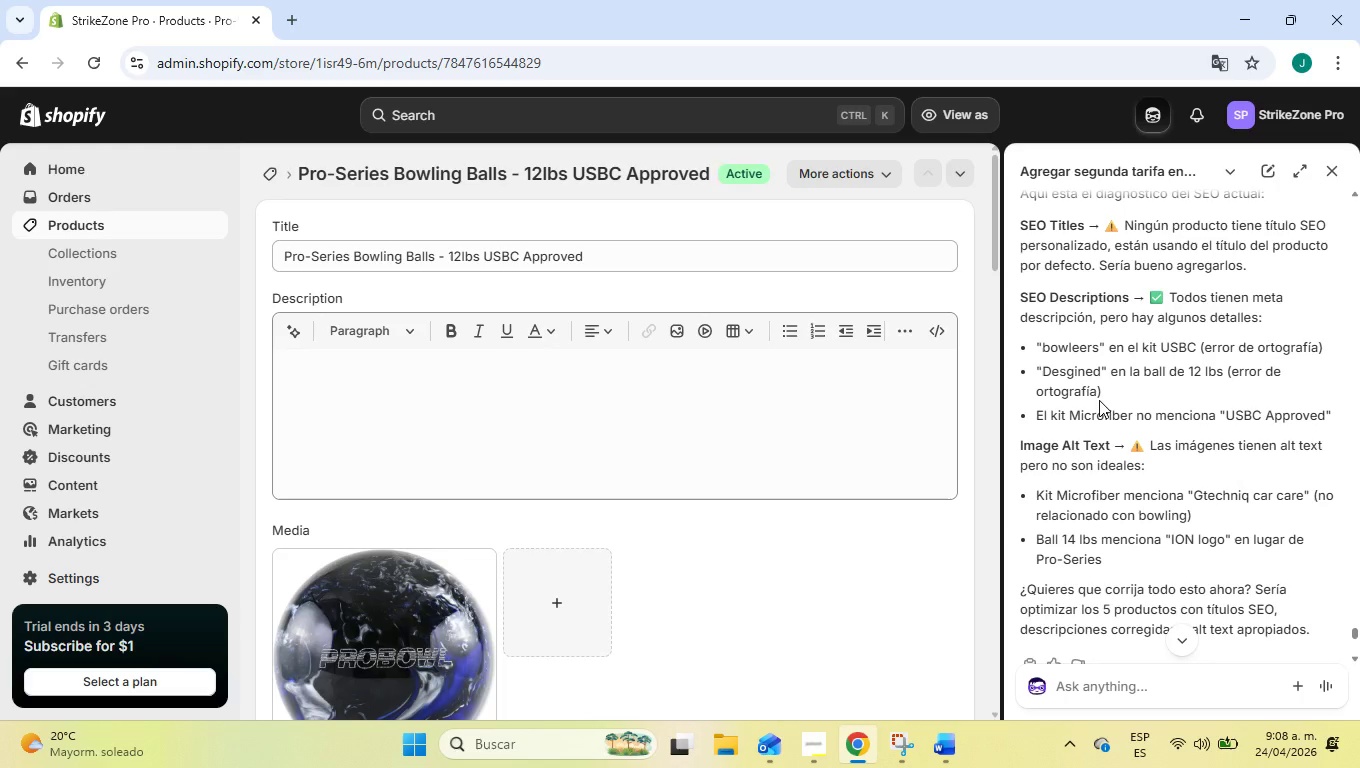 
wait(5.18)
 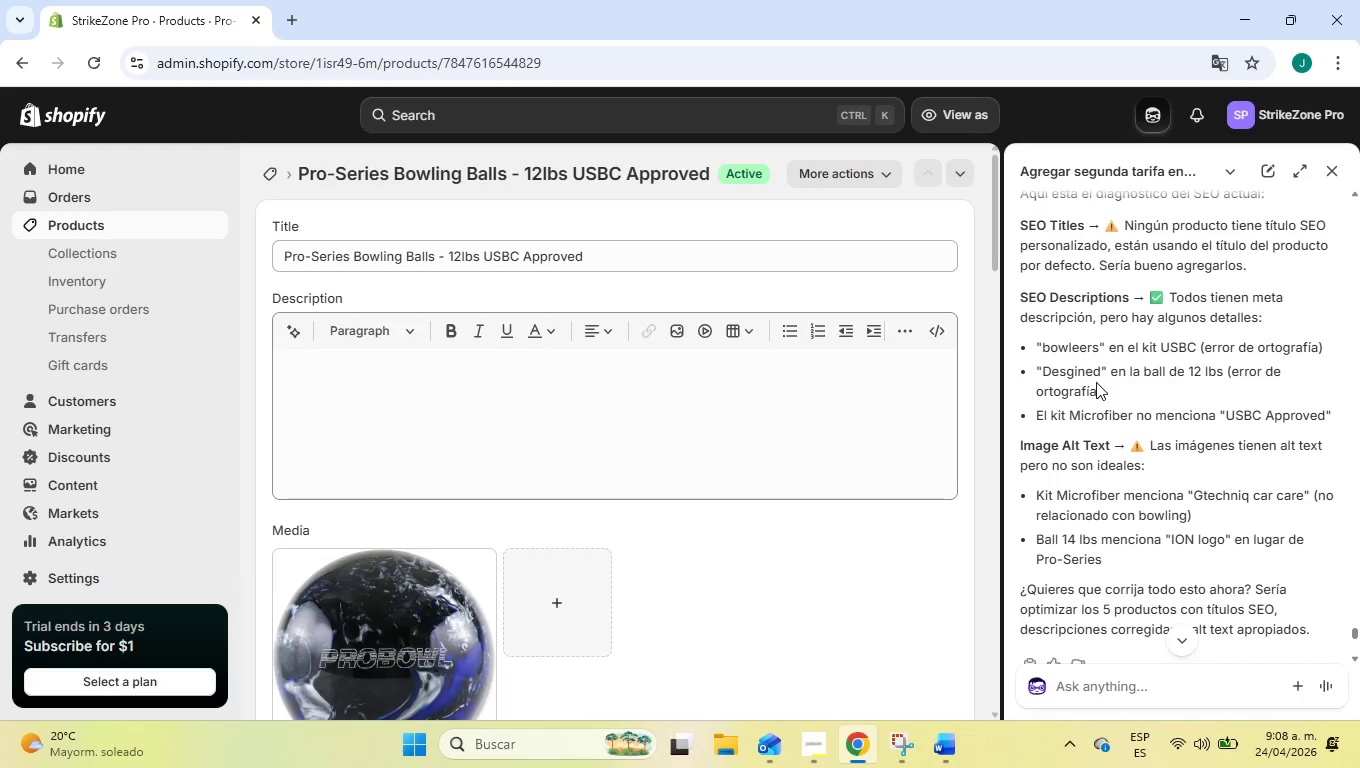 
scroll: coordinate [1099, 400], scroll_direction: down, amount: 6.0
 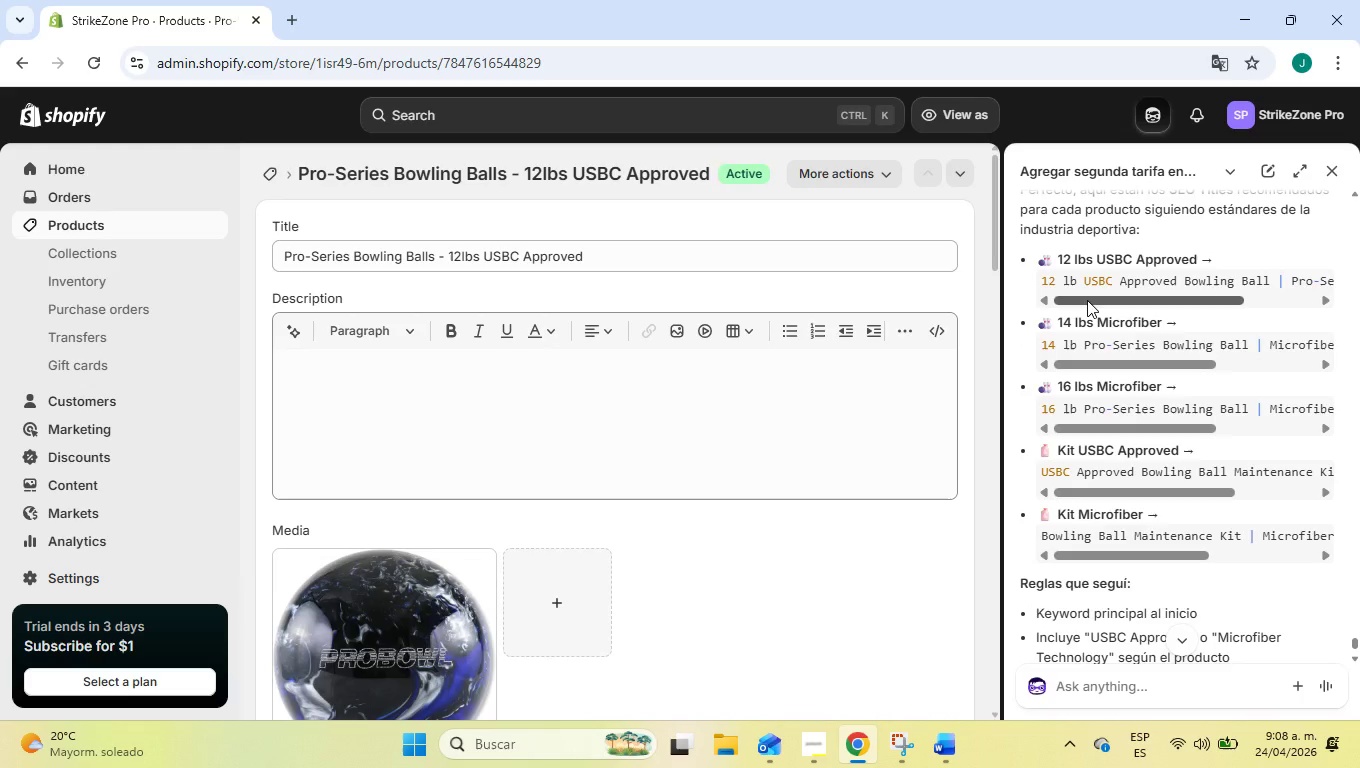 
left_click_drag(start_coordinate=[1087, 300], to_coordinate=[1100, 303])
 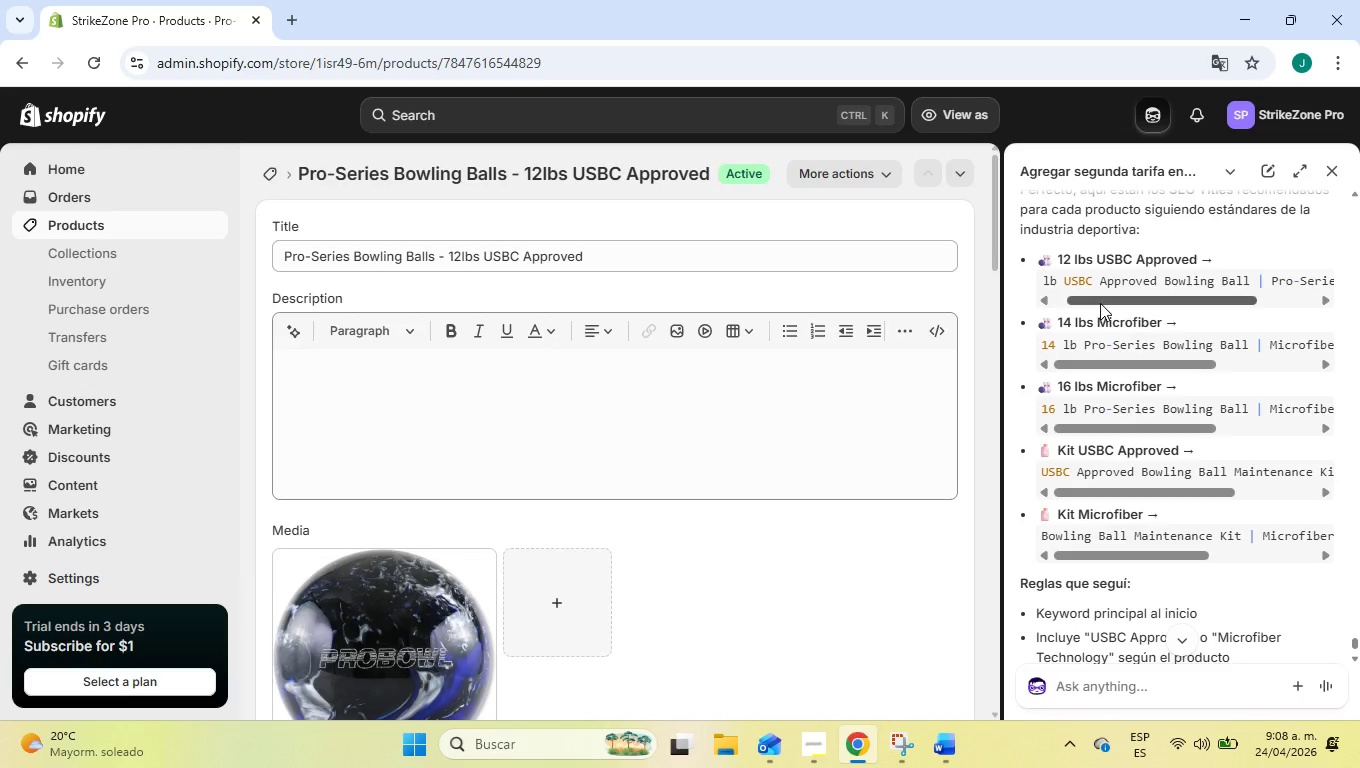 
double_click([1100, 303])
 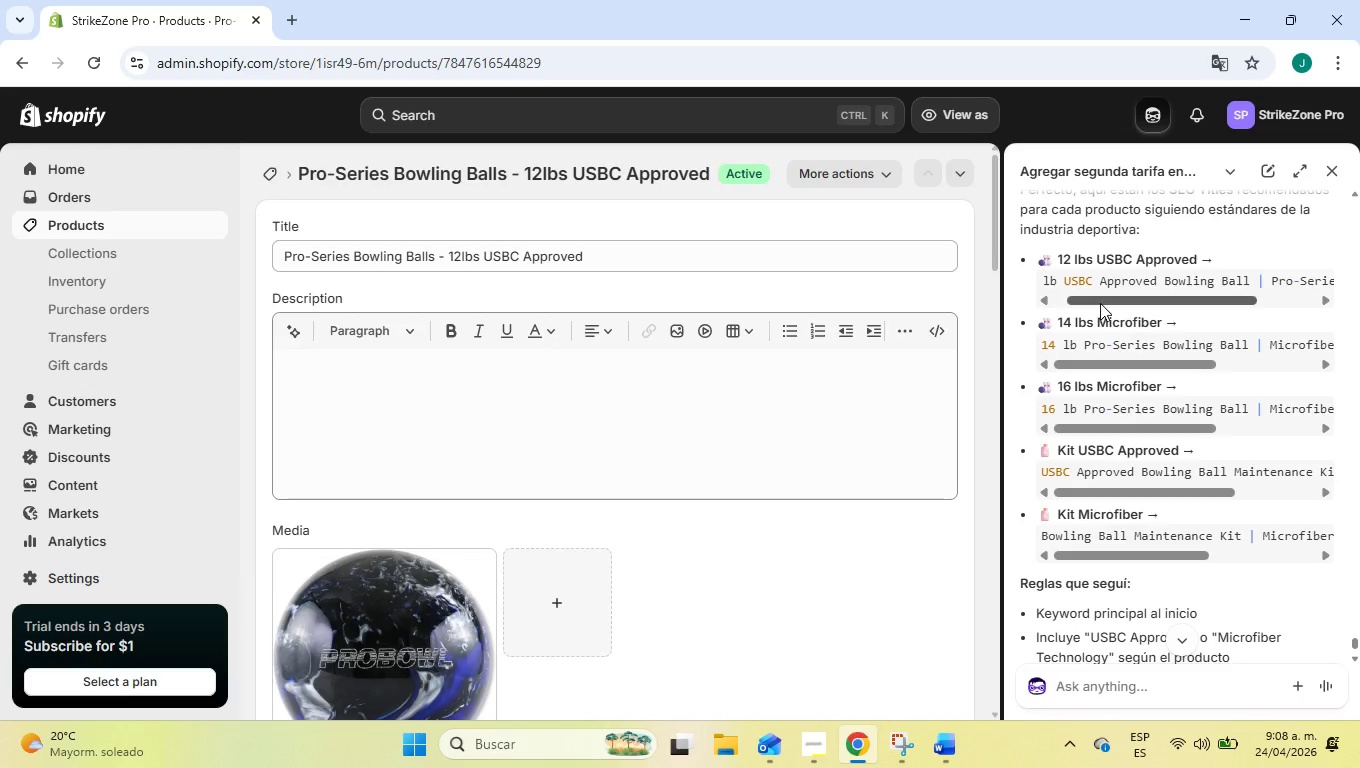 
triple_click([1100, 303])
 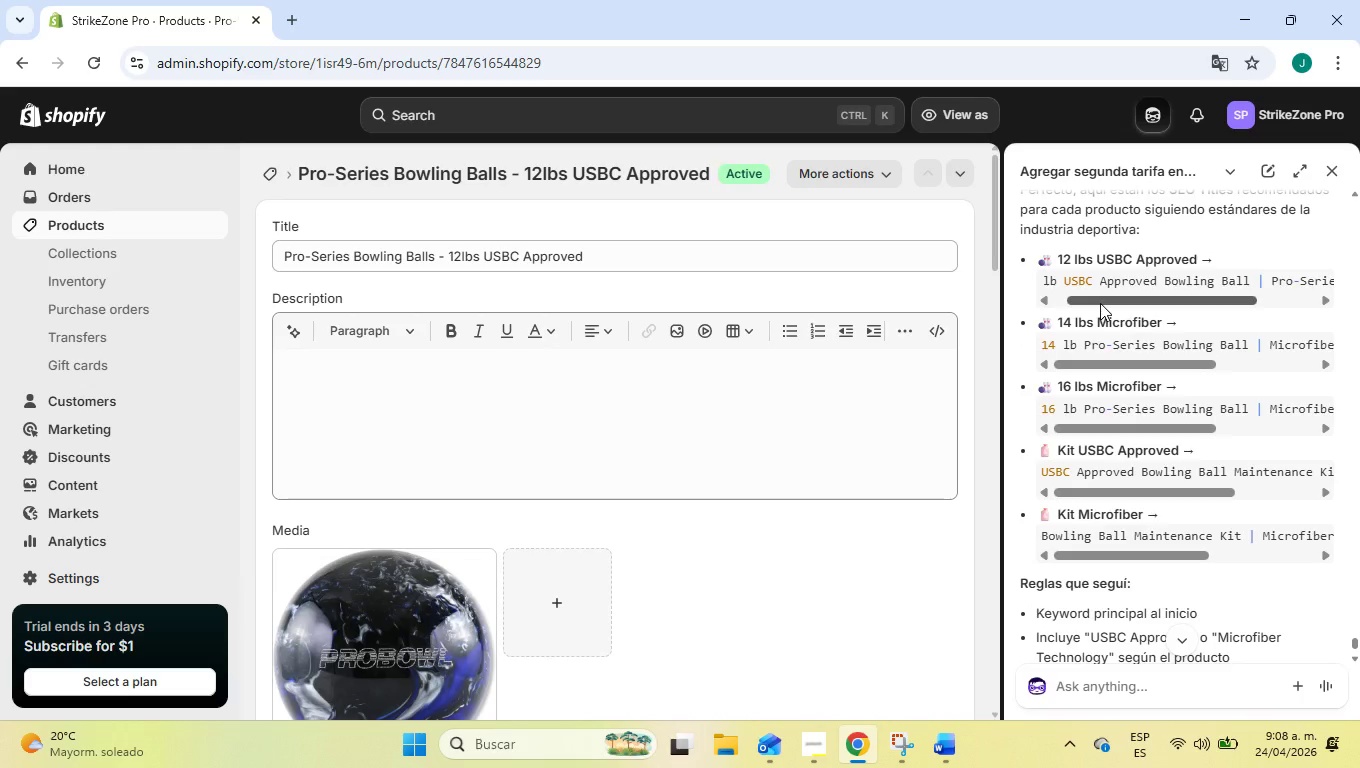 
double_click([1100, 303])
 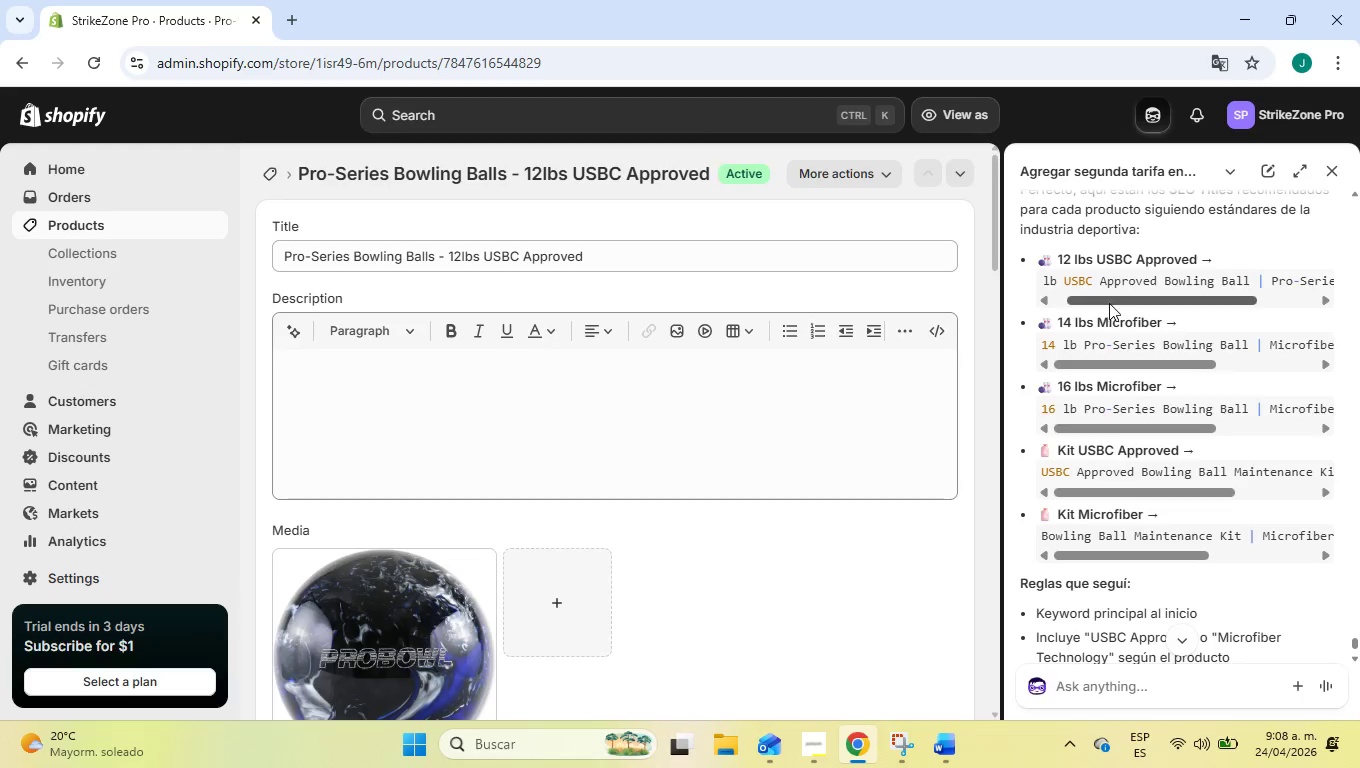 
wait(6.52)
 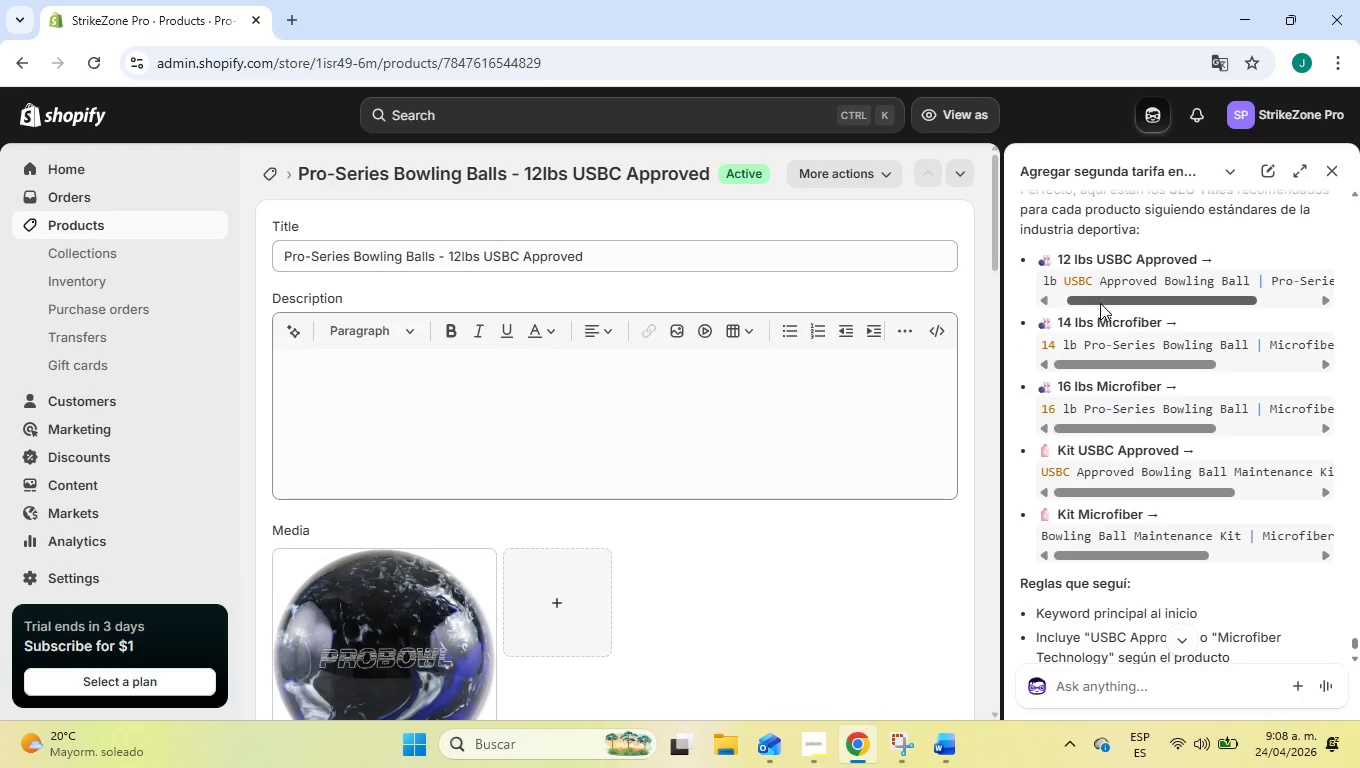 
left_click_drag(start_coordinate=[1196, 300], to_coordinate=[1280, 303])
 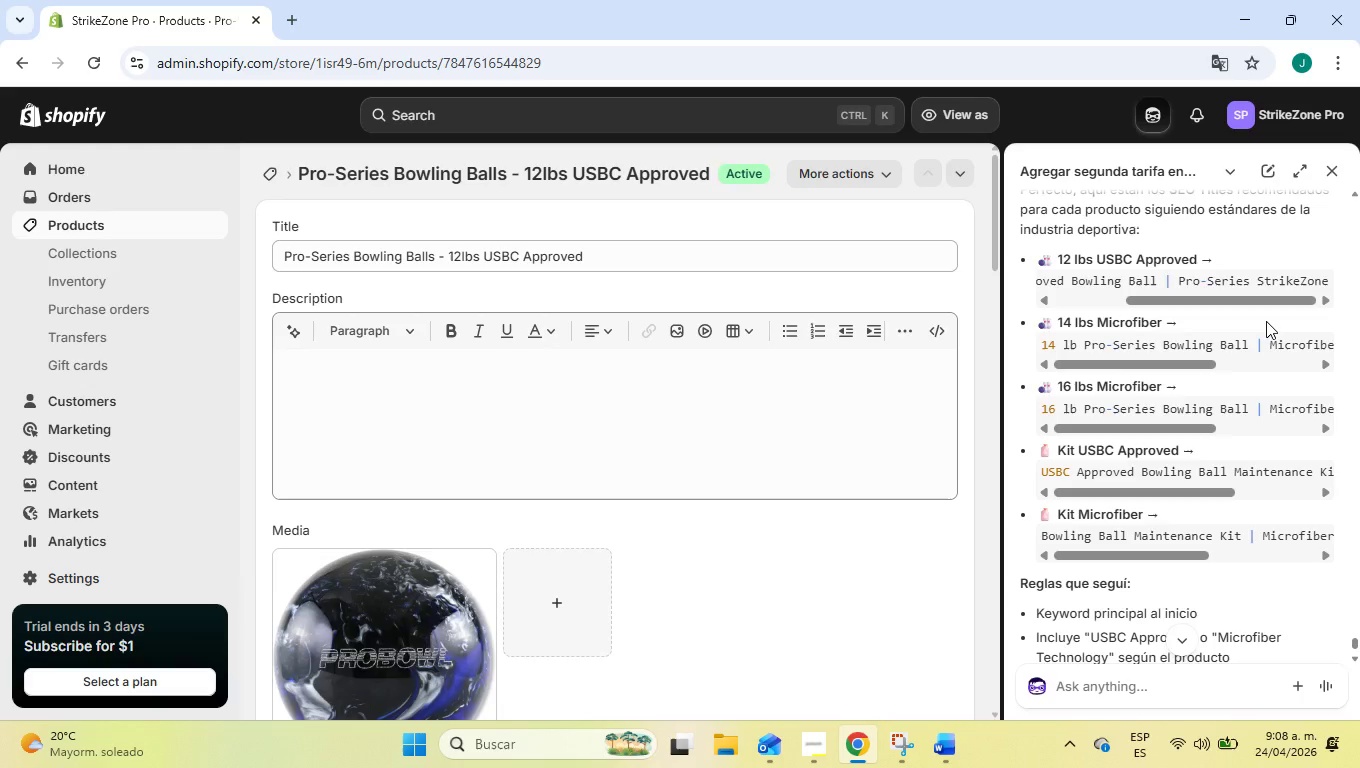 
wait(8.0)
 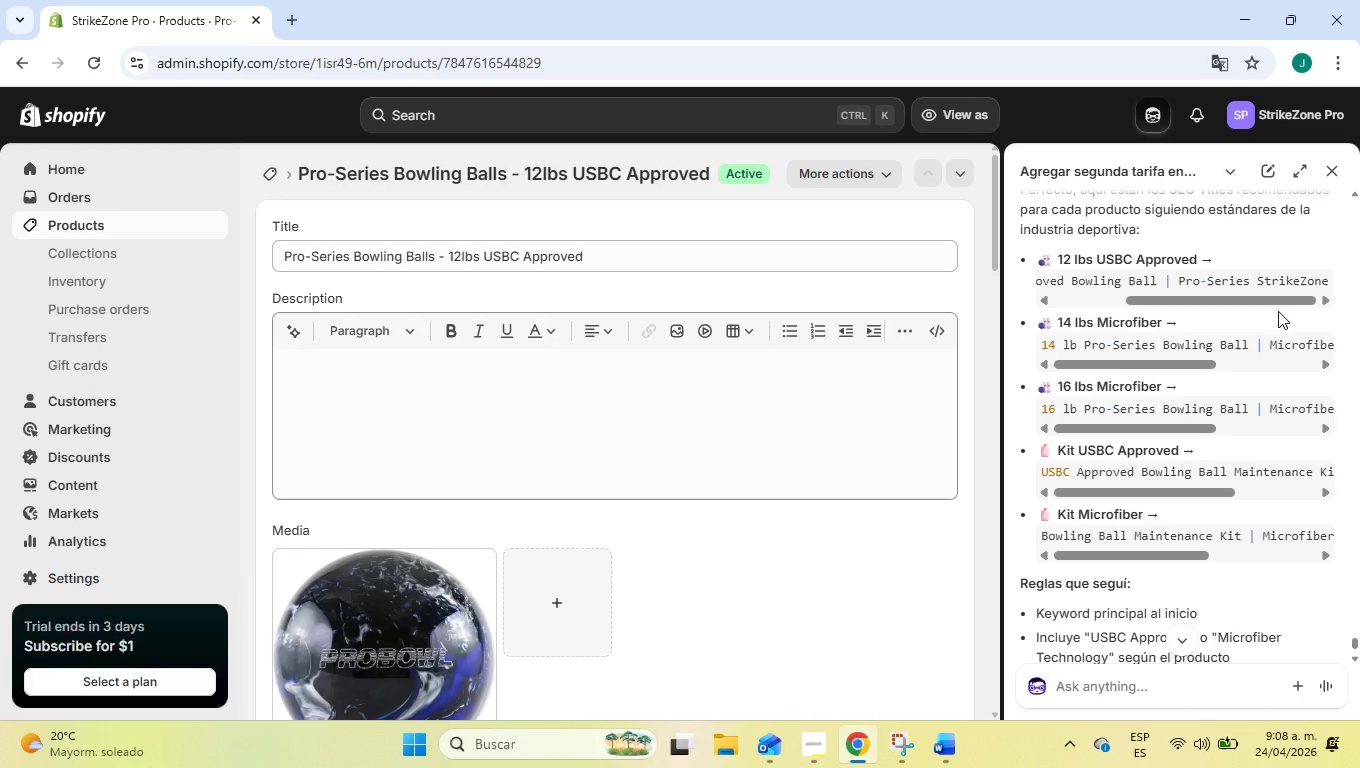 
left_click_drag(start_coordinate=[1202, 304], to_coordinate=[1060, 323])
 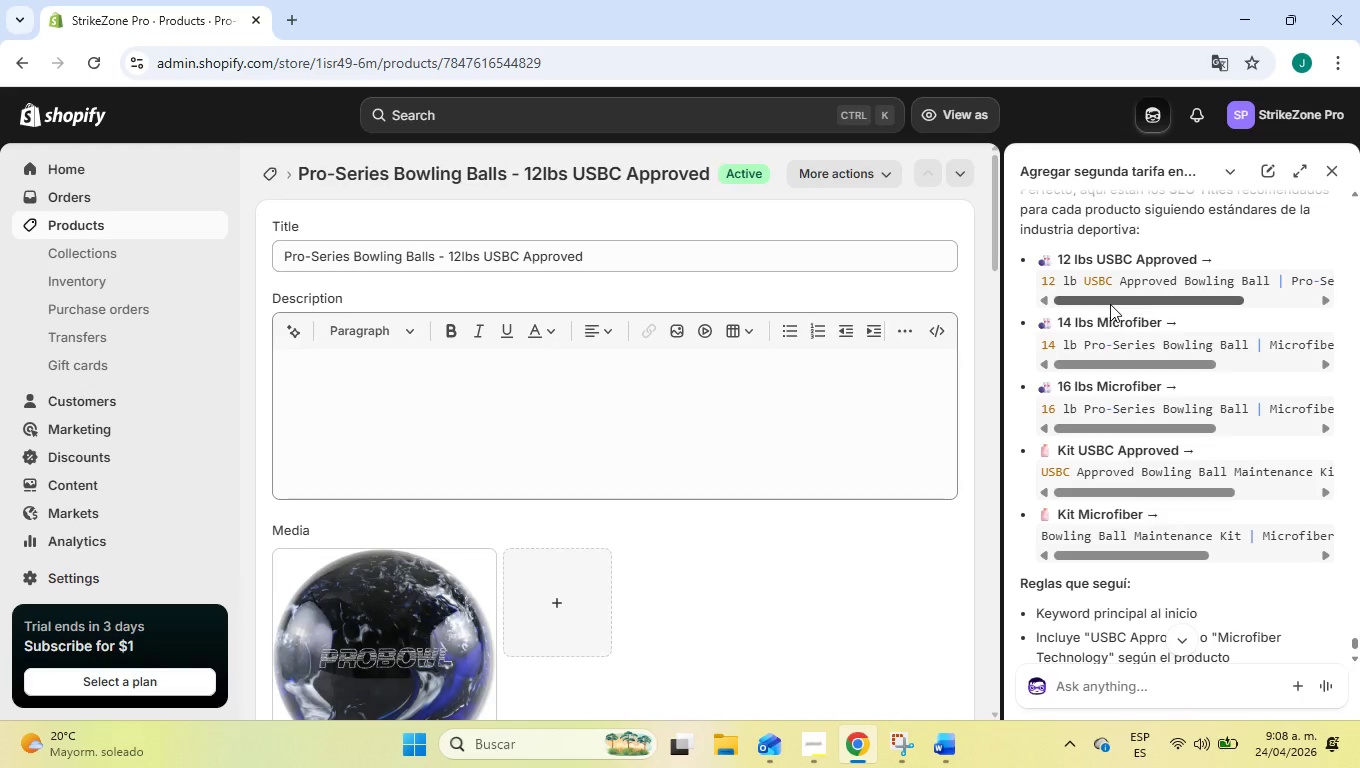 
wait(11.78)
 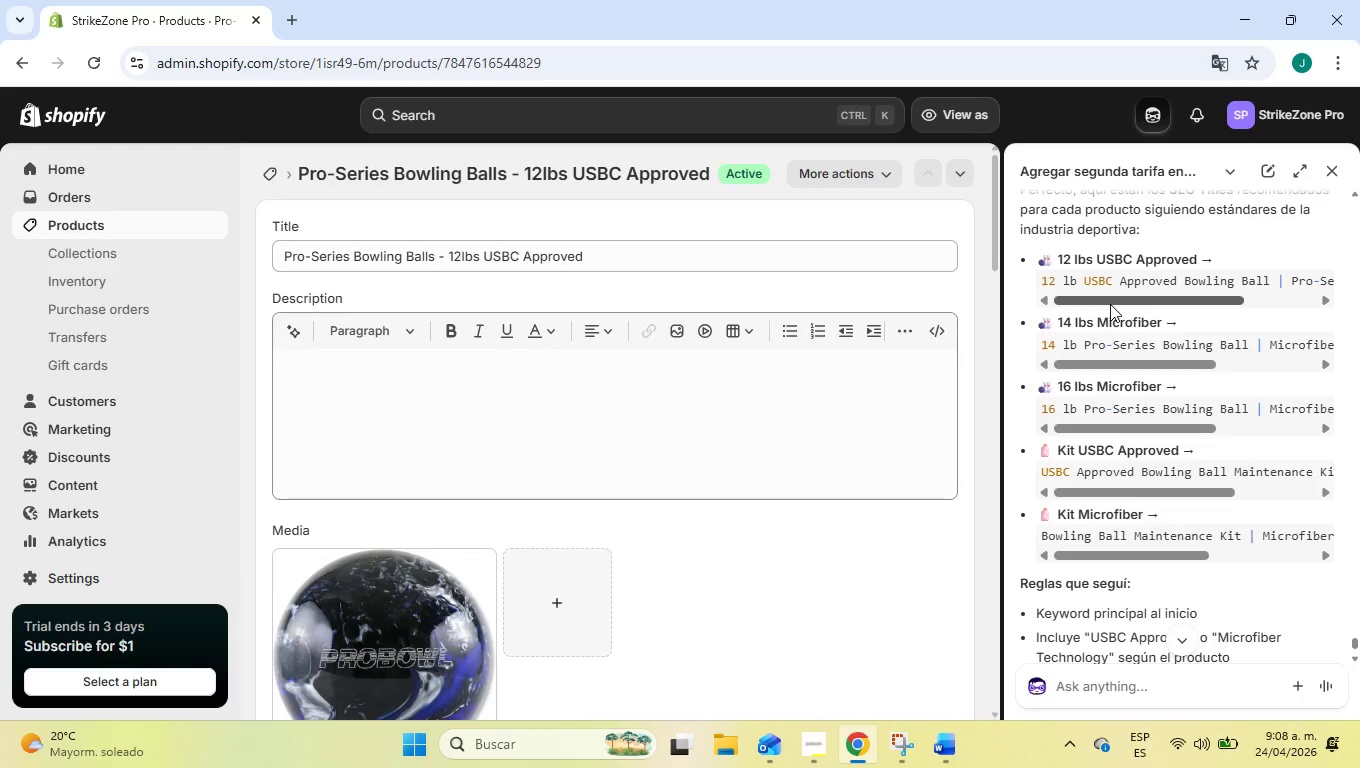 
left_click_drag(start_coordinate=[1227, 302], to_coordinate=[1324, 303])
 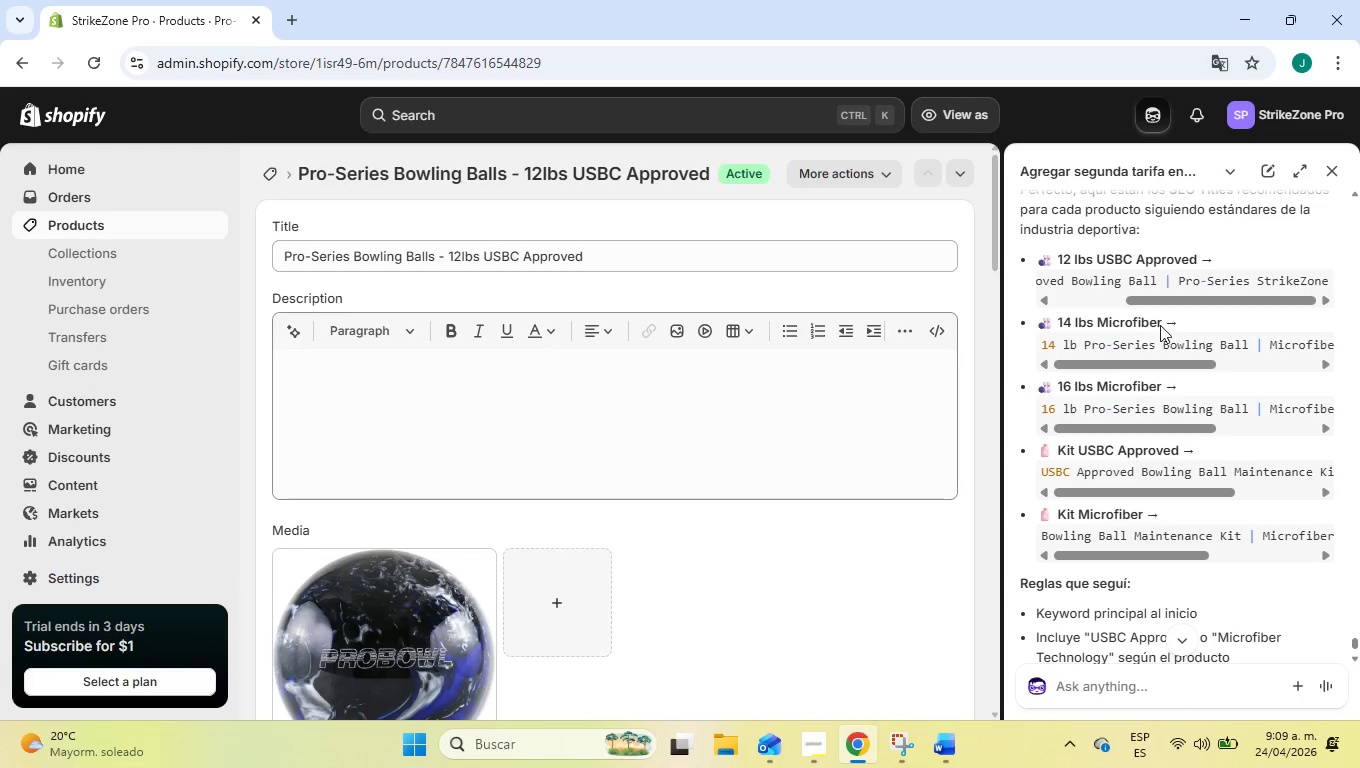 
left_click_drag(start_coordinate=[1124, 361], to_coordinate=[1271, 358])
 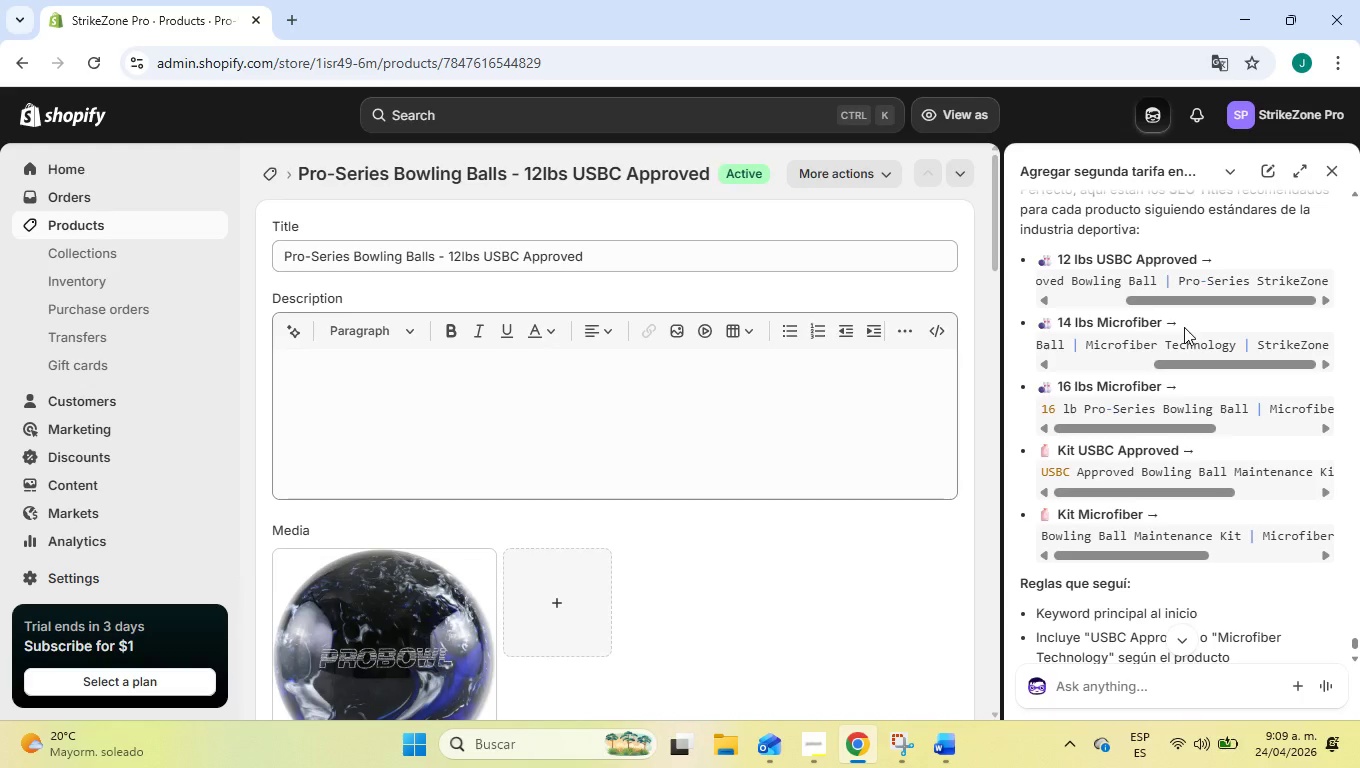 
scroll: coordinate [1184, 327], scroll_direction: down, amount: 1.0
 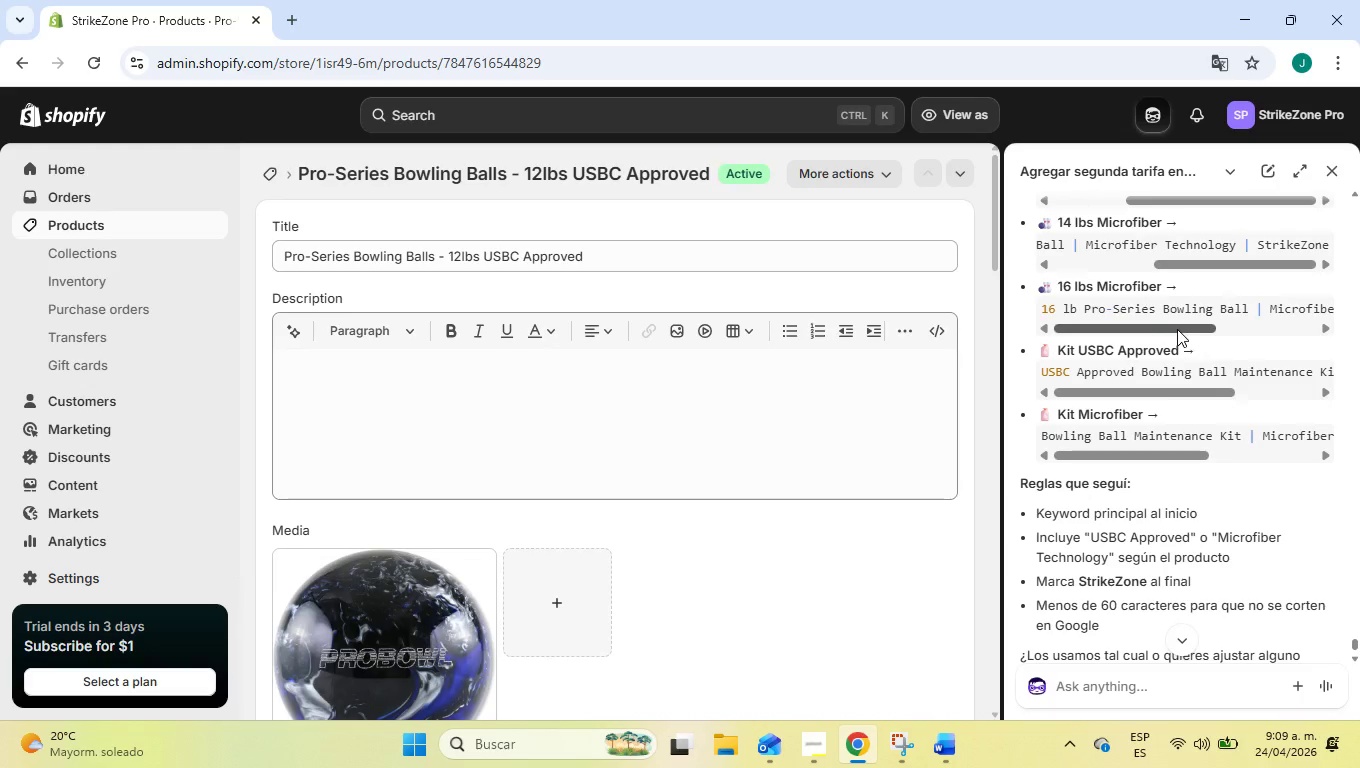 
left_click_drag(start_coordinate=[1177, 329], to_coordinate=[1291, 328])
 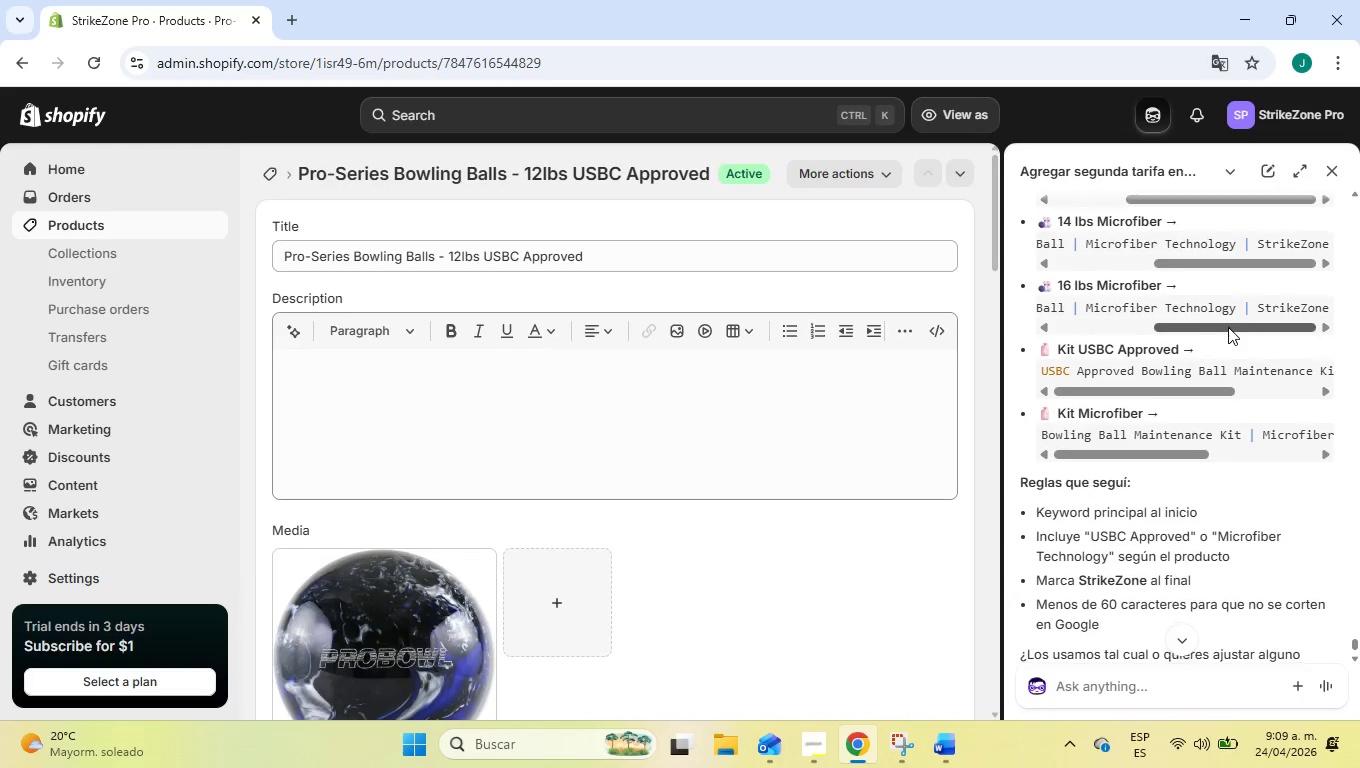 
scroll: coordinate [1228, 327], scroll_direction: down, amount: 1.0
 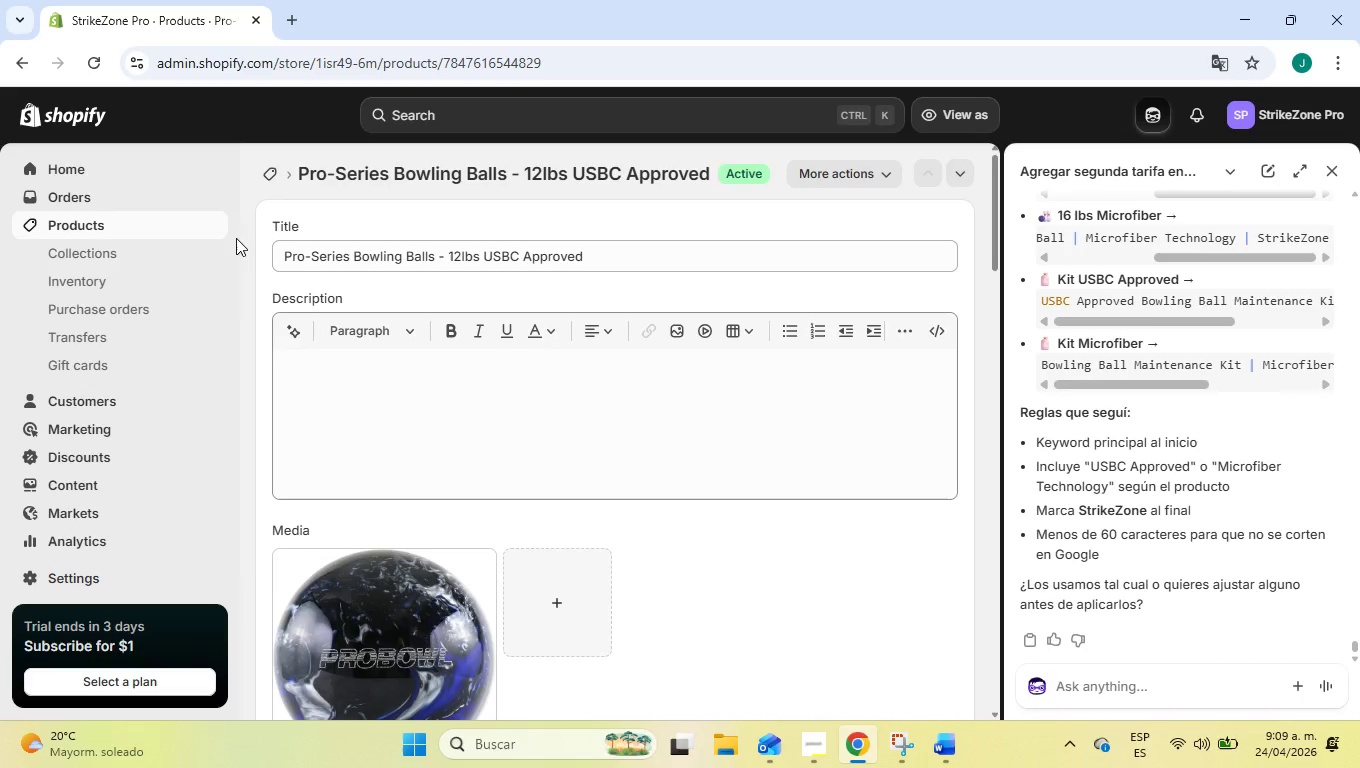 
left_click([126, 226])
 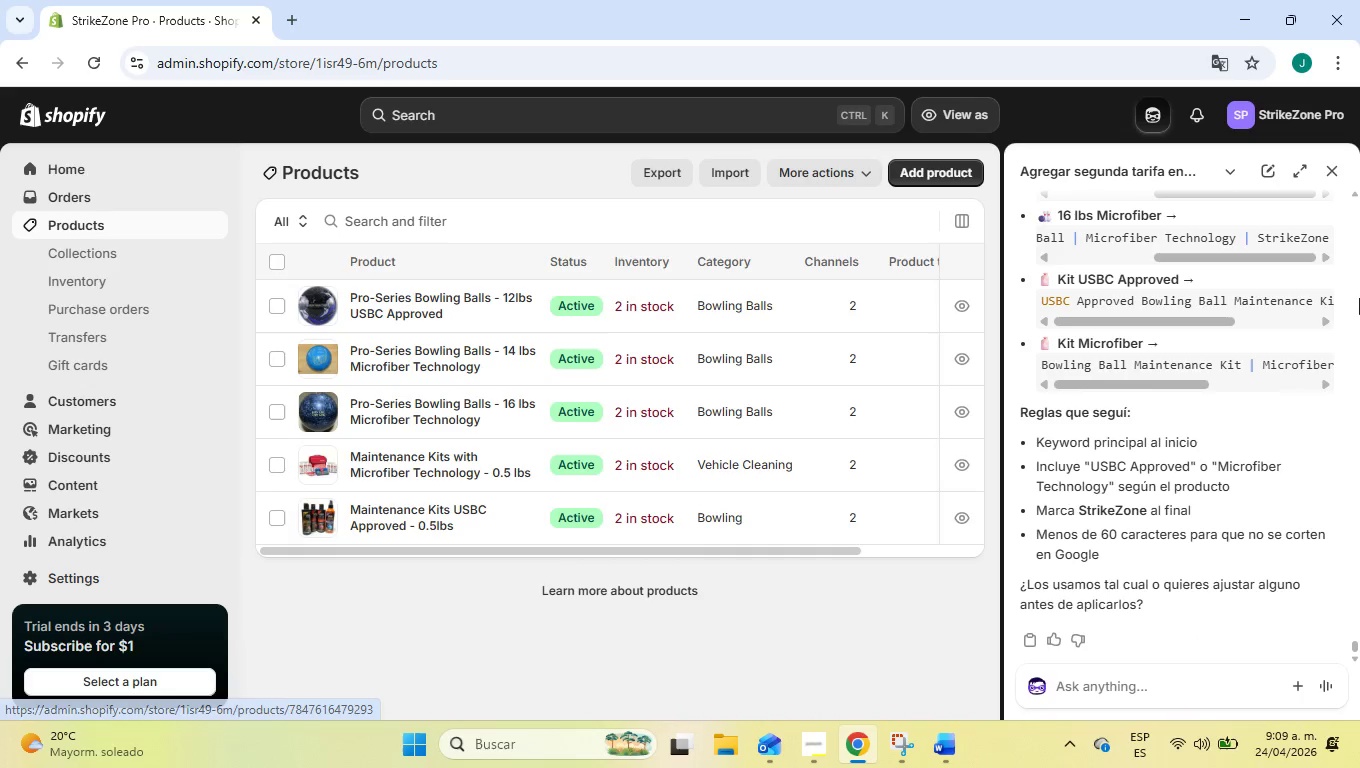 
left_click_drag(start_coordinate=[1124, 313], to_coordinate=[1104, 313])
 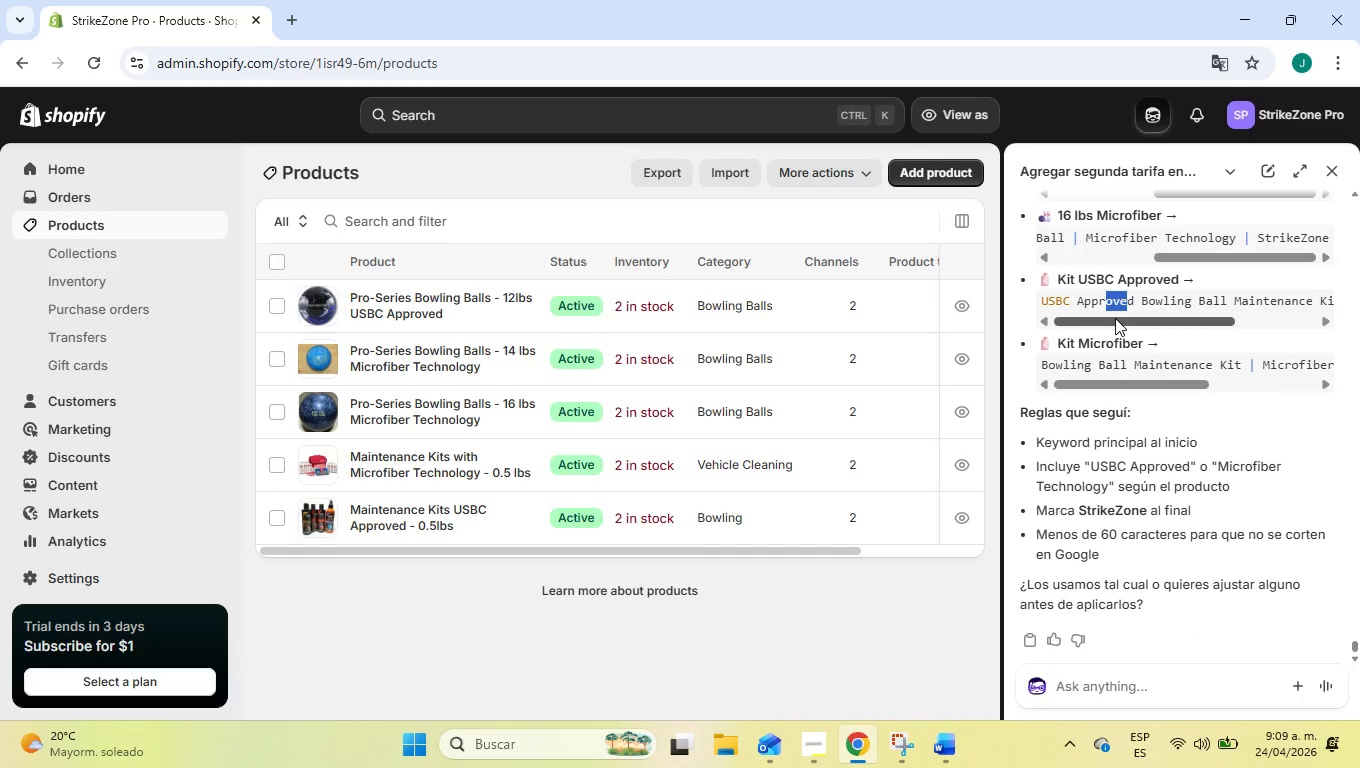 
left_click_drag(start_coordinate=[1115, 318], to_coordinate=[1083, 322])
 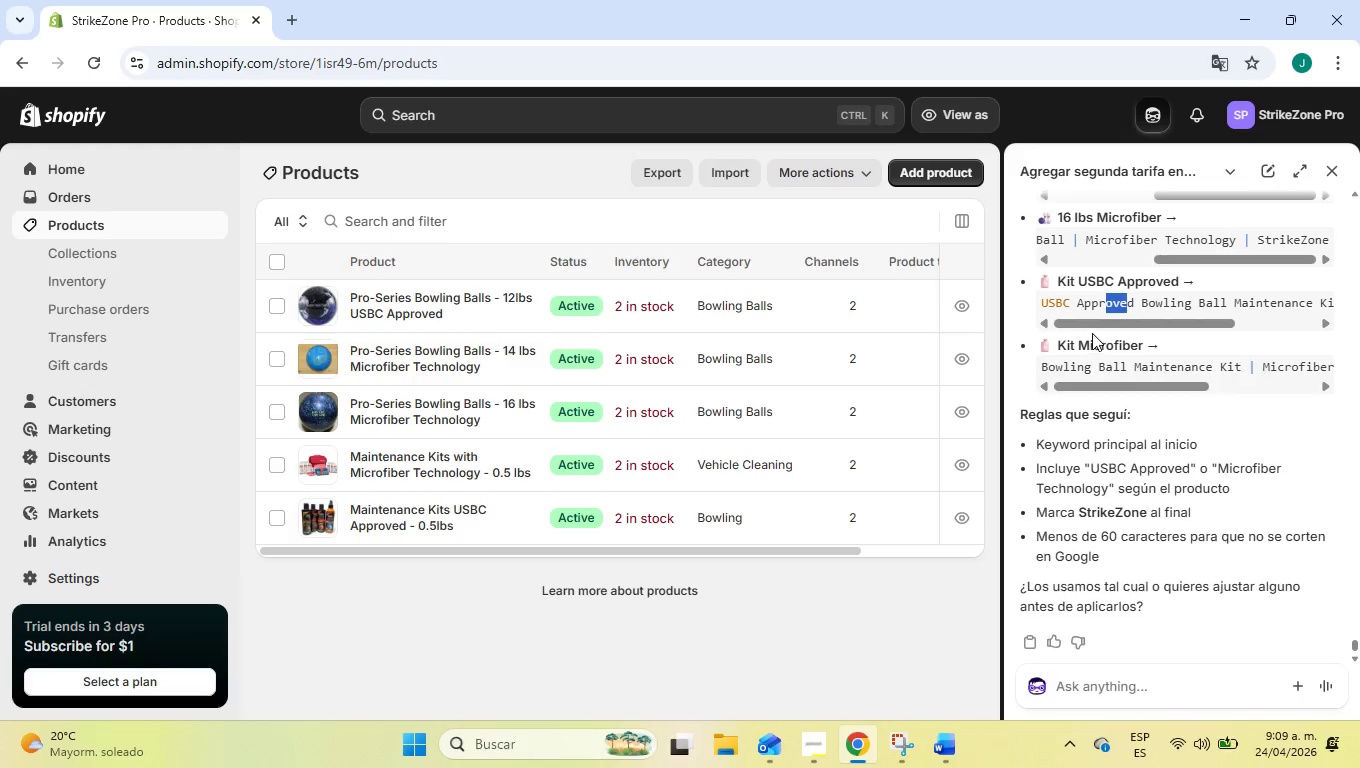 
scroll: coordinate [1107, 358], scroll_direction: up, amount: 2.0
 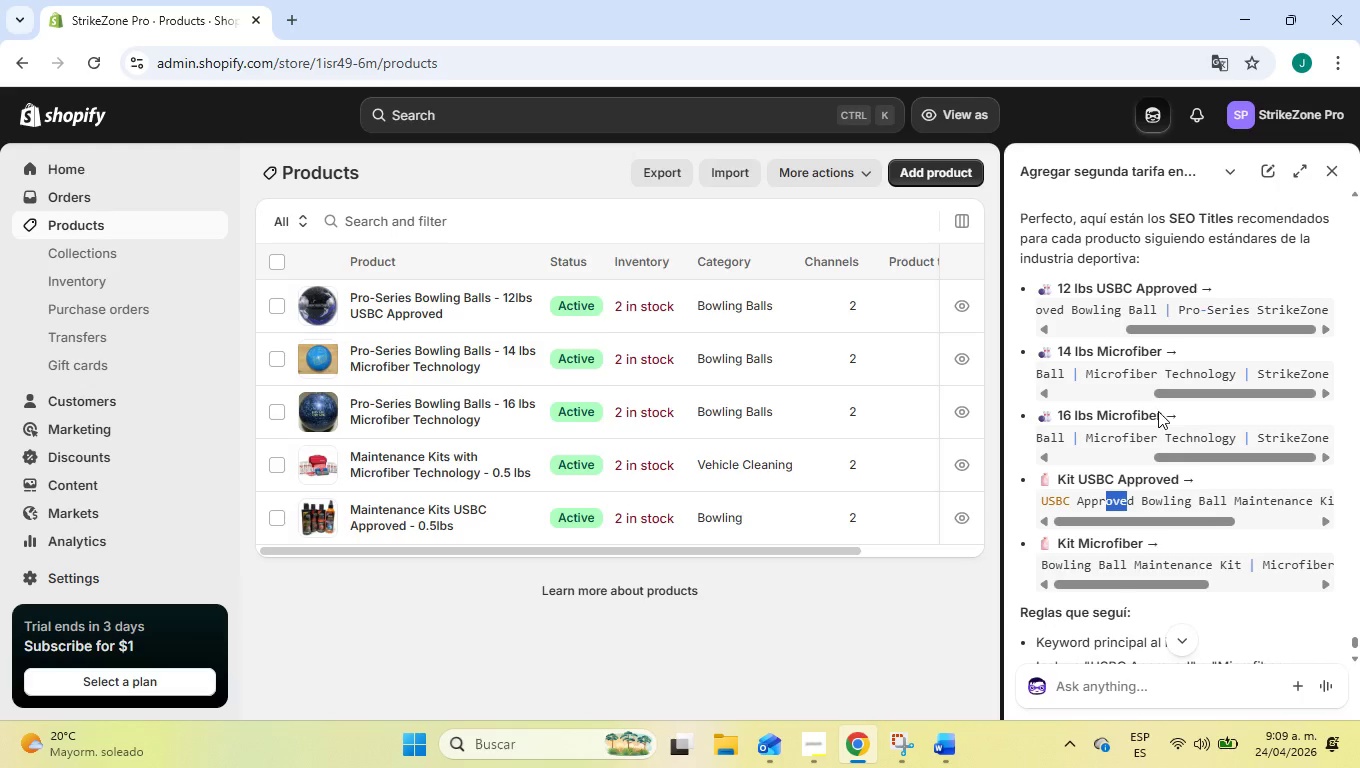 
left_click_drag(start_coordinate=[1184, 389], to_coordinate=[1050, 412])
 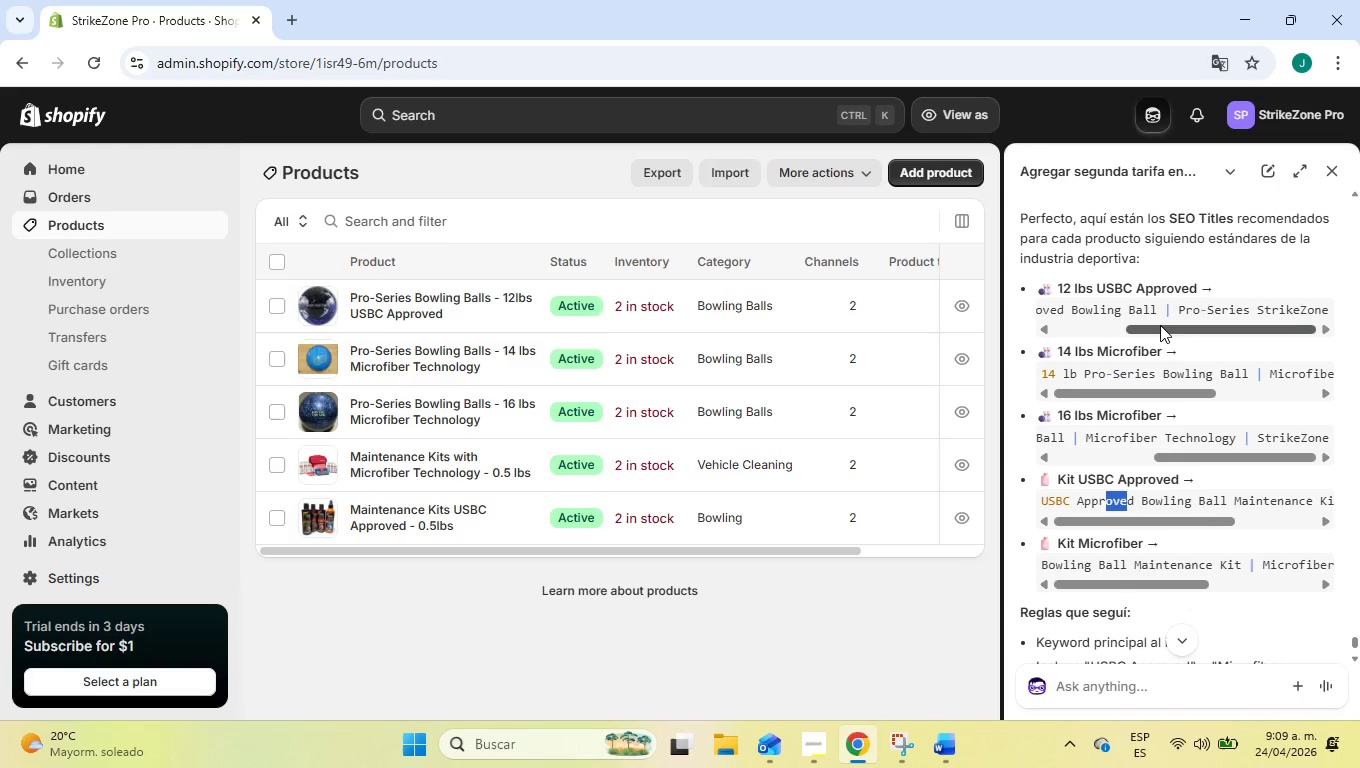 
left_click_drag(start_coordinate=[1160, 325], to_coordinate=[1045, 335])
 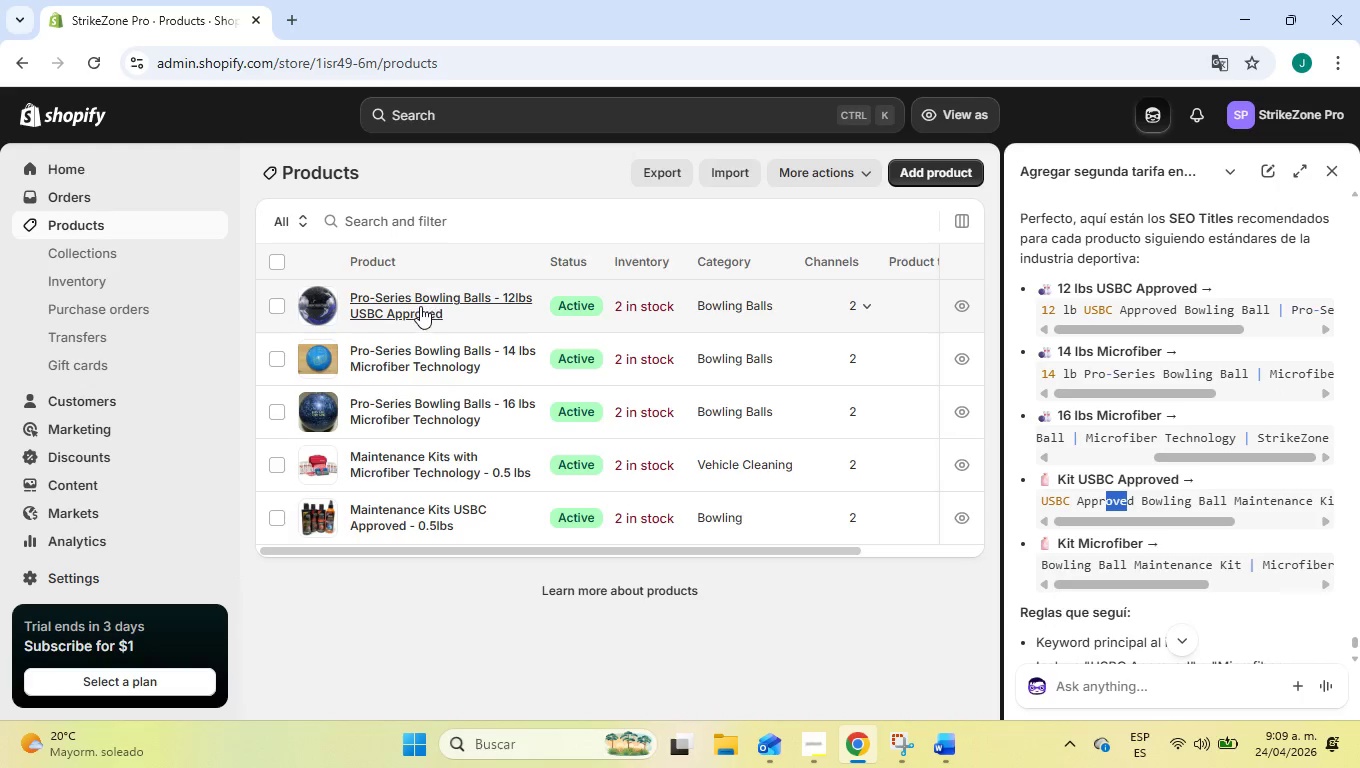 
left_click([419, 306])
 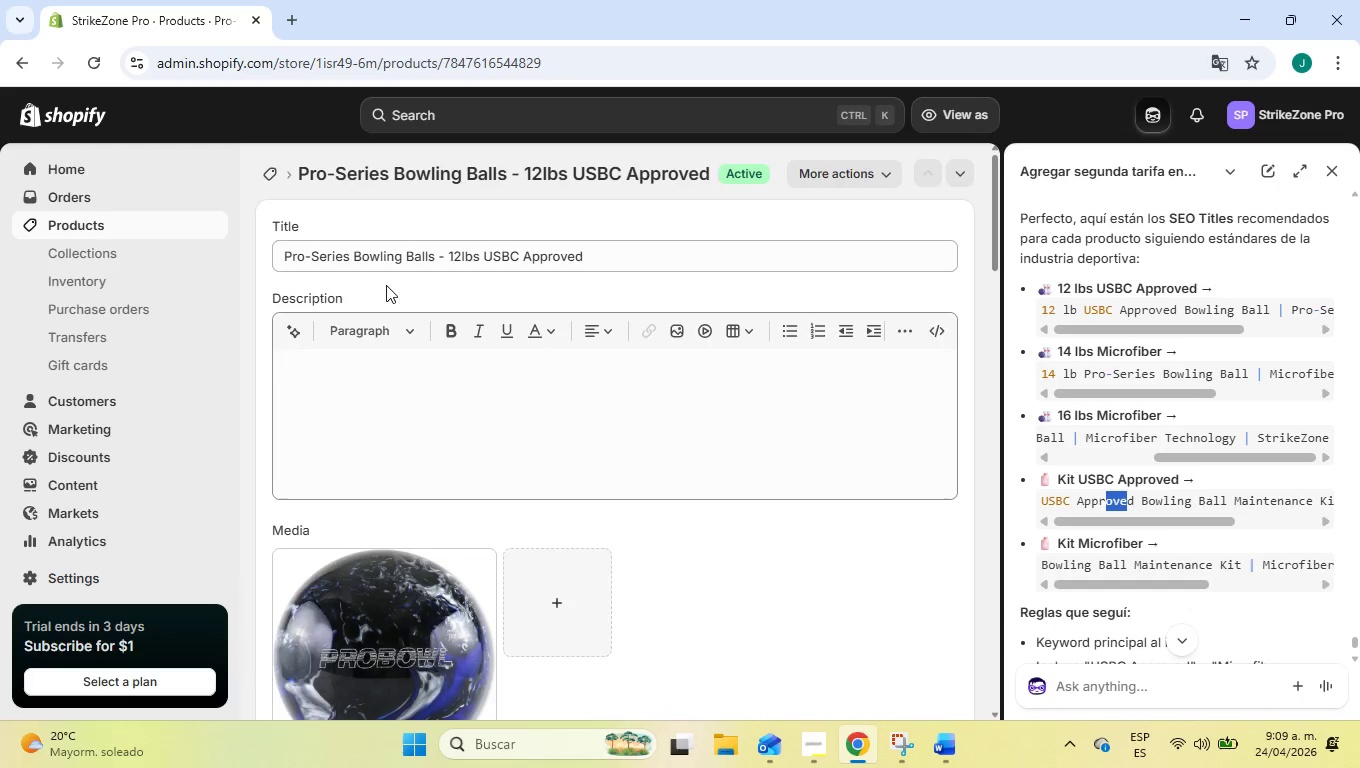 
left_click([451, 257])
 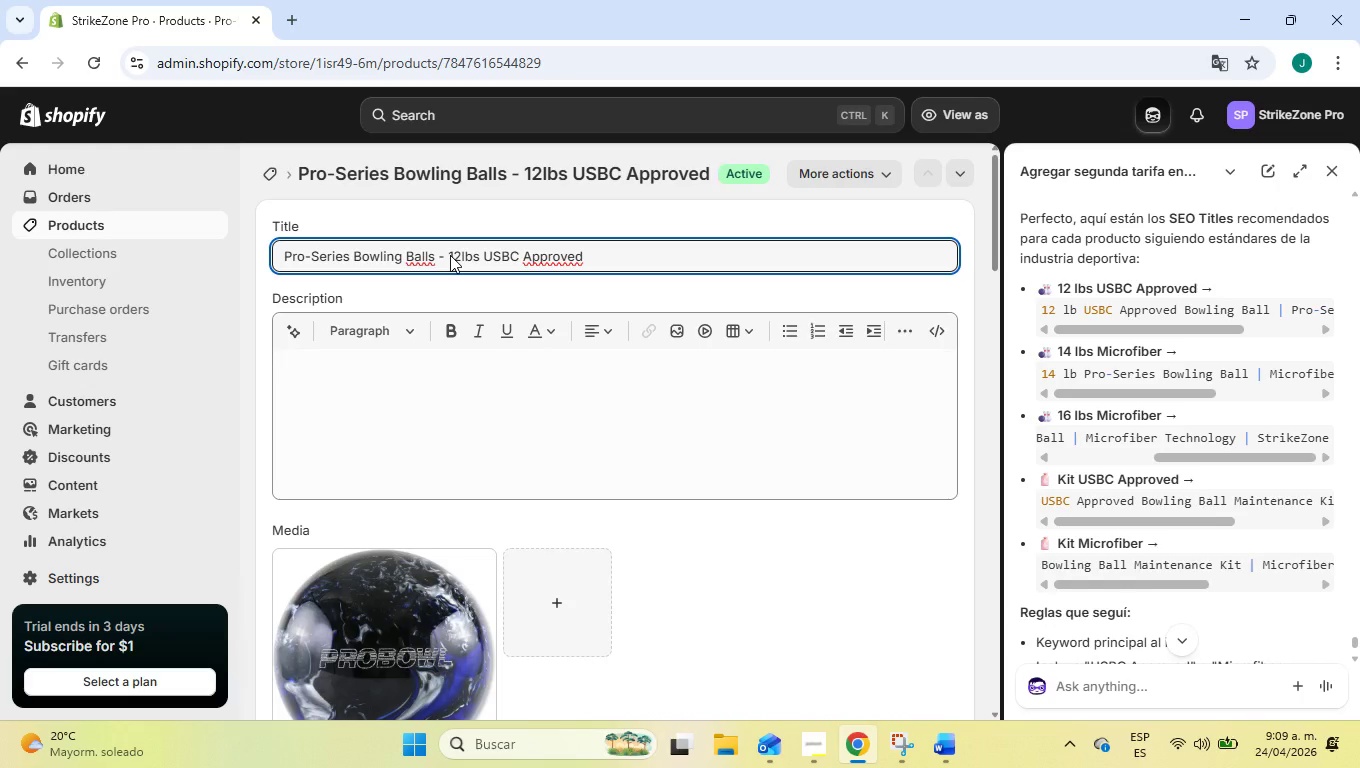 
left_click_drag(start_coordinate=[450, 254], to_coordinate=[519, 262])
 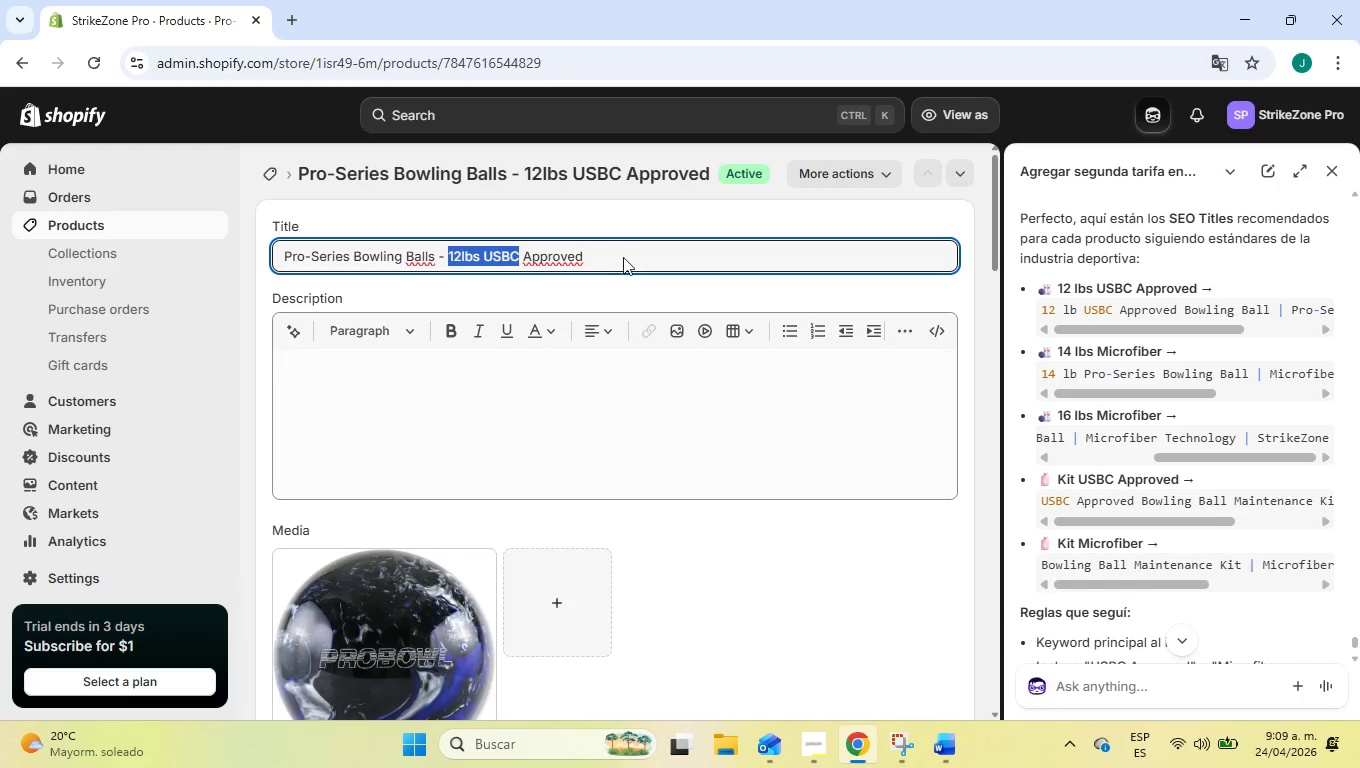 
left_click_drag(start_coordinate=[609, 249], to_coordinate=[447, 262])
 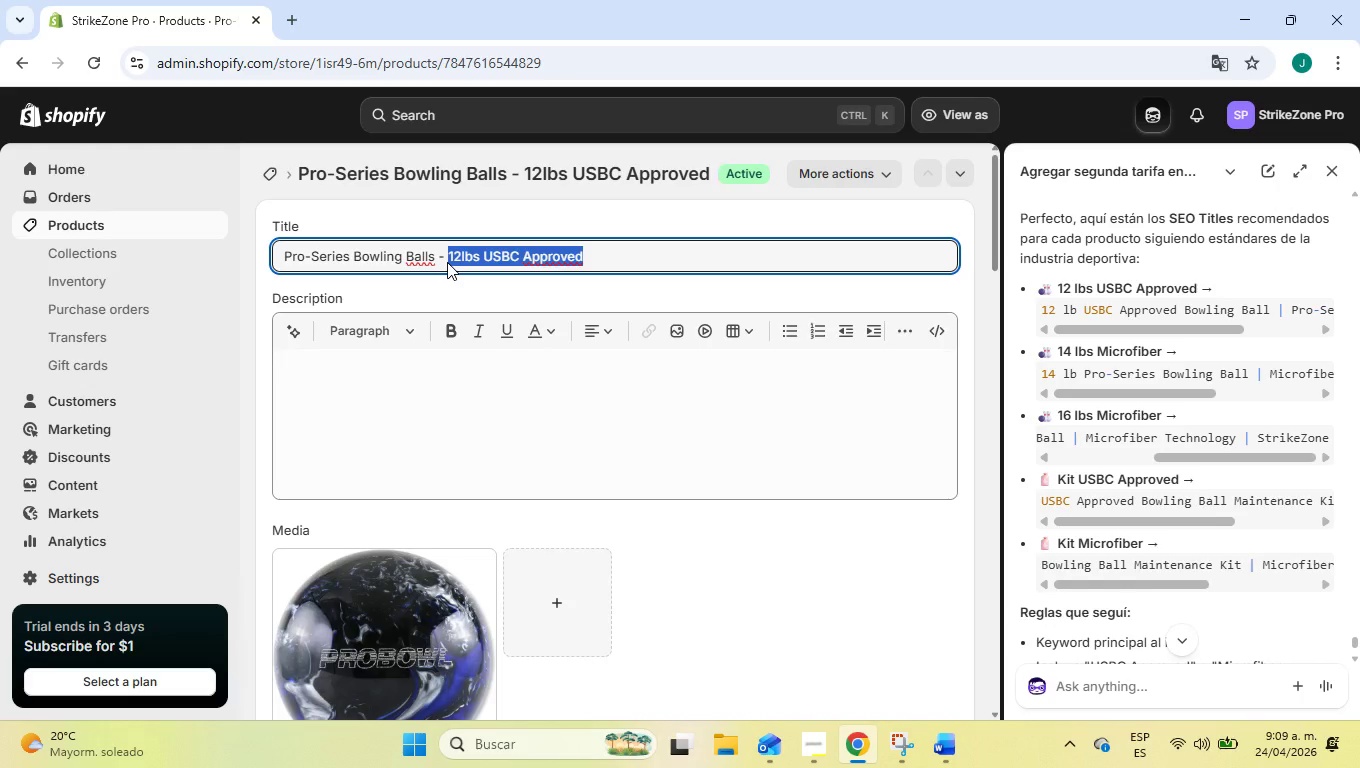 
key(Control+X)
 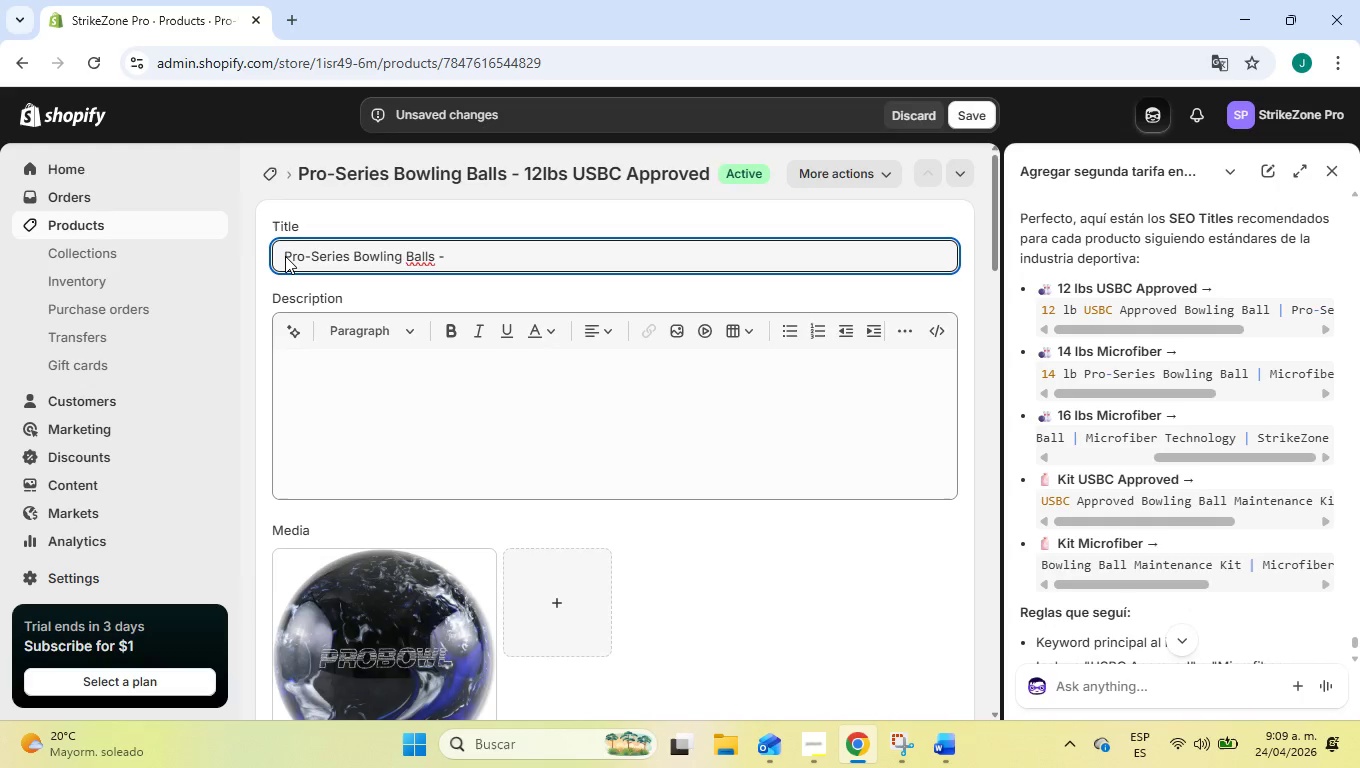 
left_click([285, 256])
 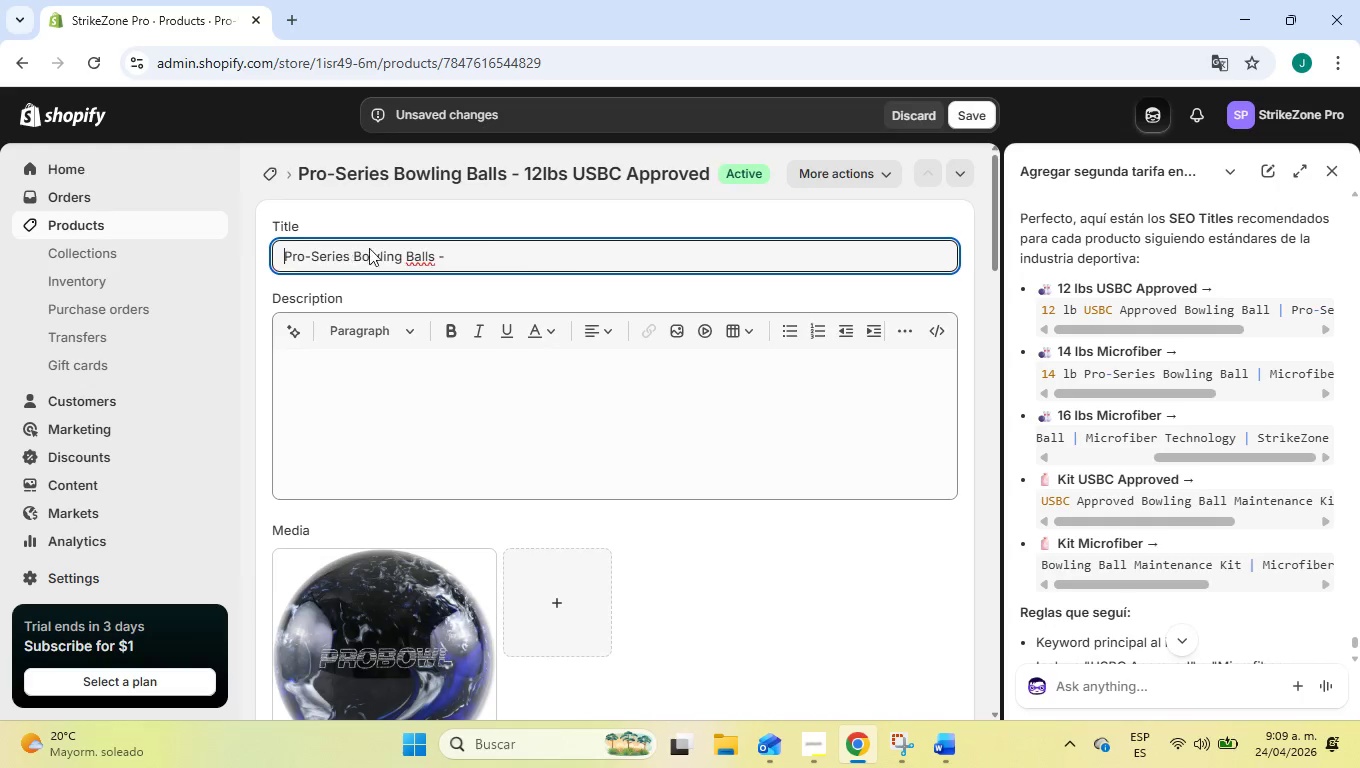 
key(Control+ControlLeft)
 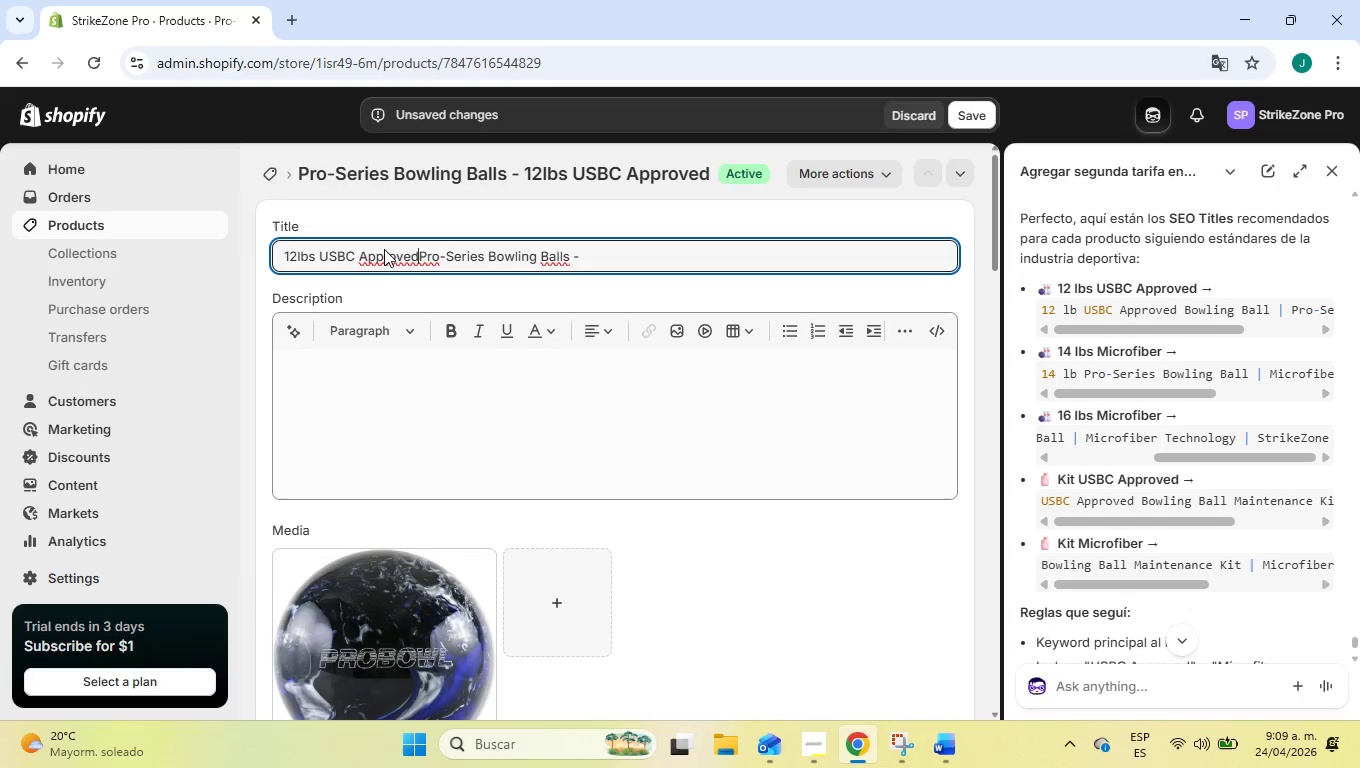 
key(Control+V)
 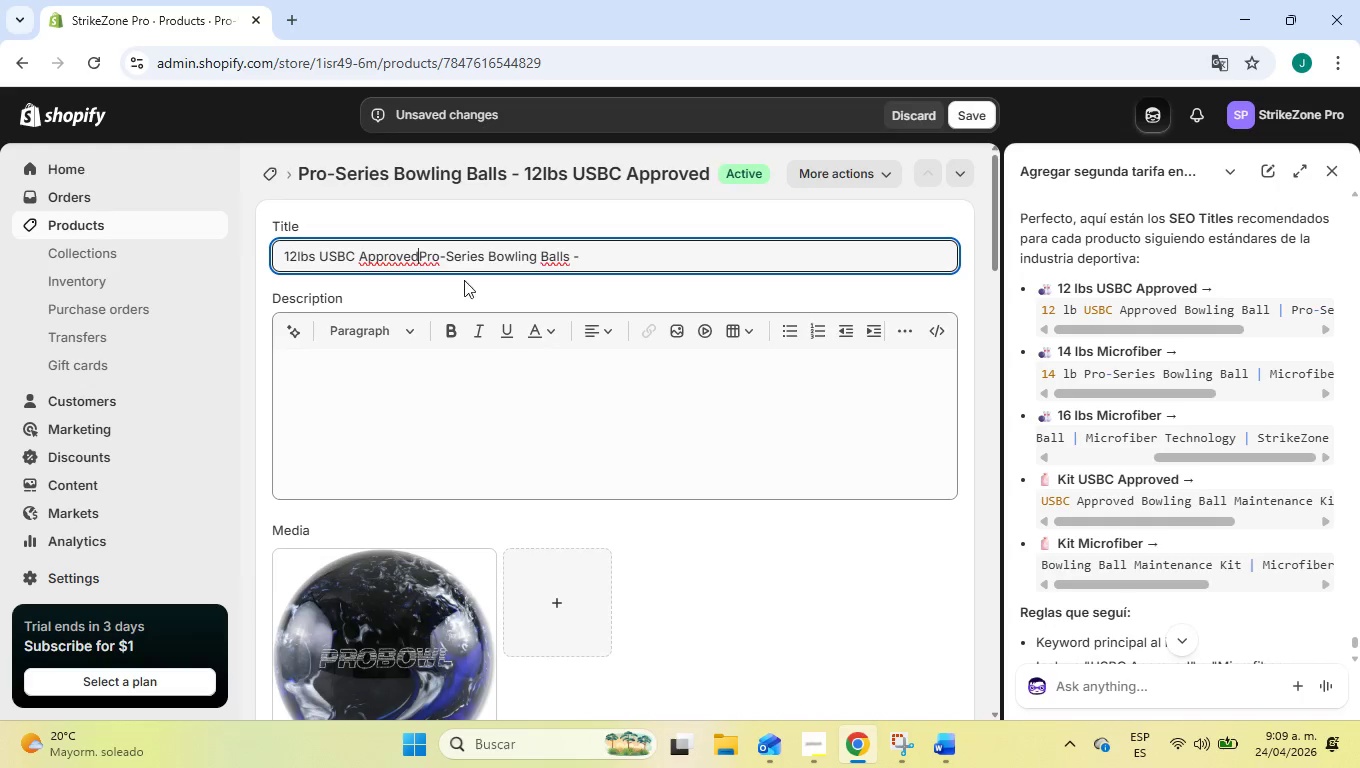 
key(Space)
 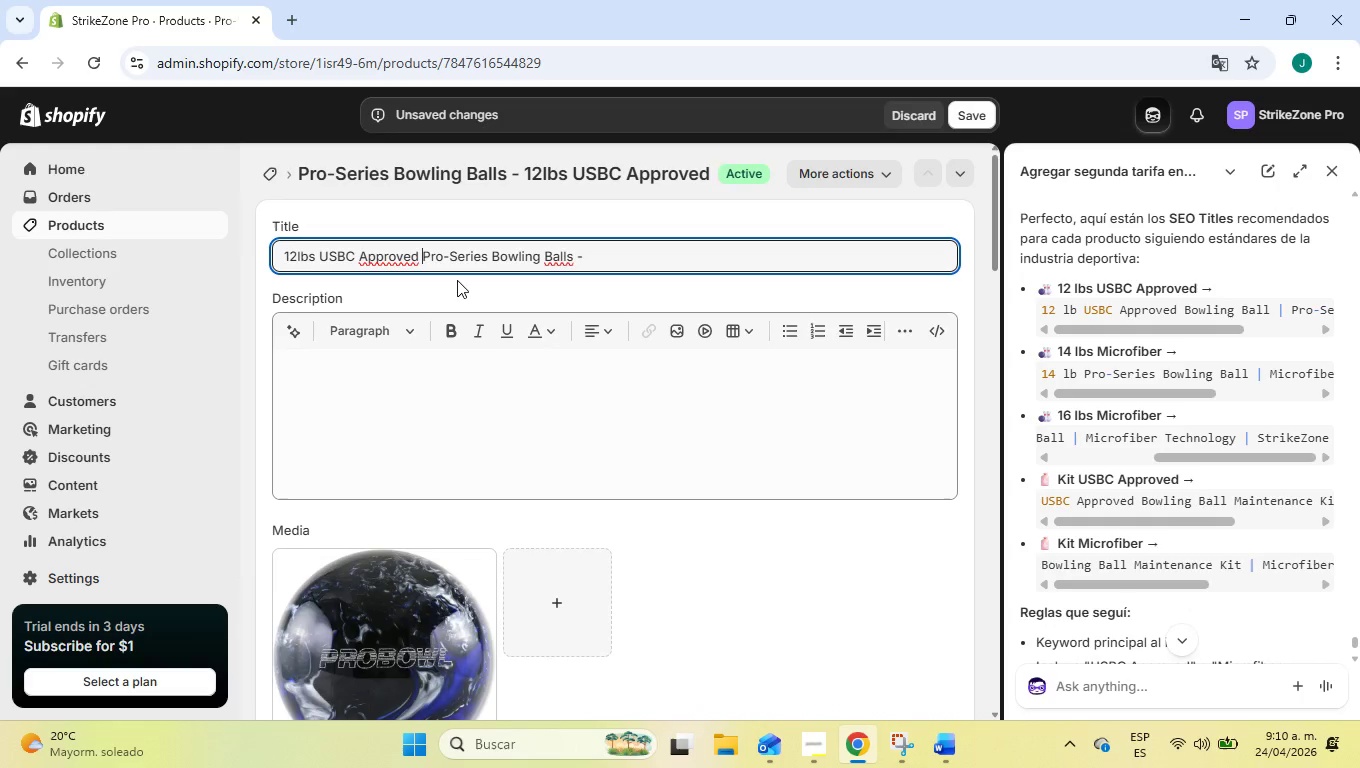 
wait(5.8)
 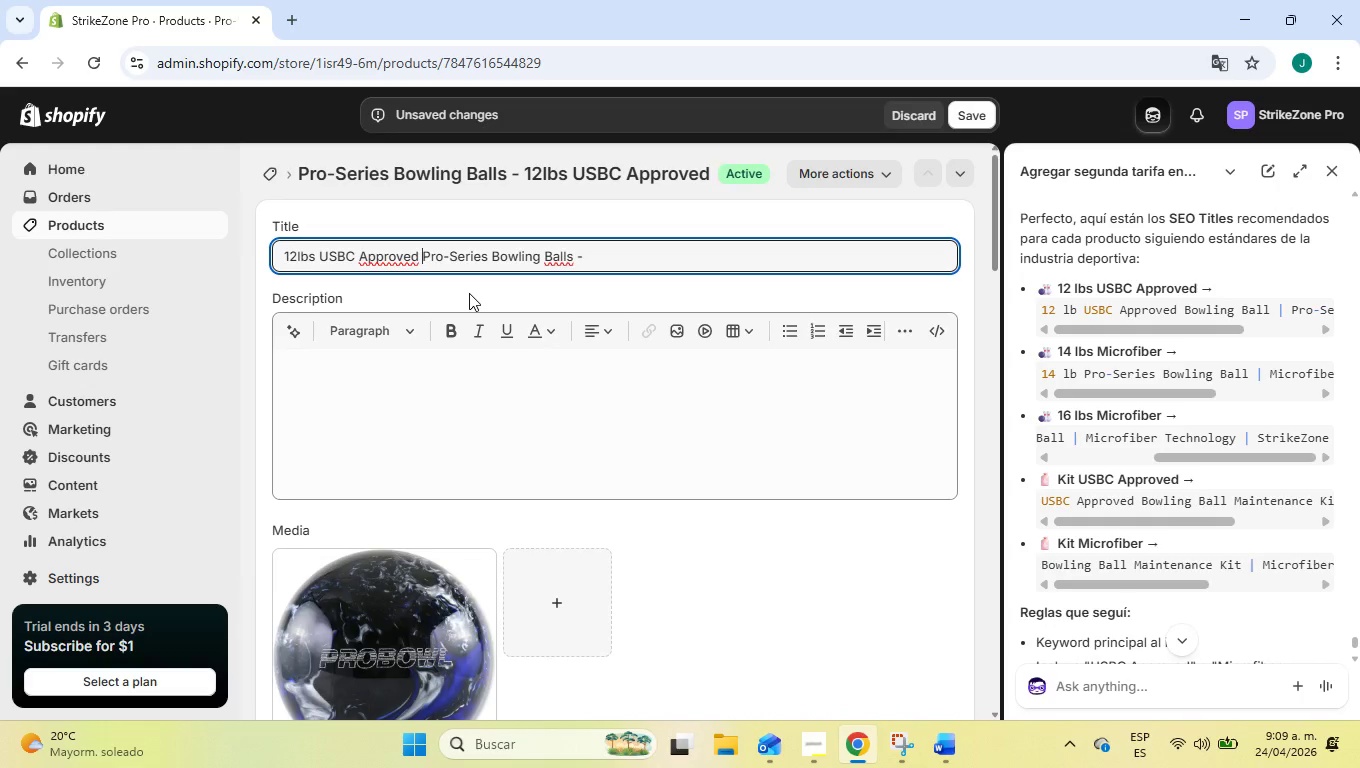 
left_click_drag(start_coordinate=[491, 257], to_coordinate=[575, 258])
 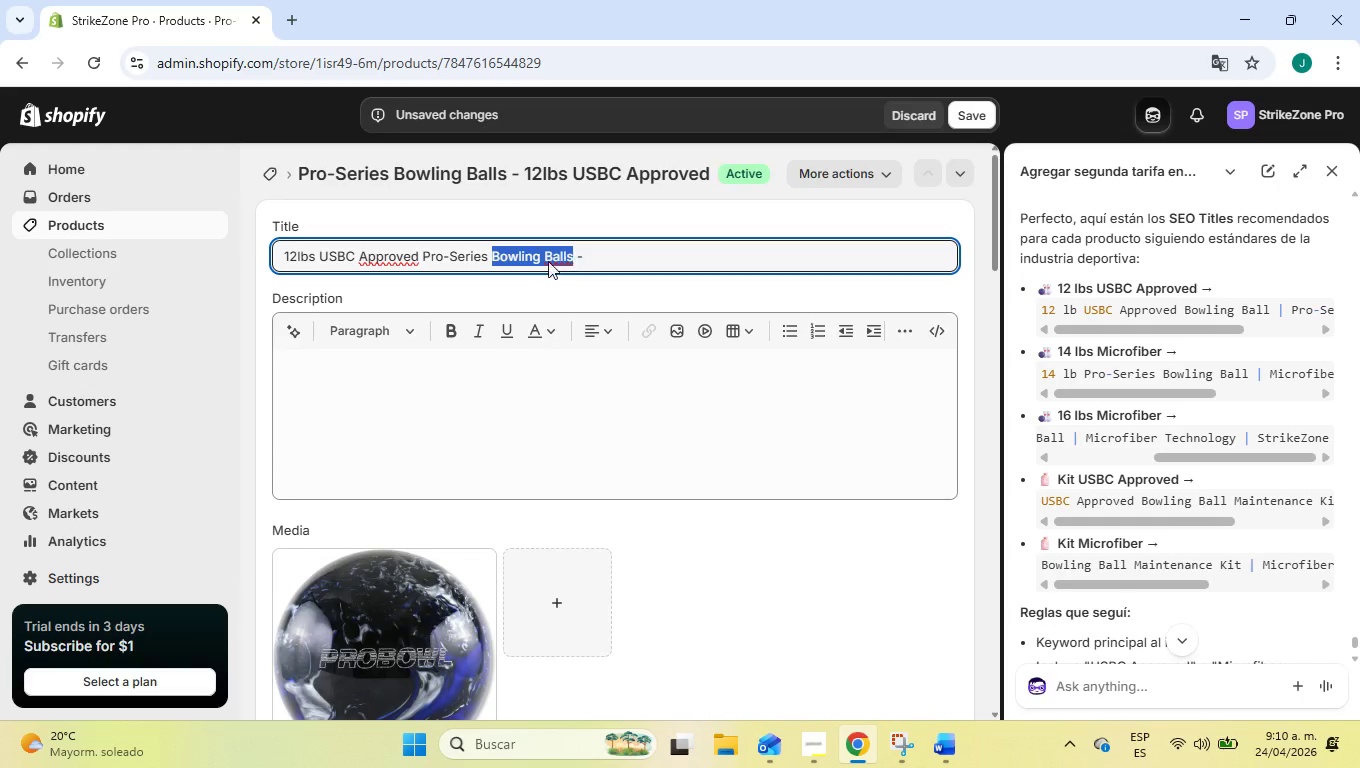 
key(Control+X)
 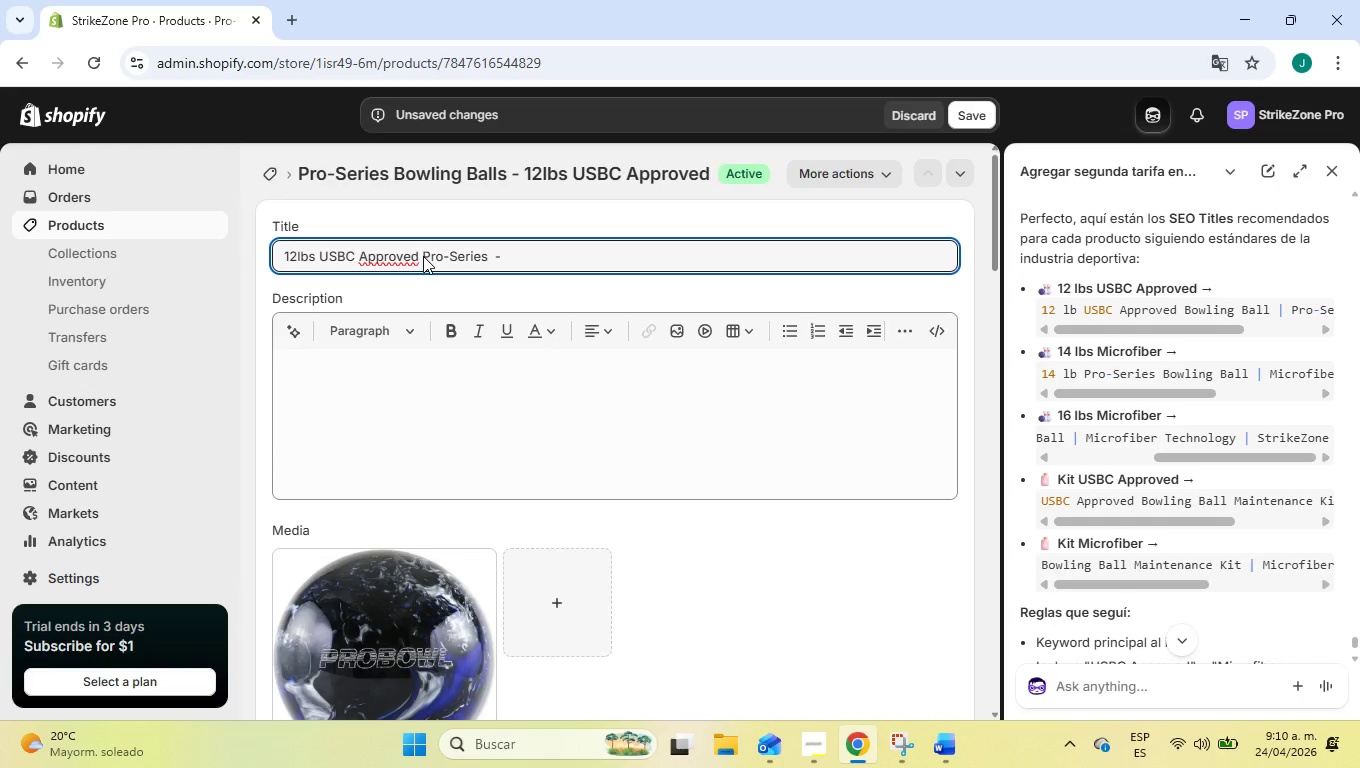 
left_click([423, 256])
 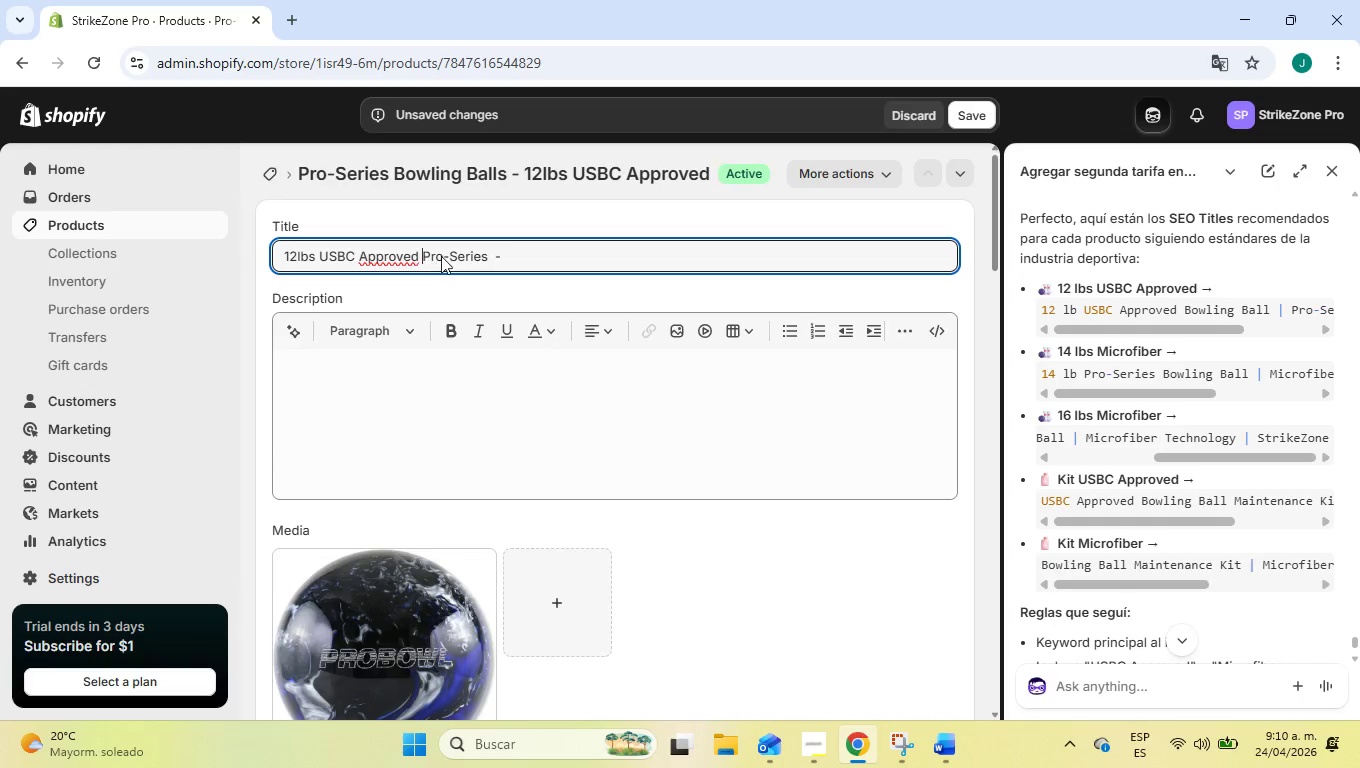 
key(Control+ControlLeft)
 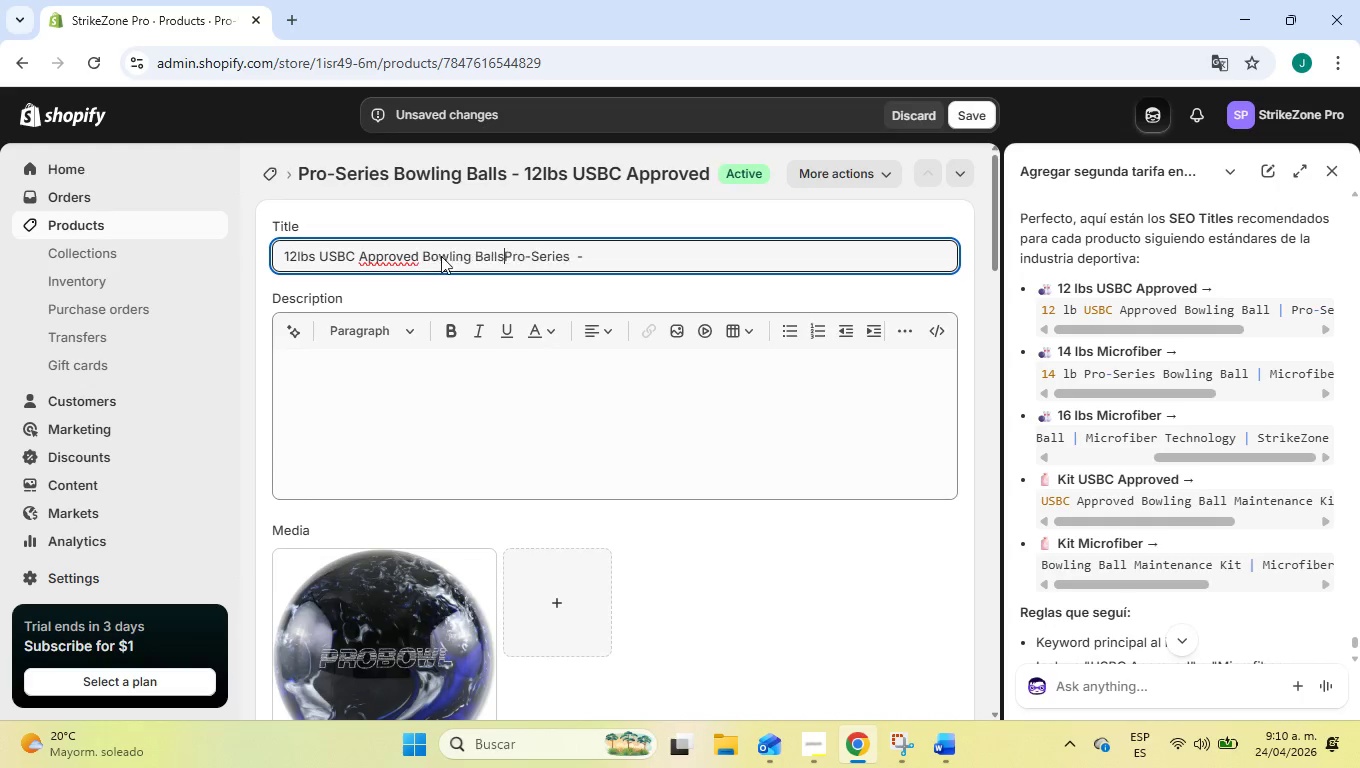 
key(Control+V)
 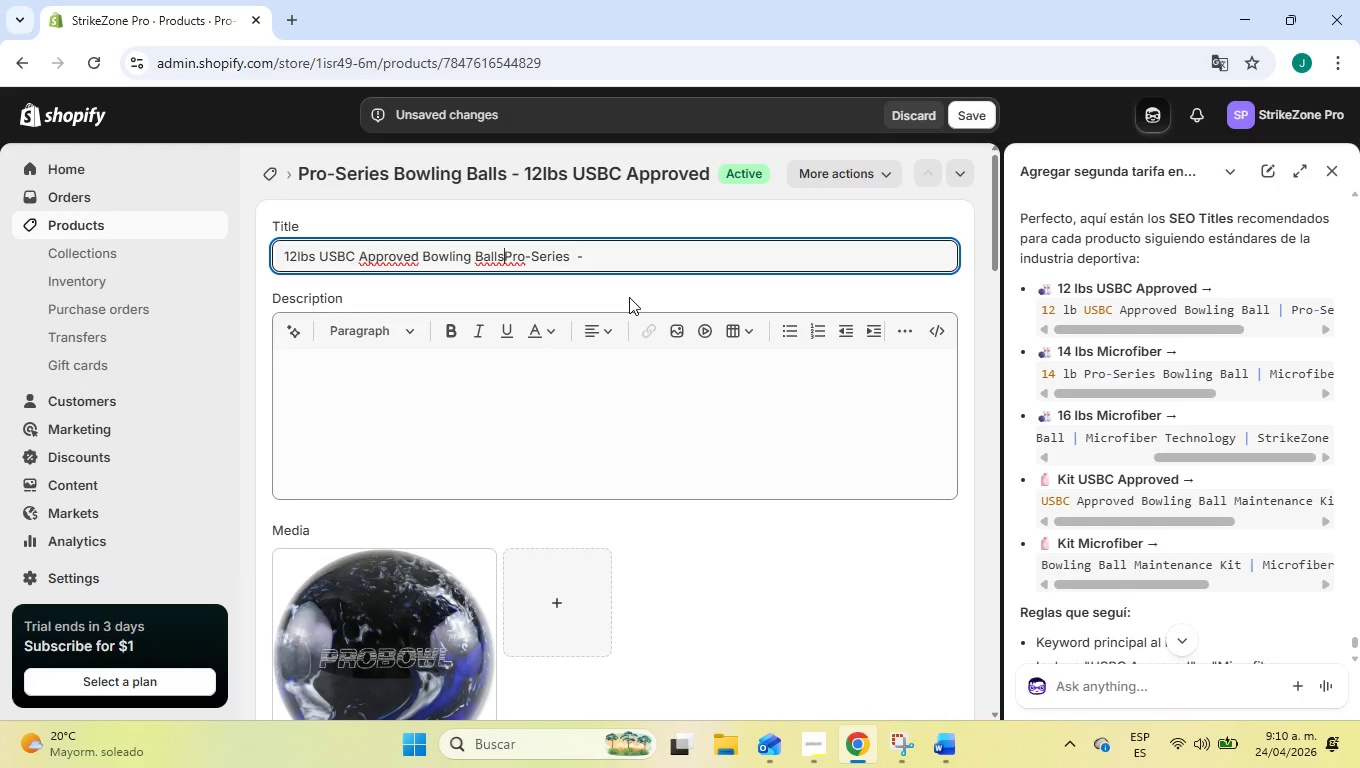 
key(Space)
 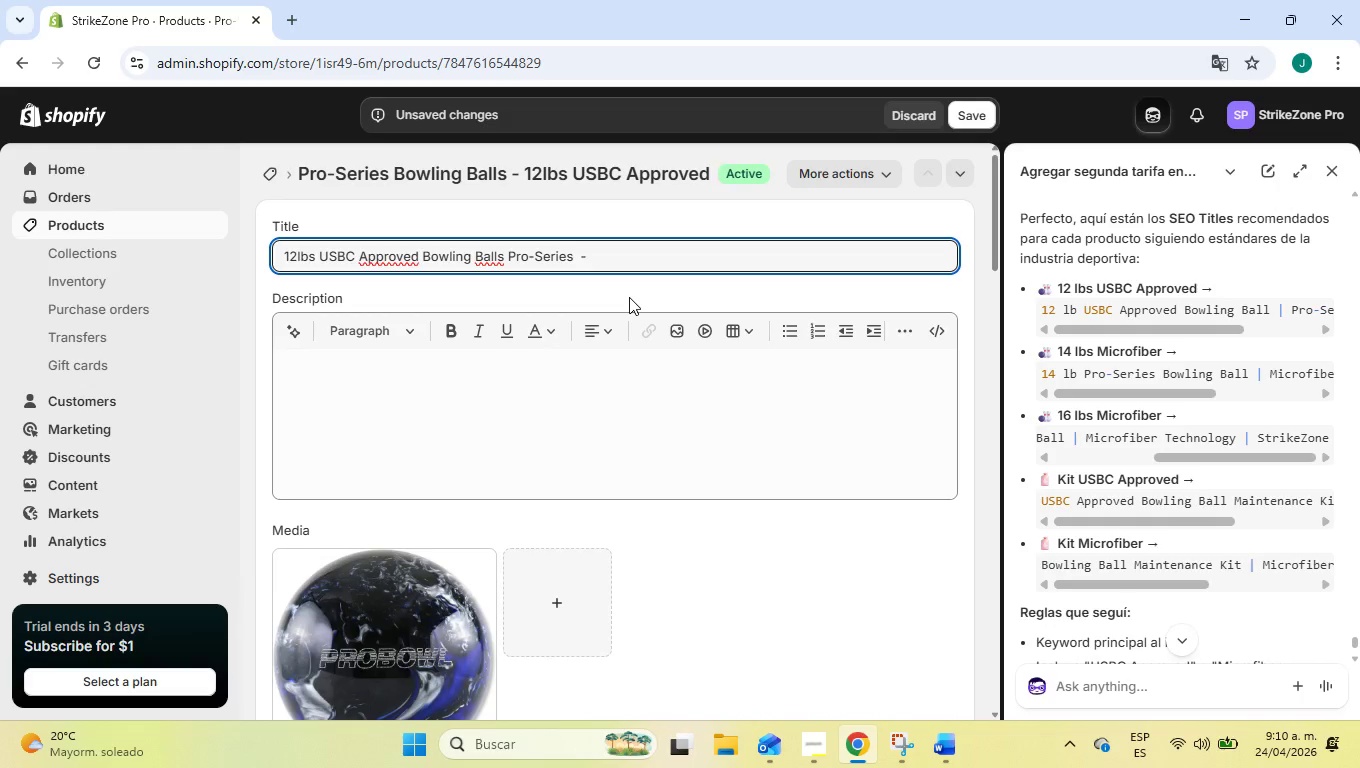 
key(L)
 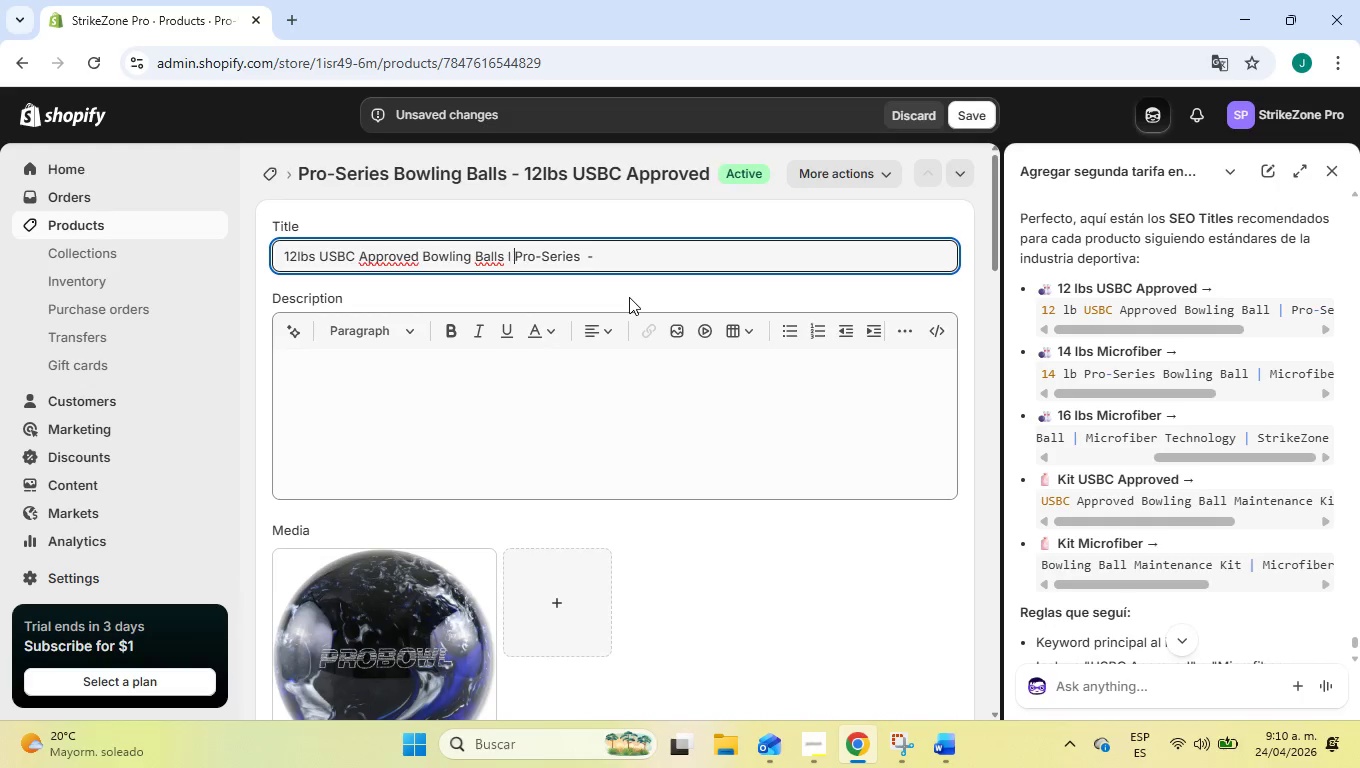 
key(Space)
 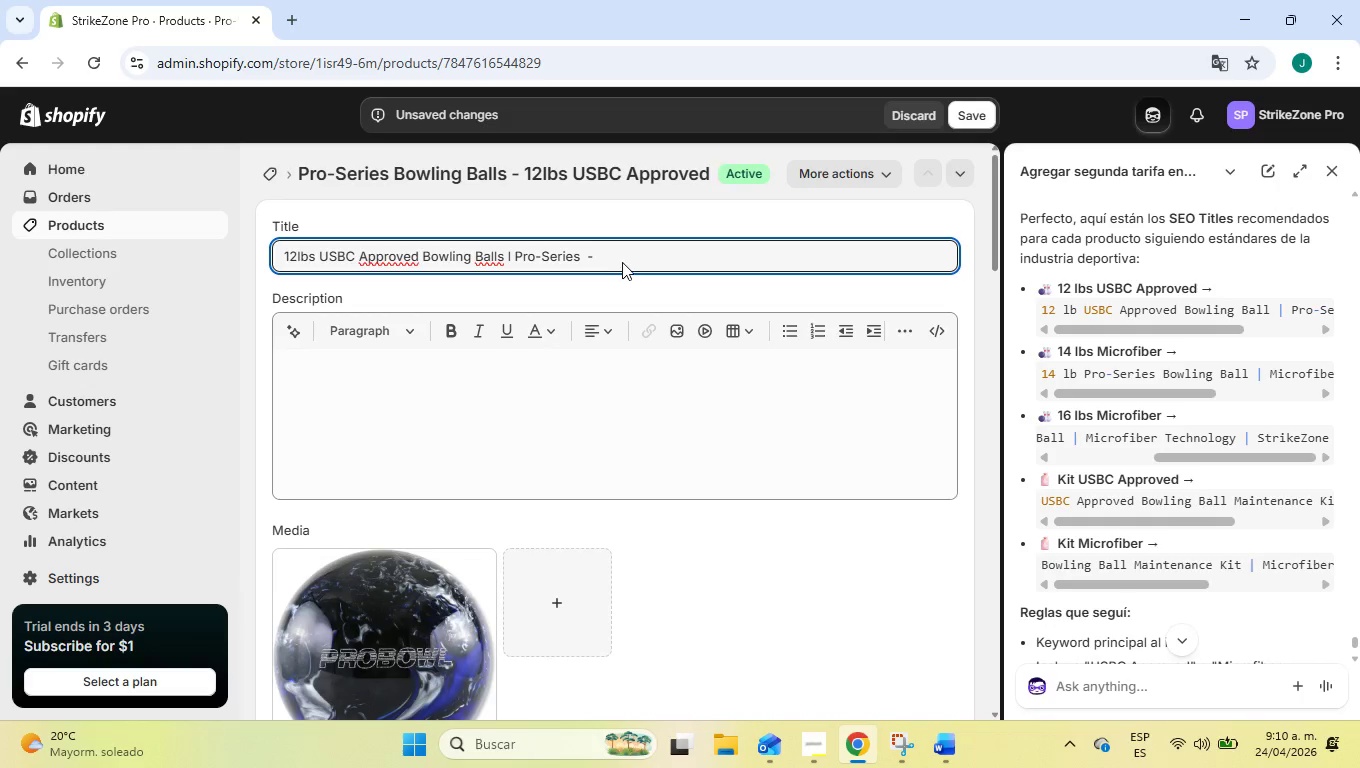 
left_click_drag(start_coordinate=[617, 255], to_coordinate=[582, 254])
 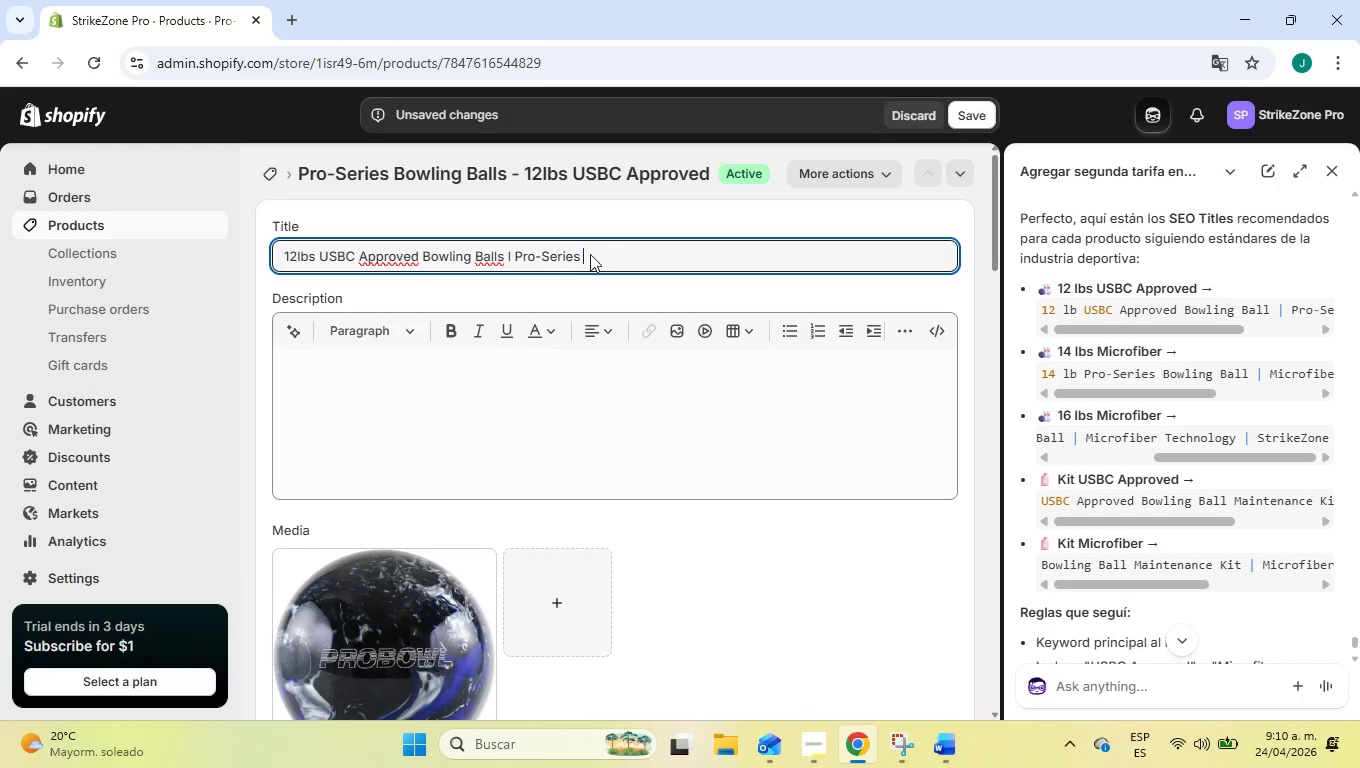 
key(Backspace)
 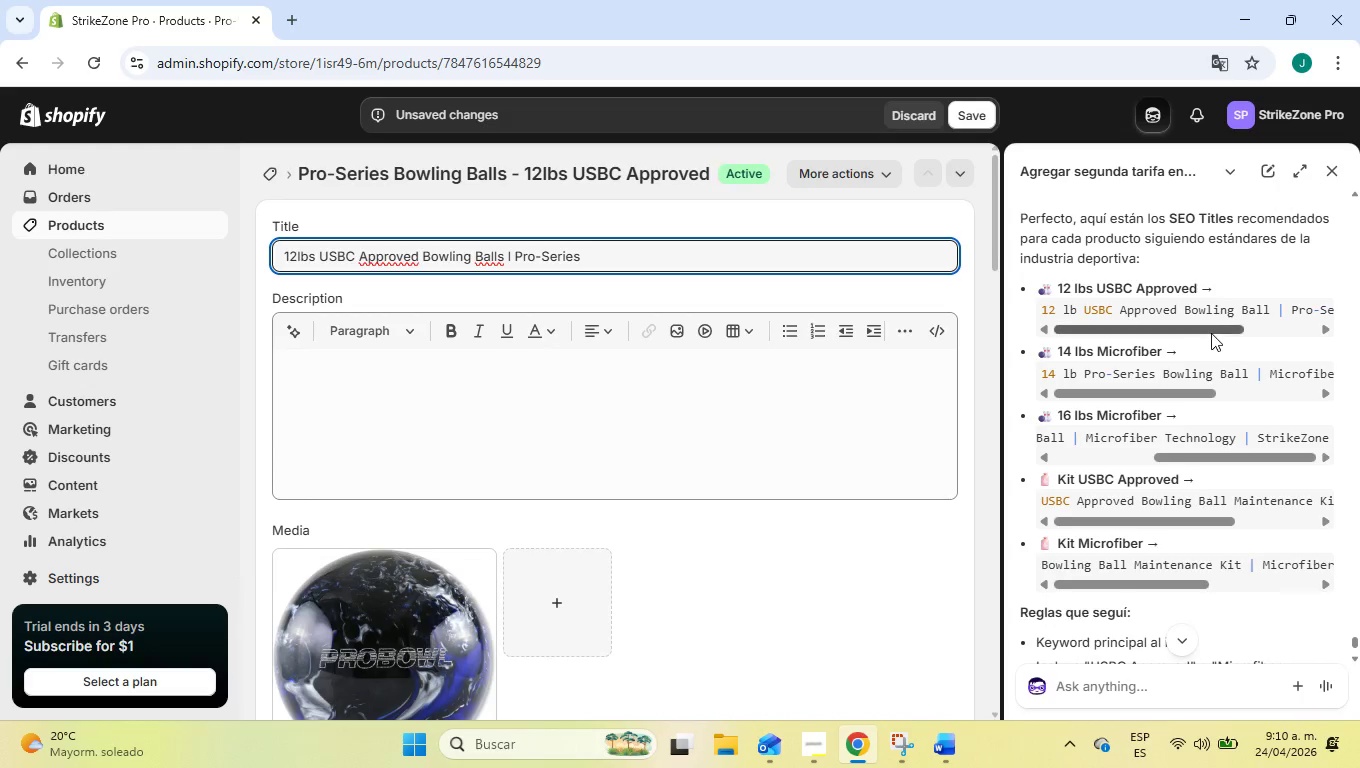 
left_click_drag(start_coordinate=[1211, 329], to_coordinate=[1318, 330])
 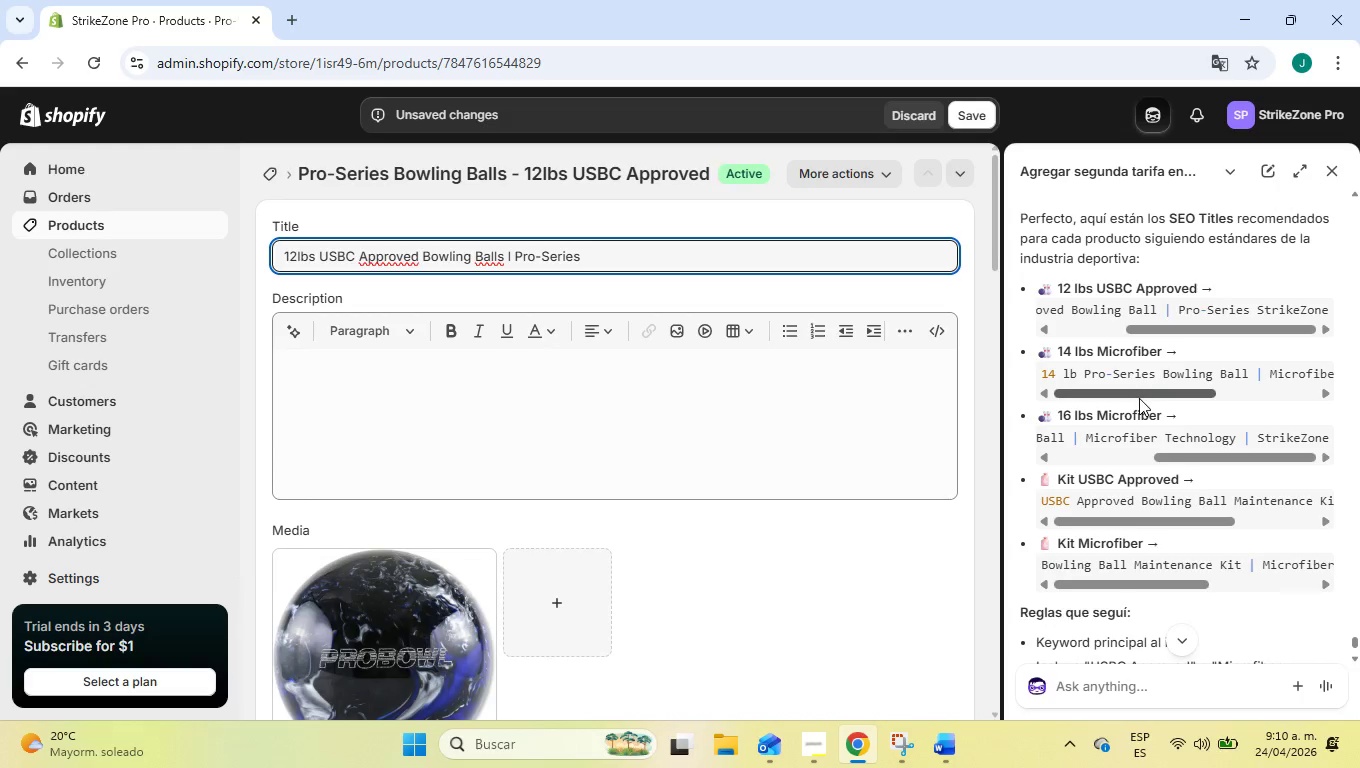 
left_click_drag(start_coordinate=[1125, 392], to_coordinate=[1077, 395])
 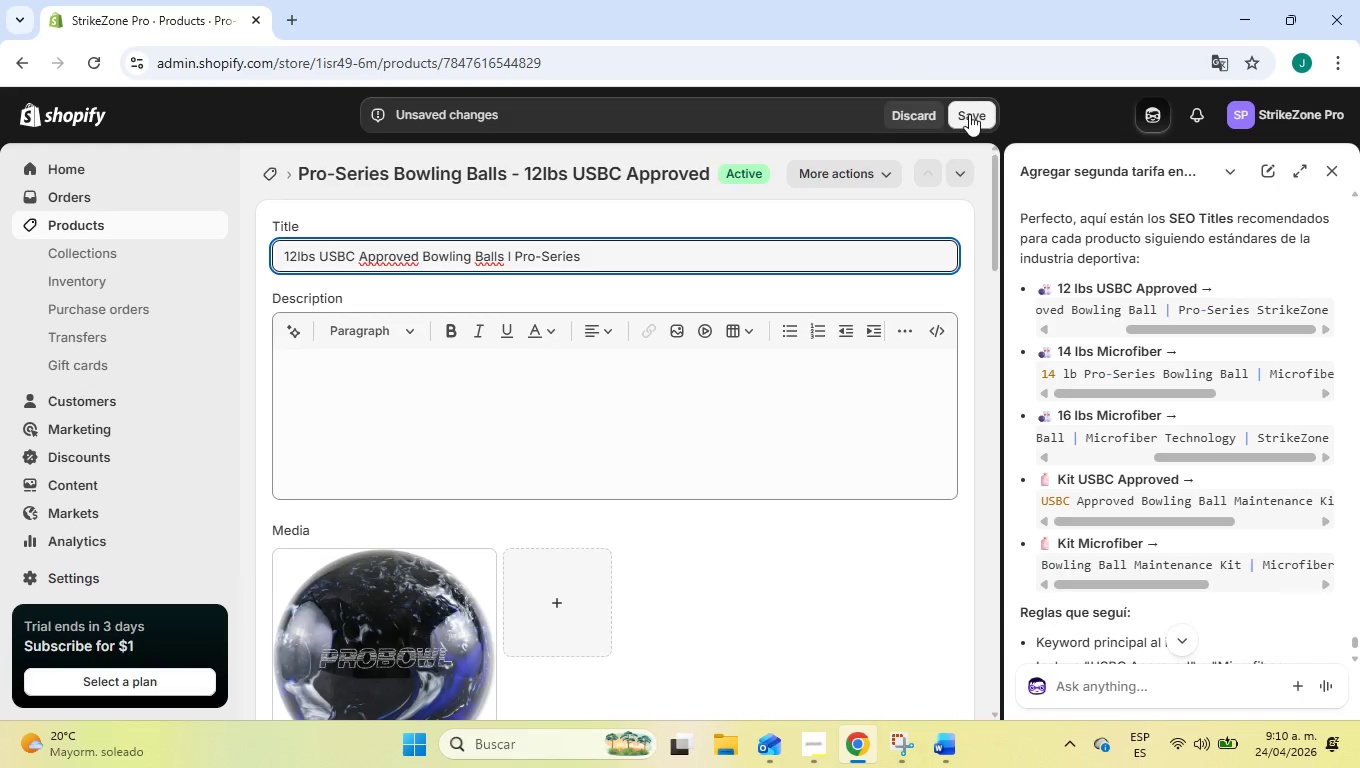 
left_click([969, 114])
 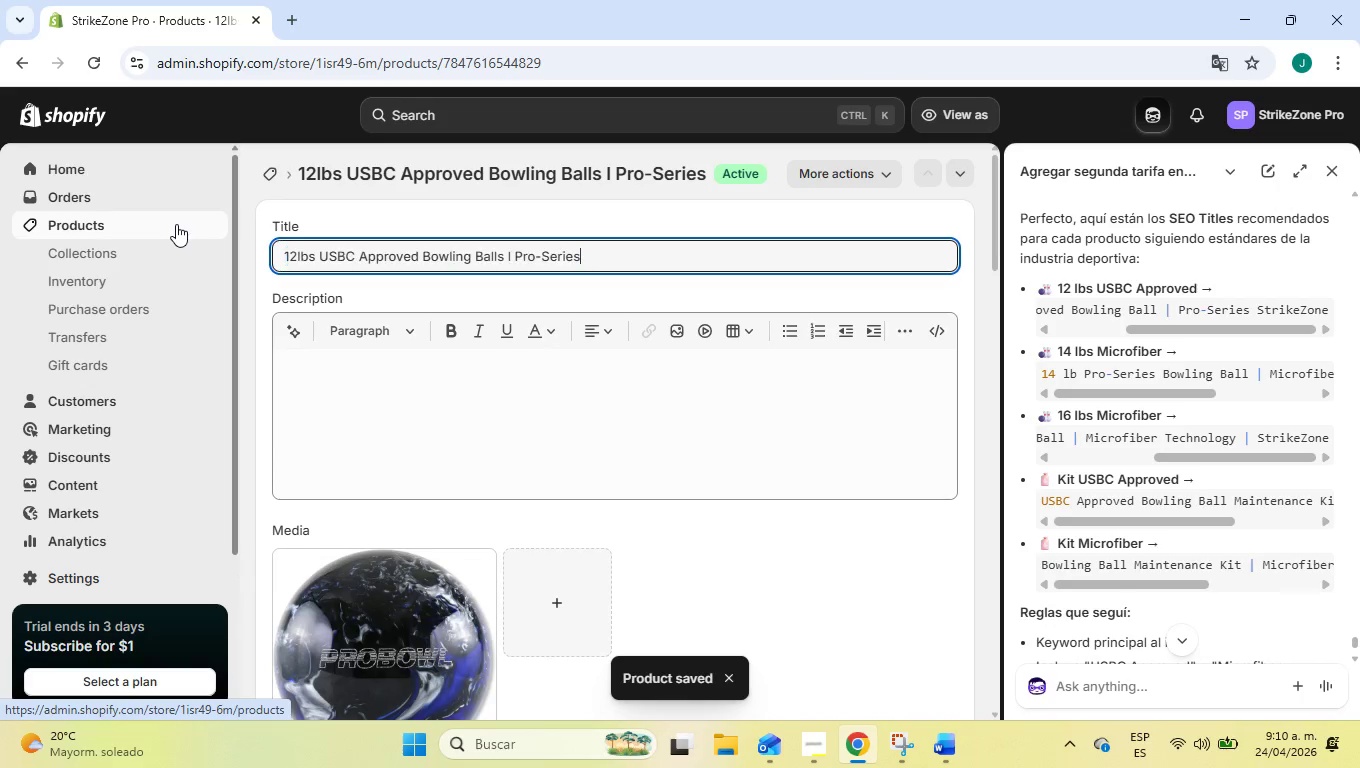 
left_click([176, 223])
 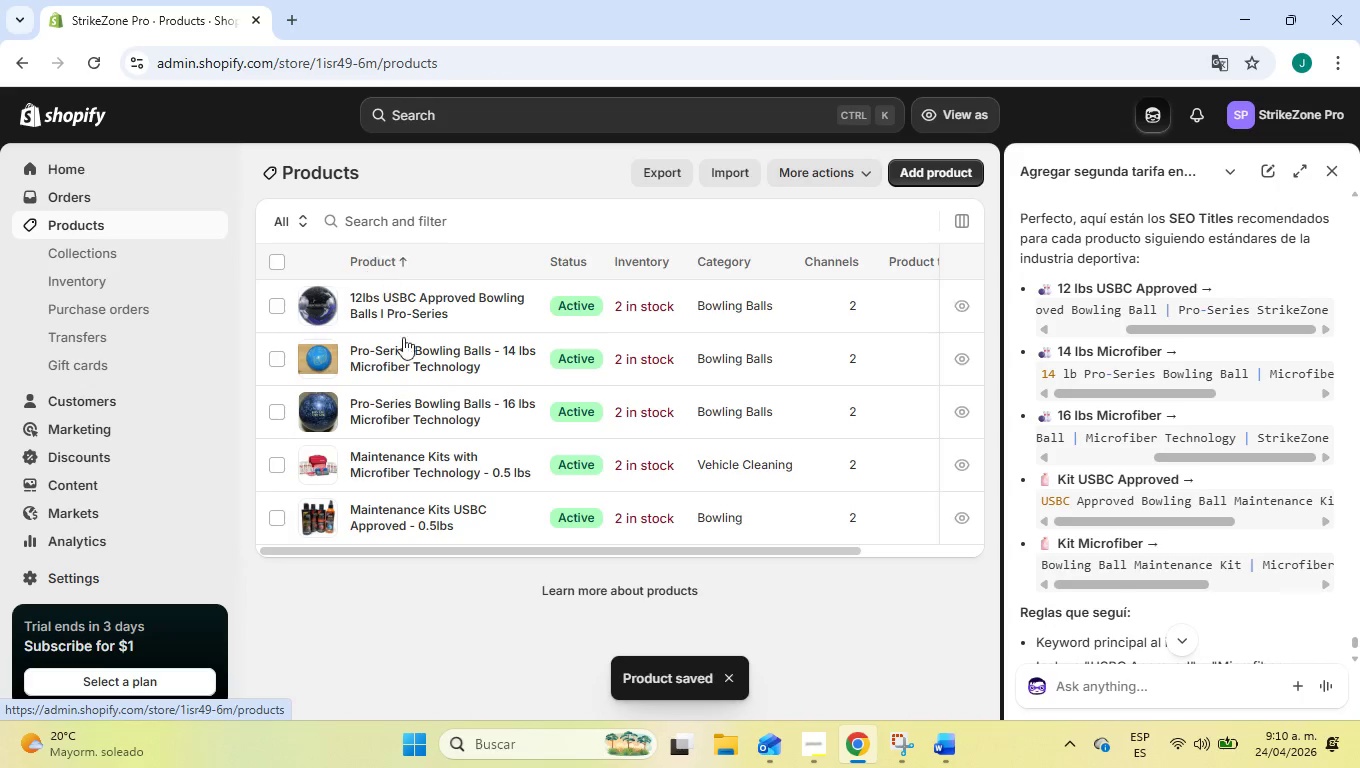 
left_click([413, 348])
 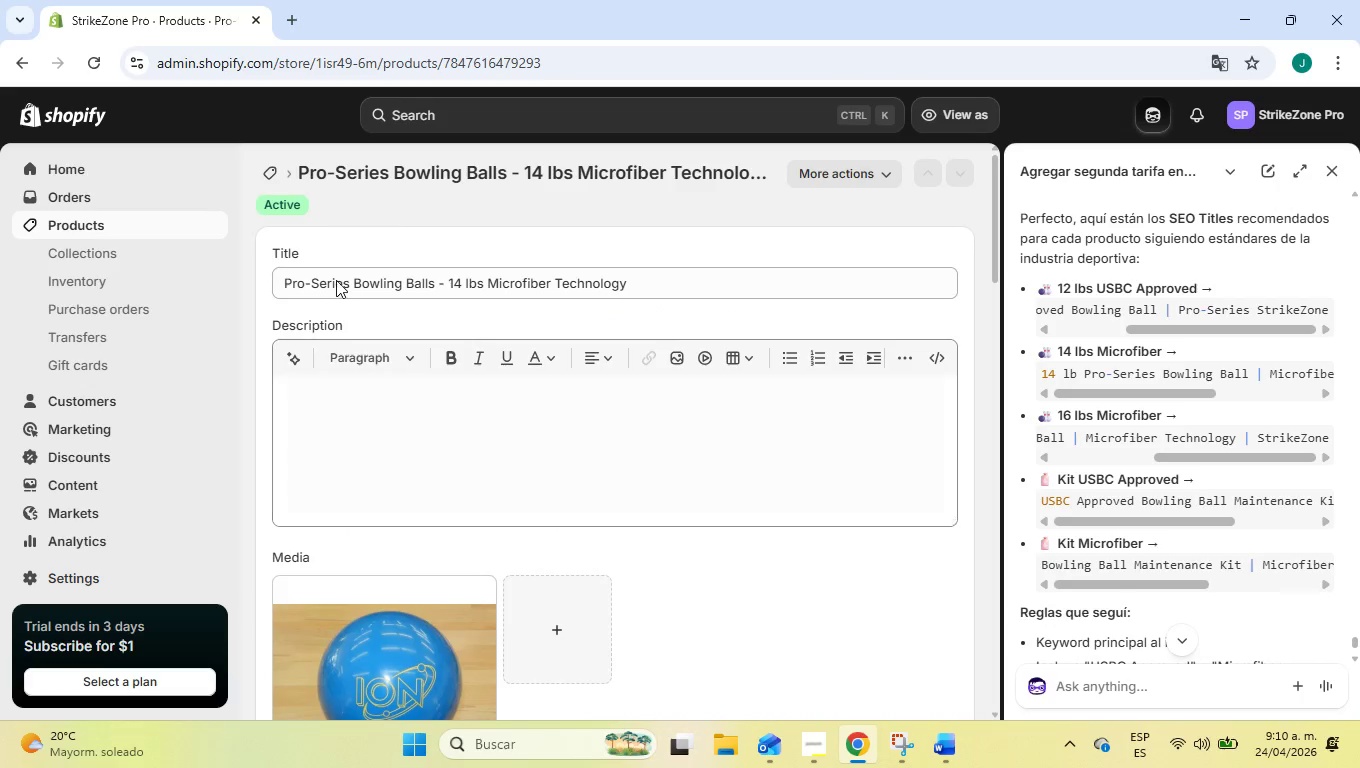 
left_click([298, 276])
 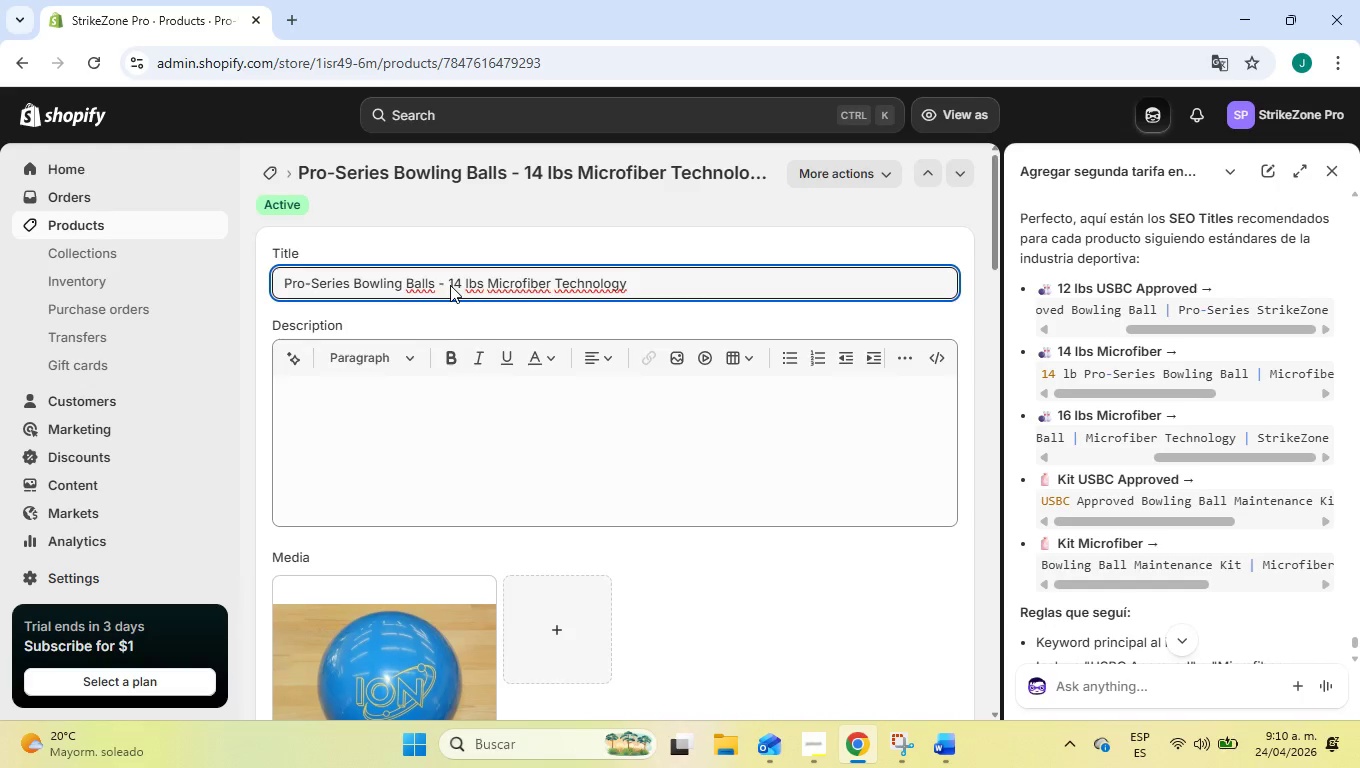 
wait(6.44)
 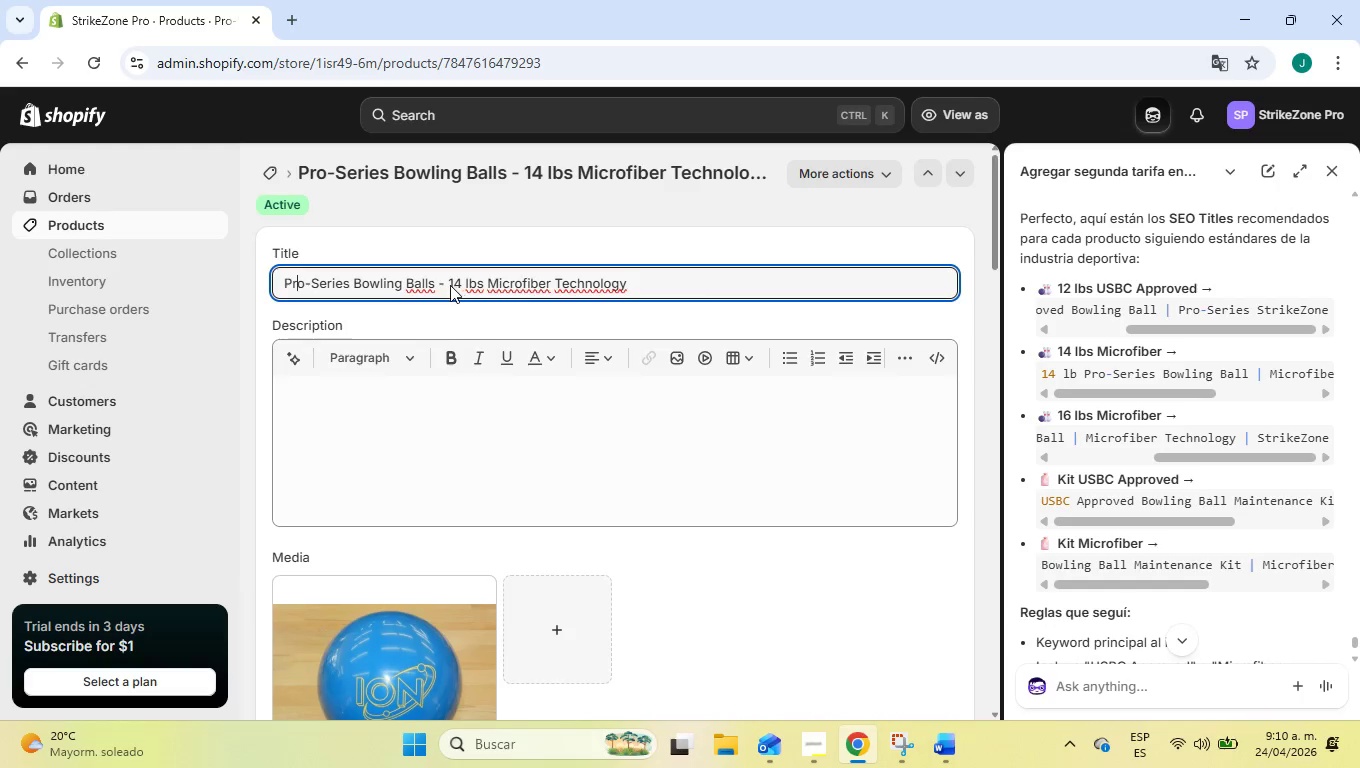 
left_click_drag(start_coordinate=[450, 285], to_coordinate=[482, 290])
 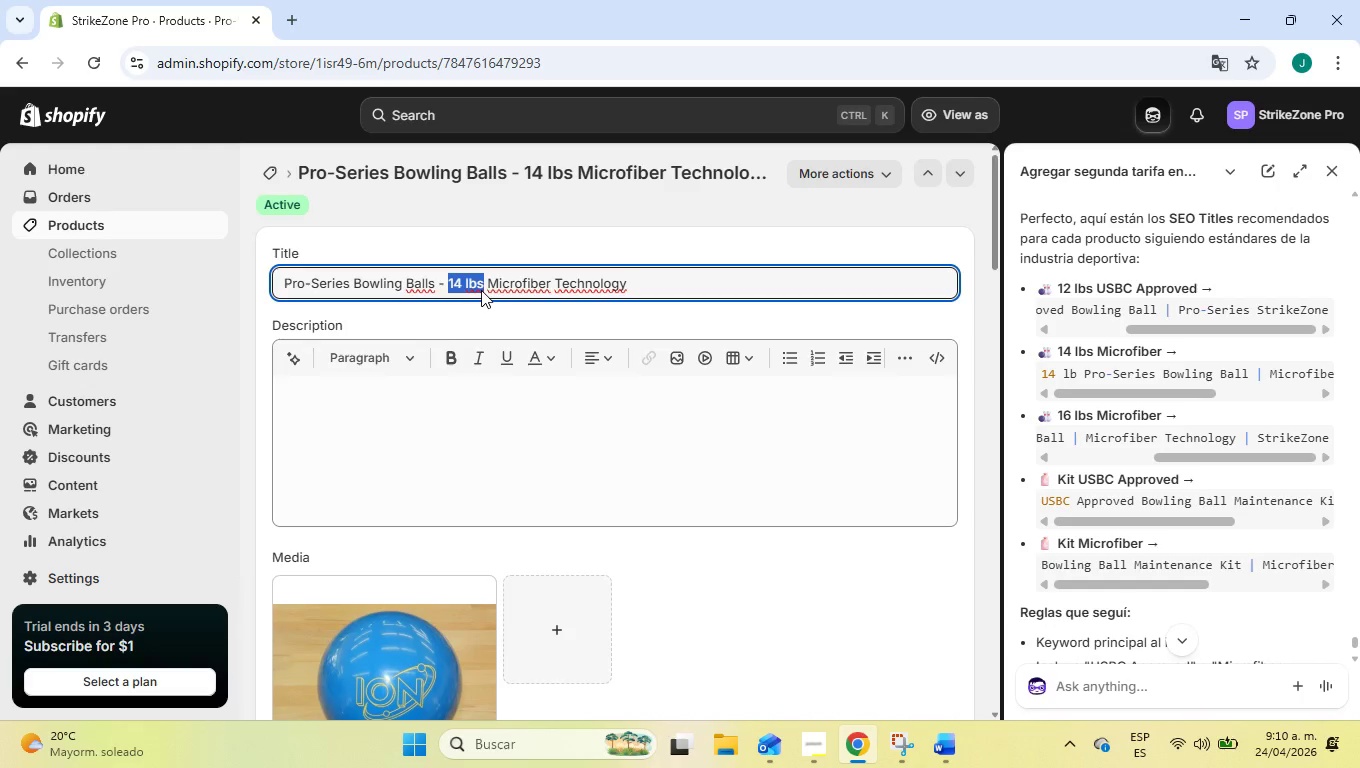 
key(Control+X)
 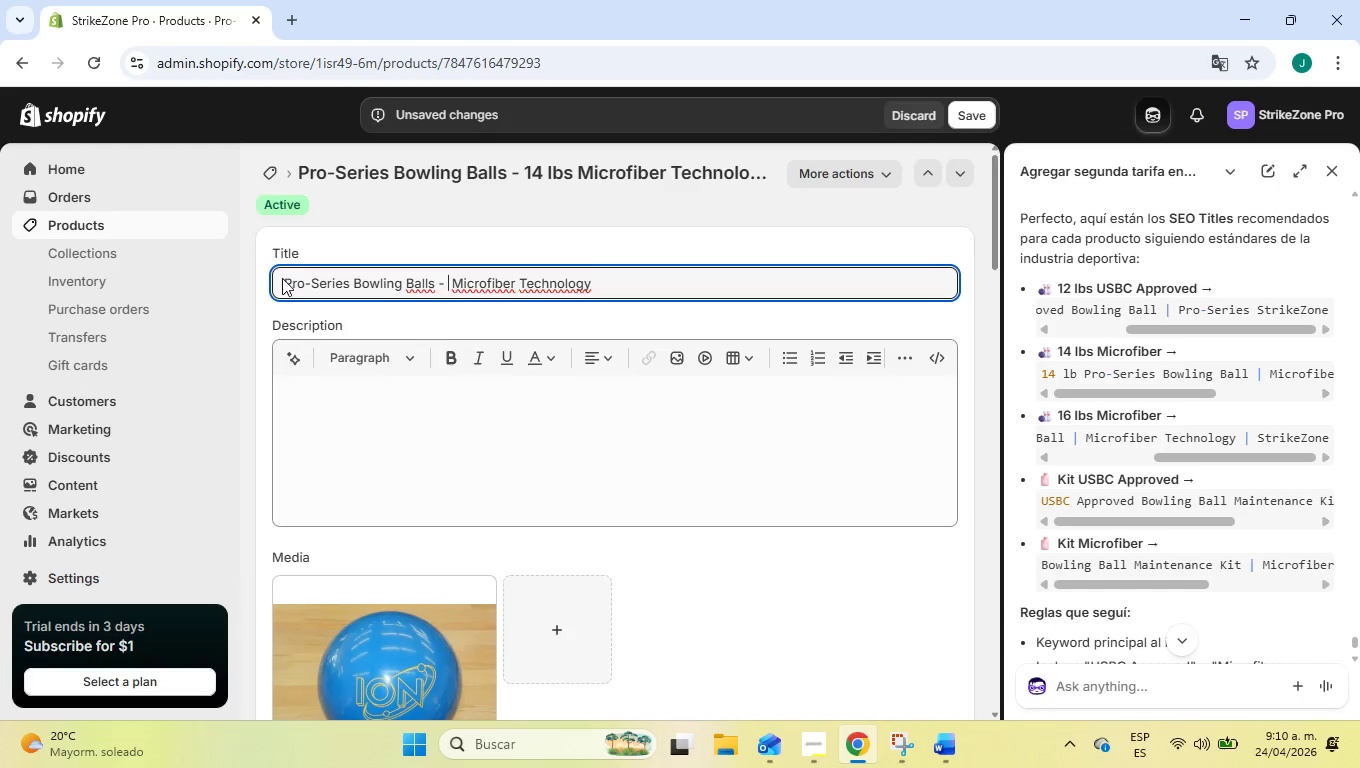 
left_click([282, 278])
 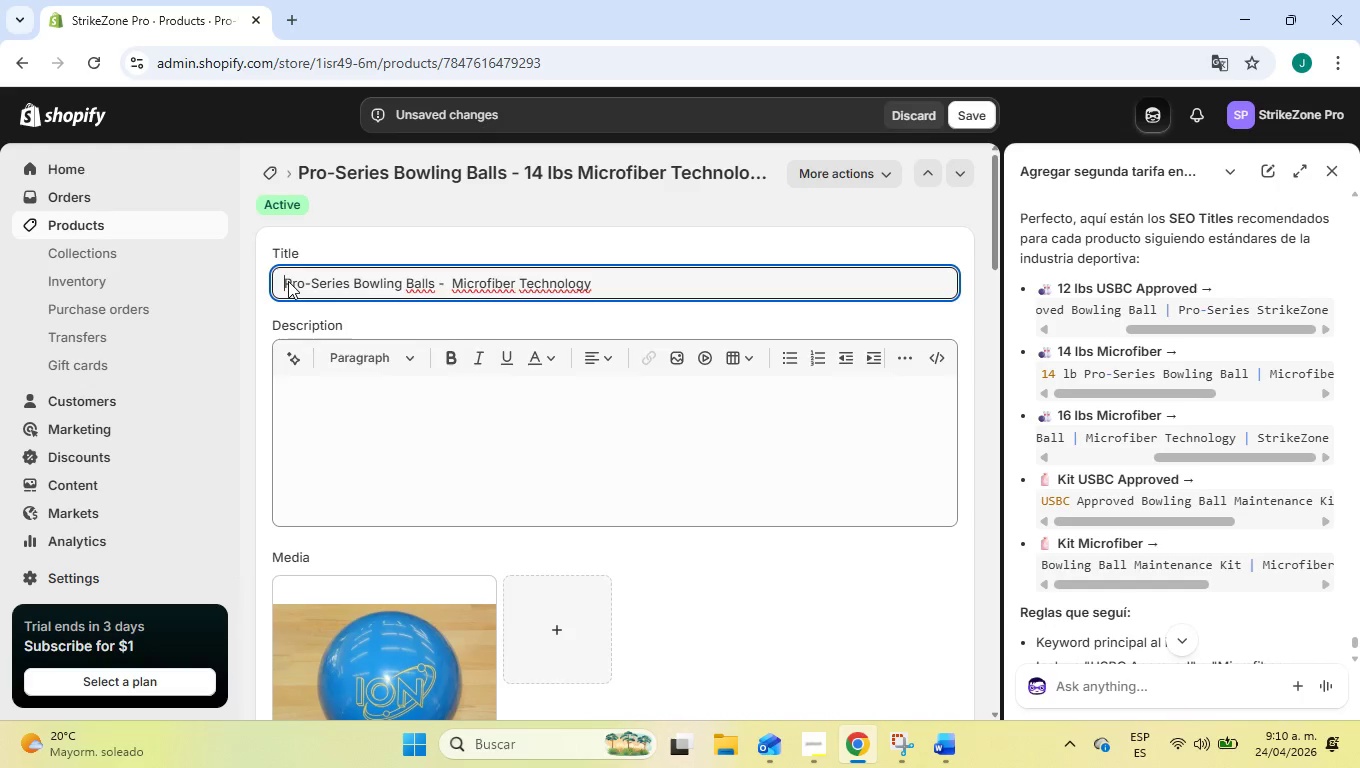 
left_click([288, 281])
 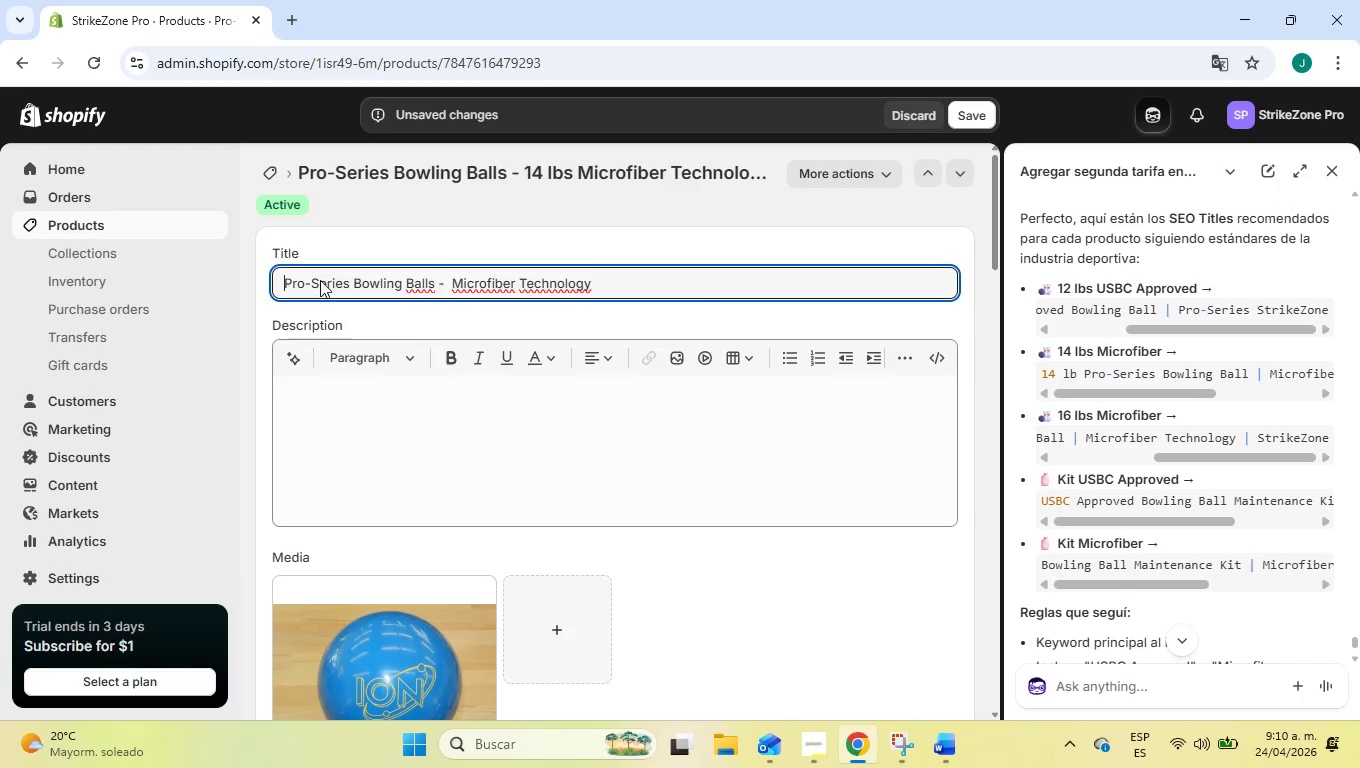 
key(Control+ControlLeft)
 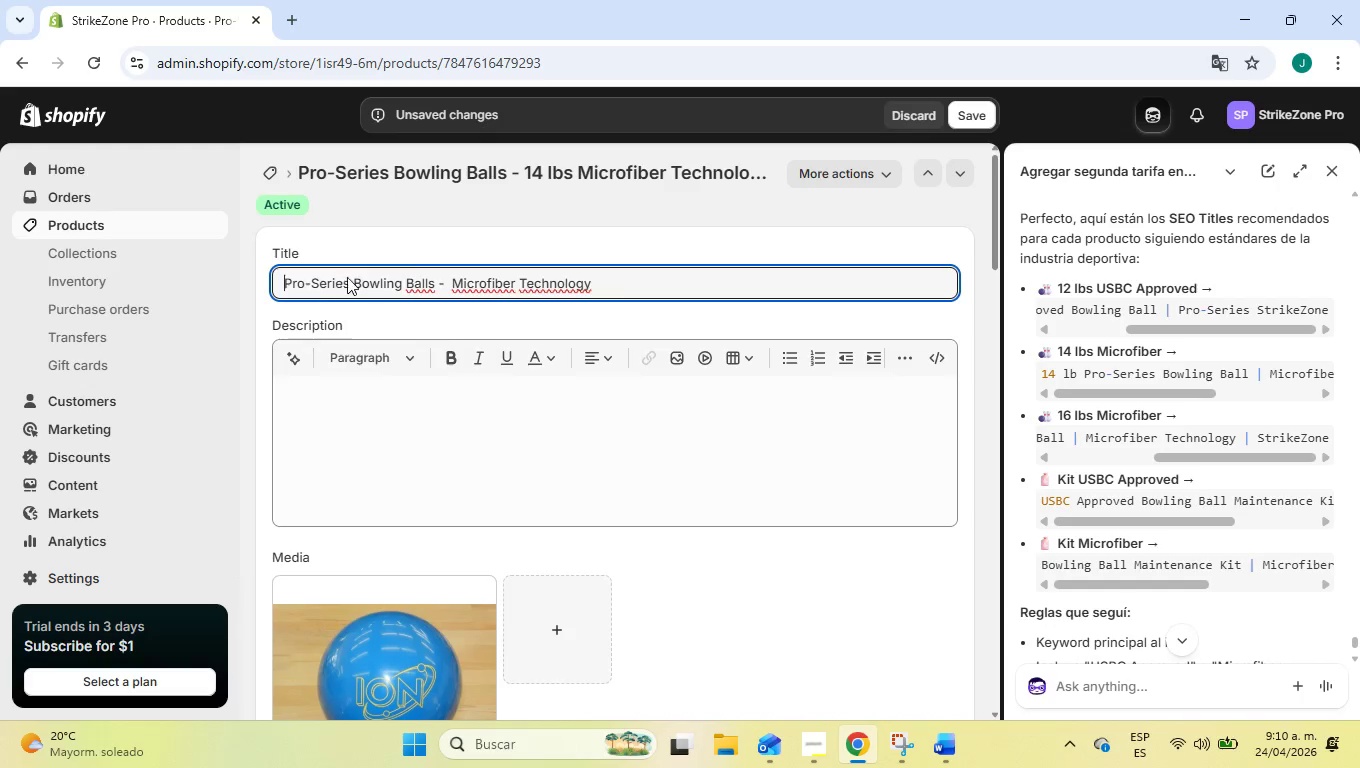 
key(Control+V)
 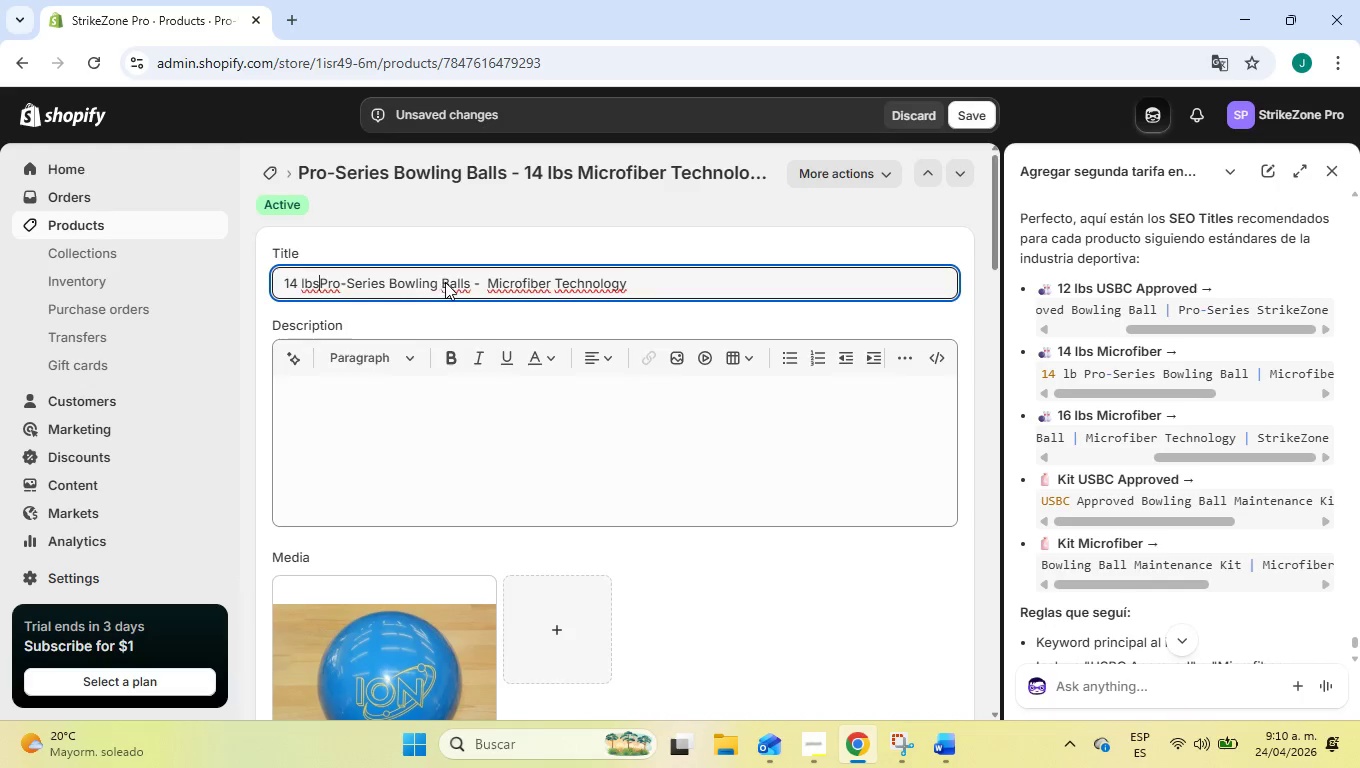 
key(Space)
 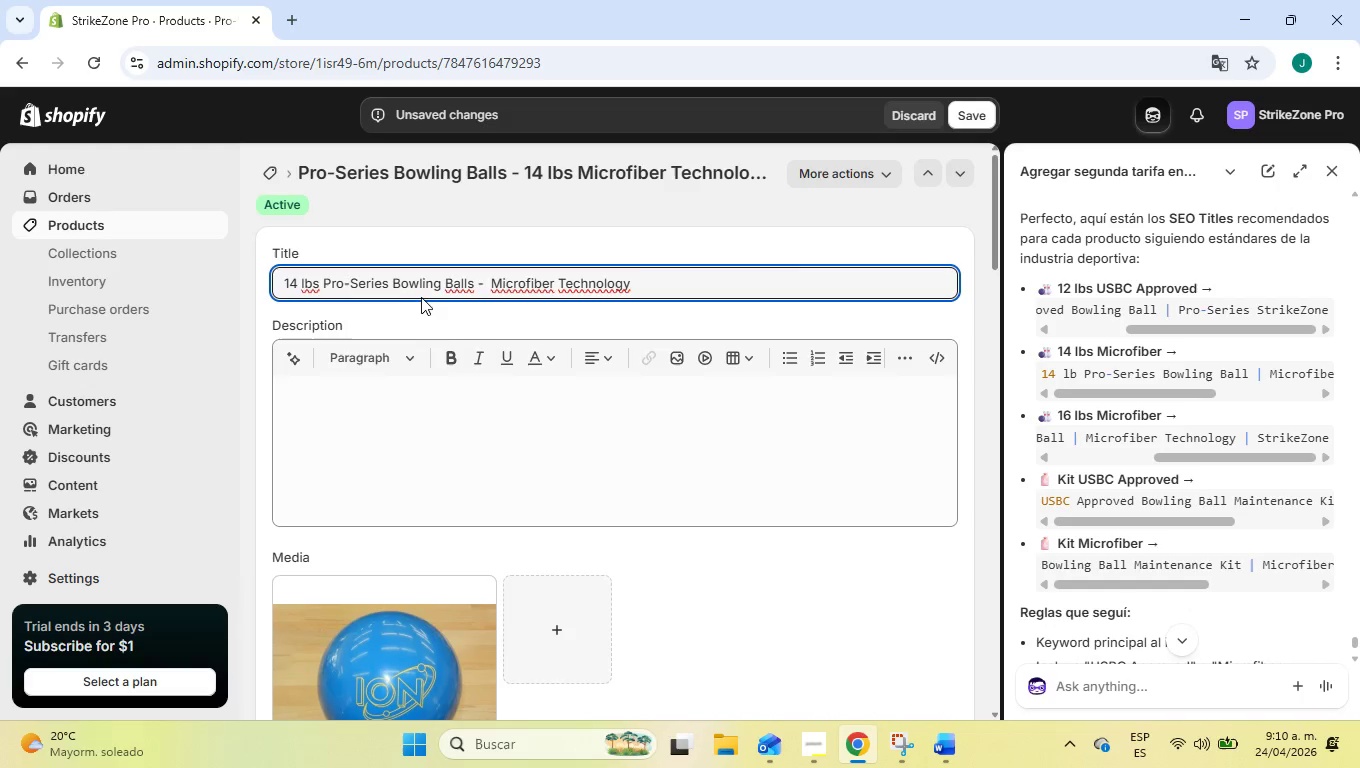 
left_click_drag(start_coordinate=[393, 285], to_coordinate=[474, 290])
 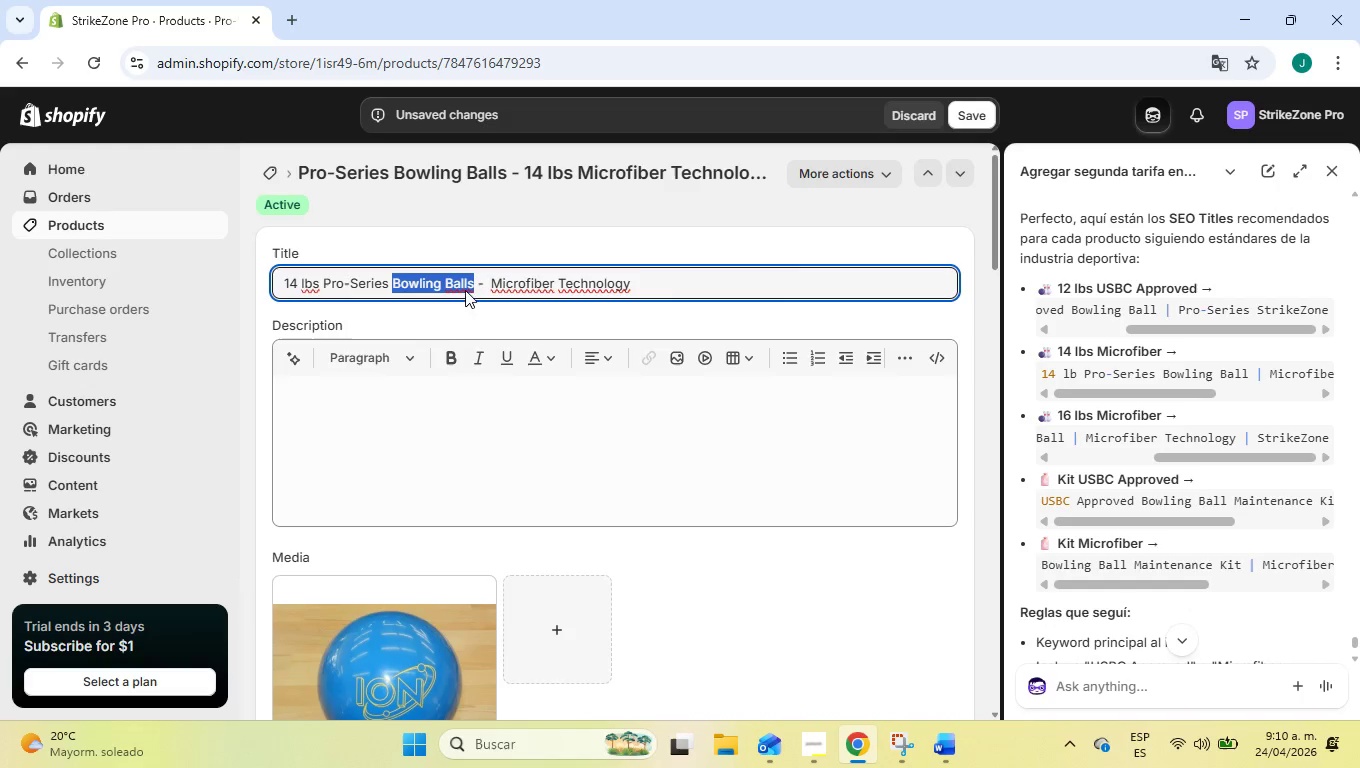 
key(Control+X)
 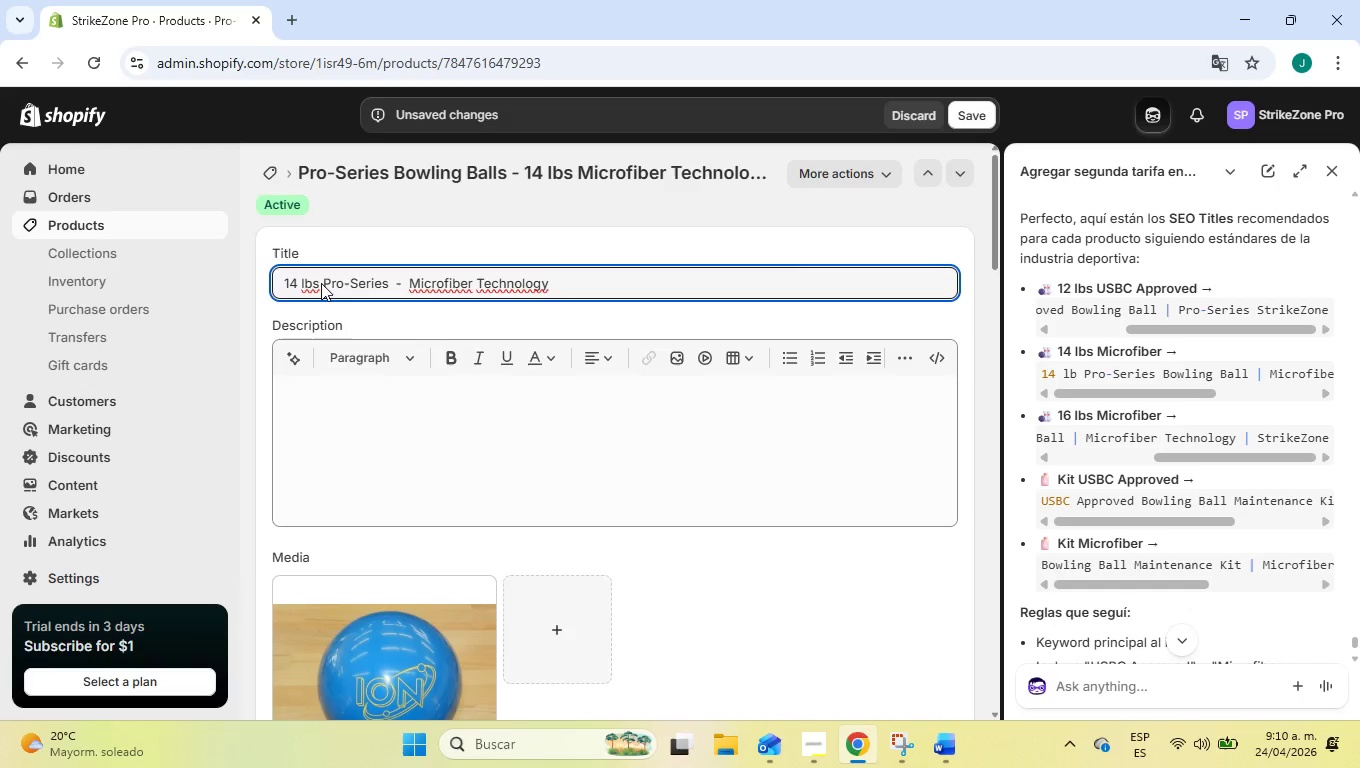 
left_click([321, 283])
 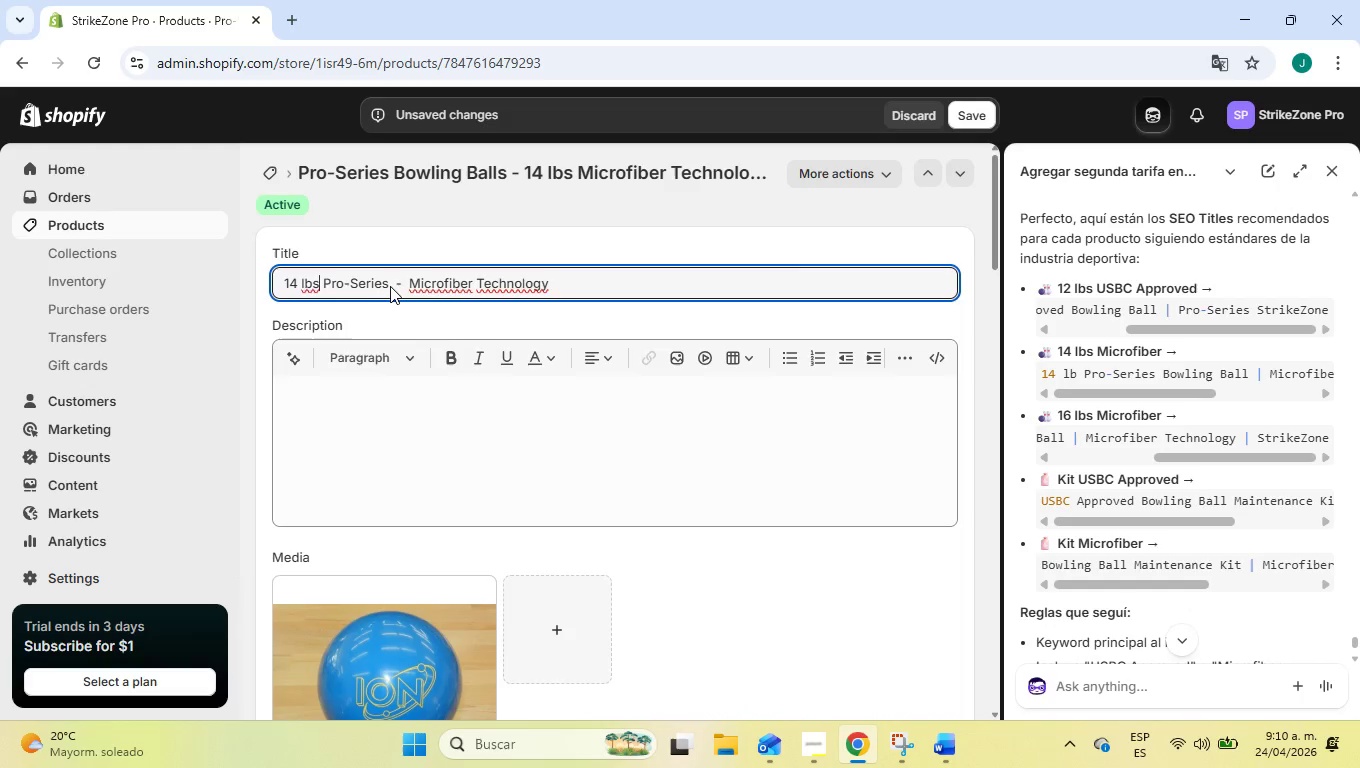 
key(Space)
 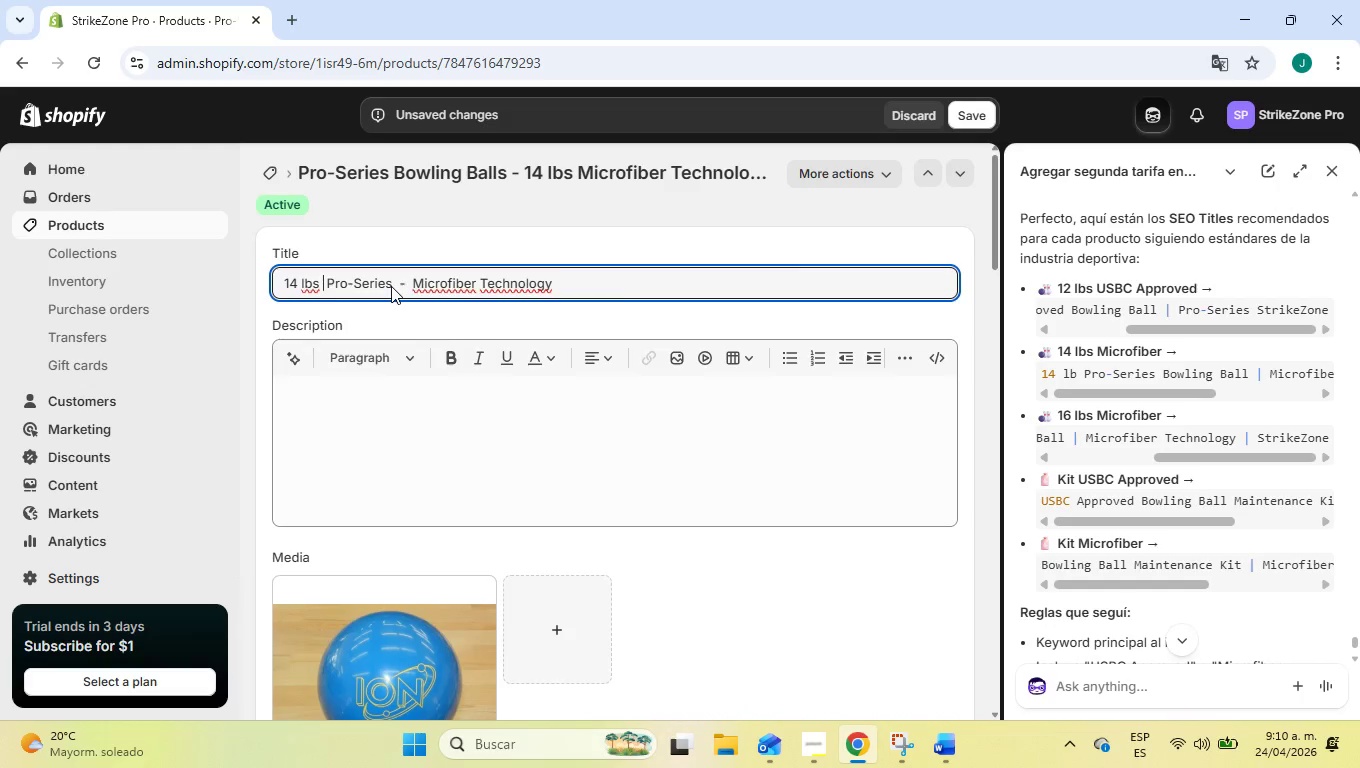 
key(Control+ControlLeft)
 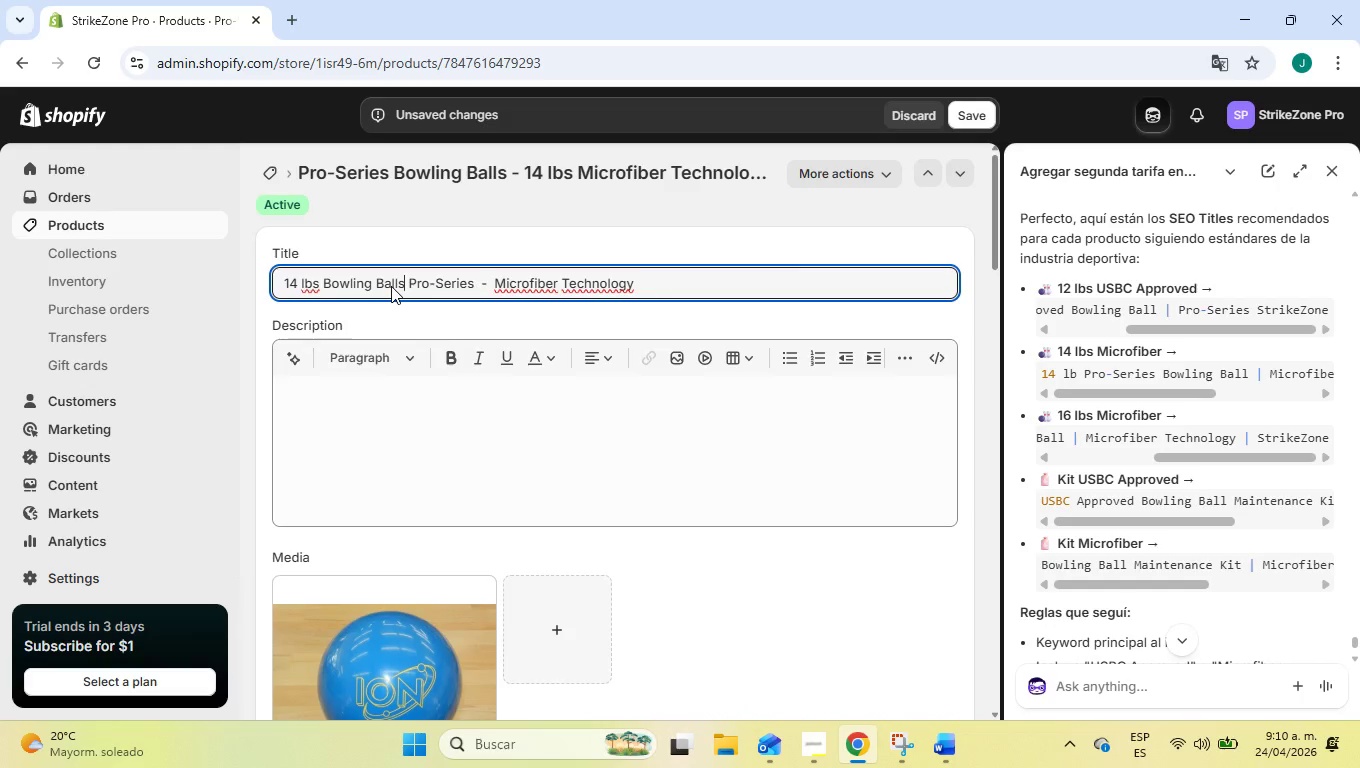 
key(Control+V)
 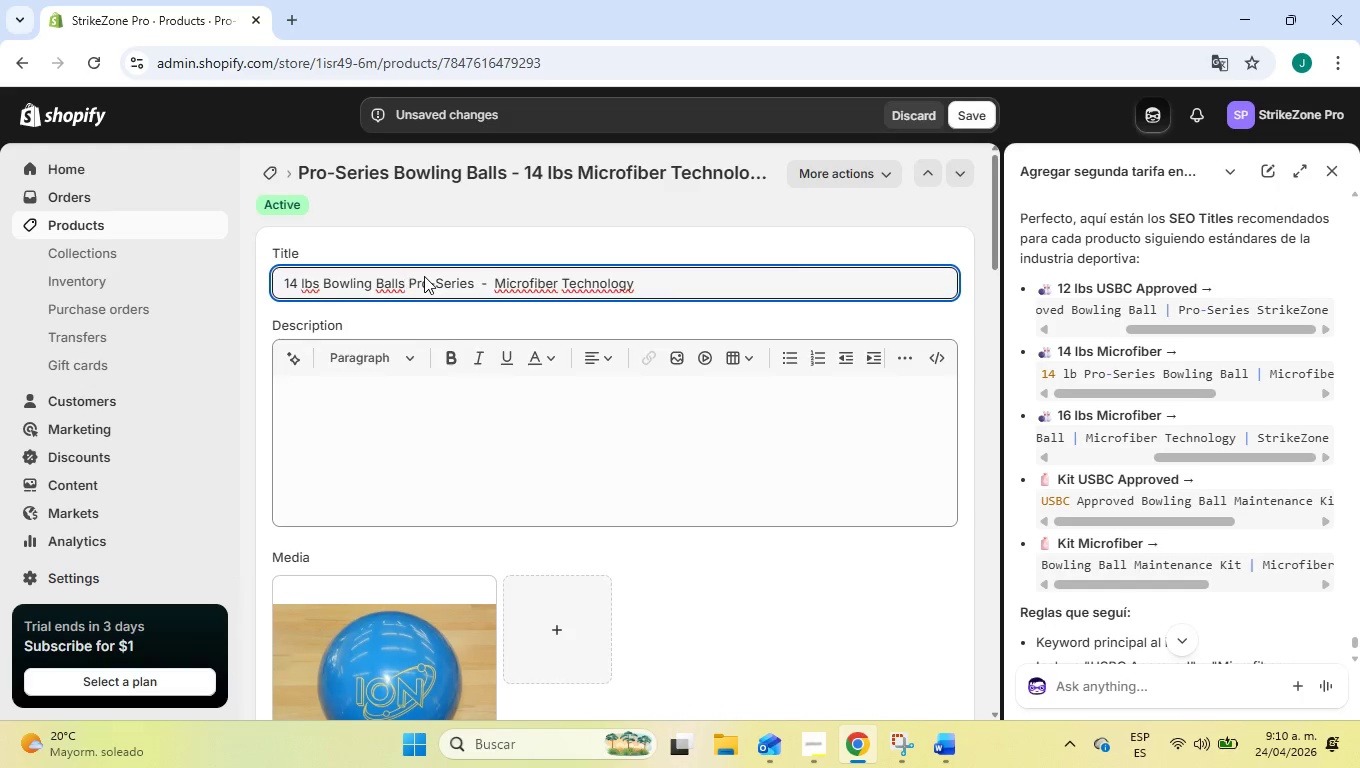 
key(Space)
 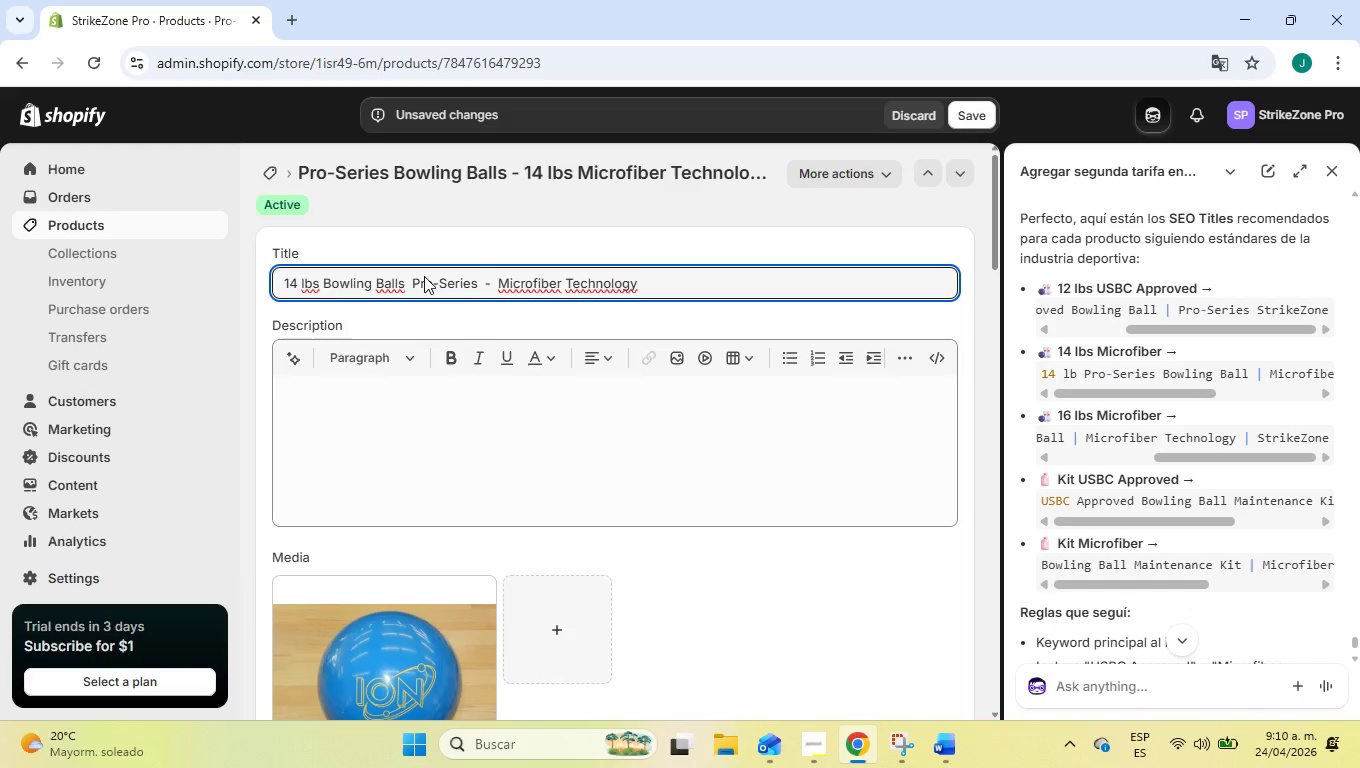 
key(L)
 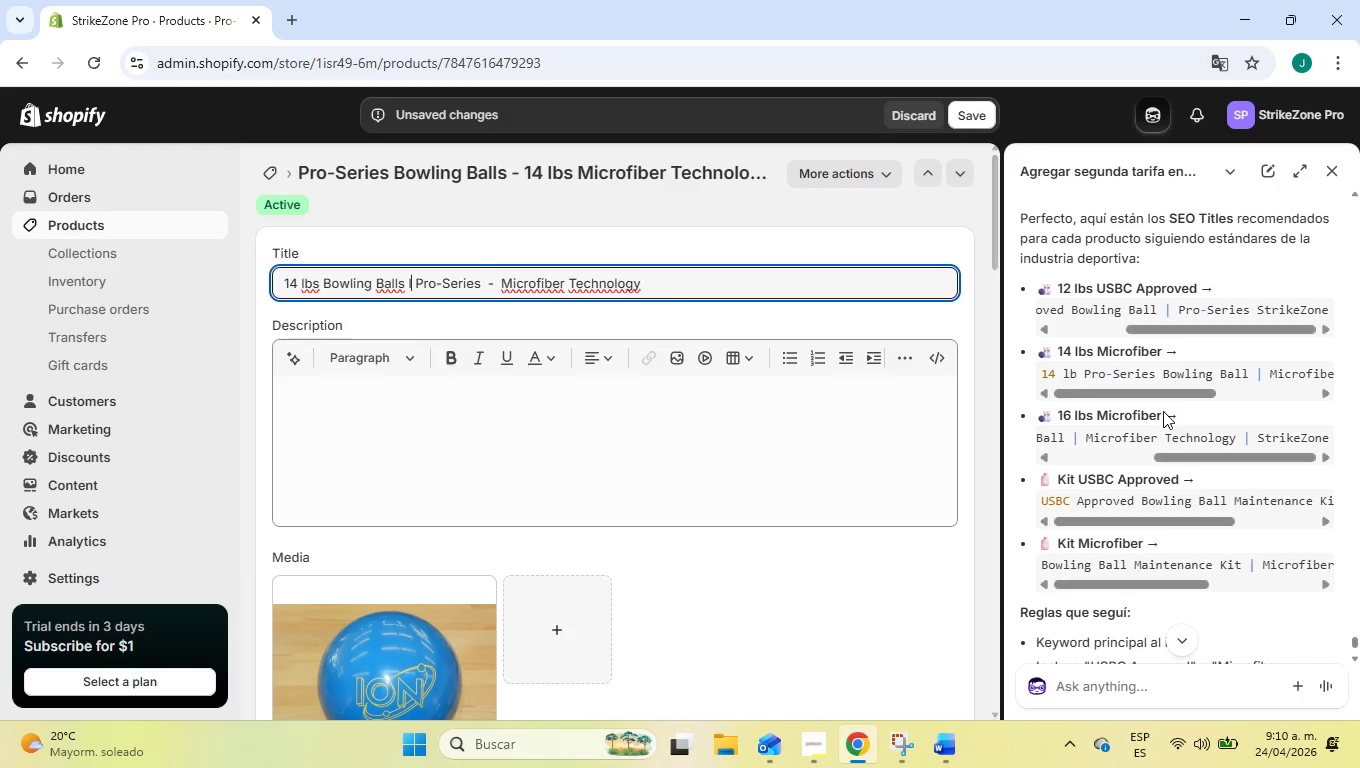 
left_click_drag(start_coordinate=[1172, 393], to_coordinate=[1304, 381])
 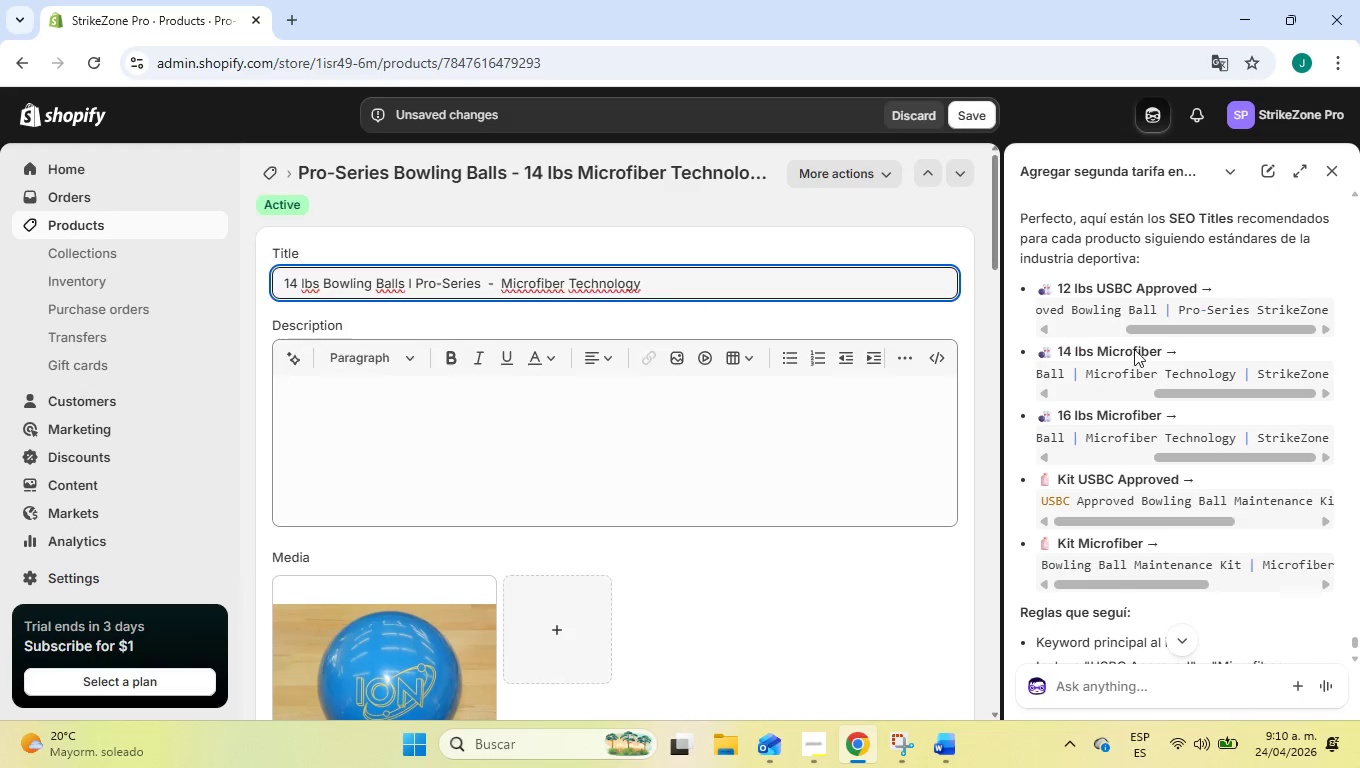 
left_click_drag(start_coordinate=[1205, 389], to_coordinate=[1085, 398])
 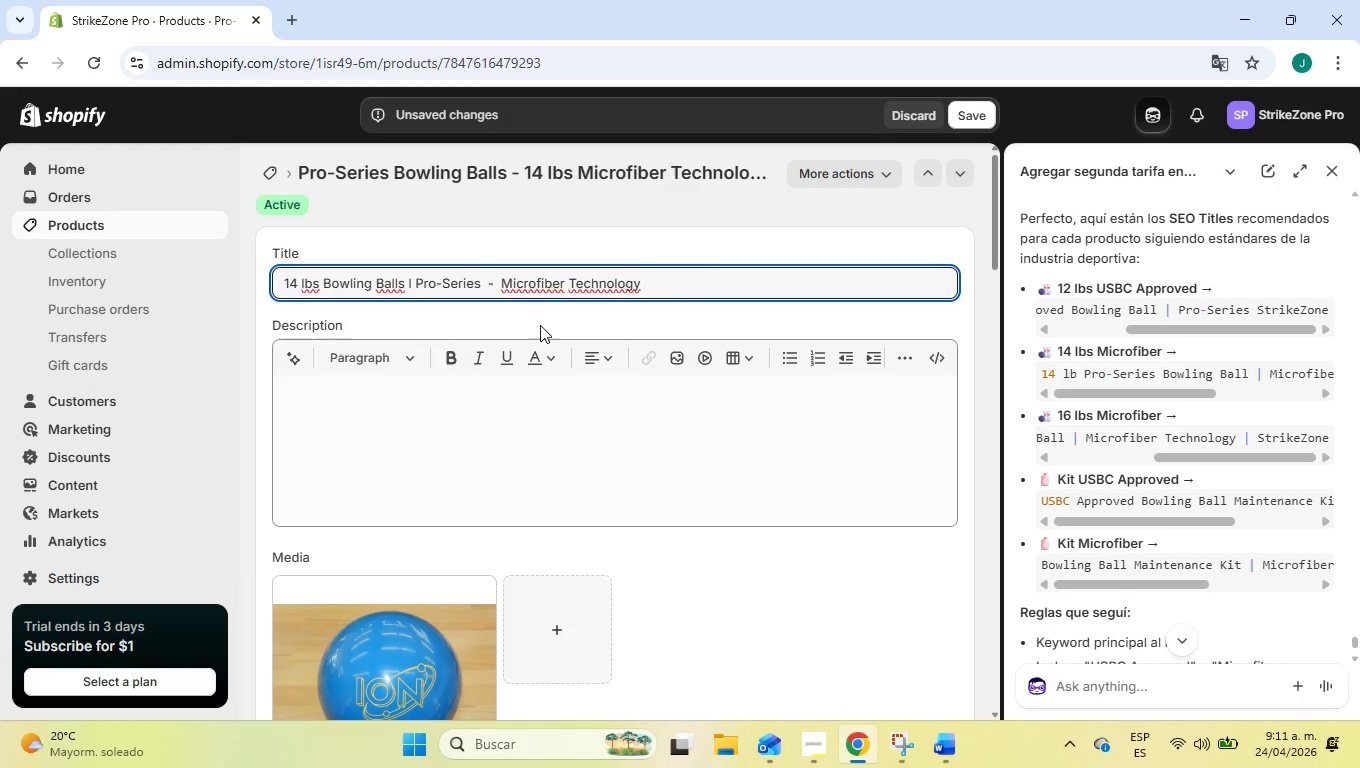 
key(Backspace)
 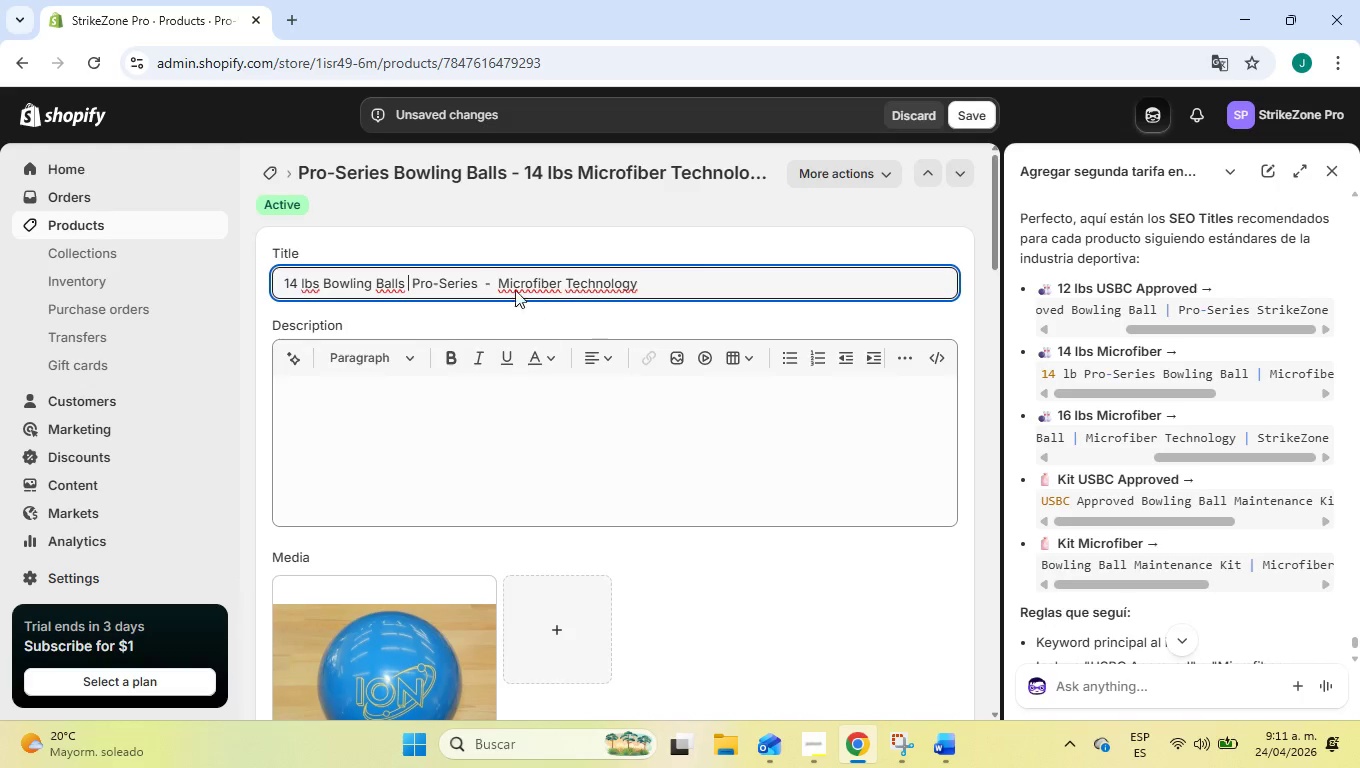 
key(Backspace)
 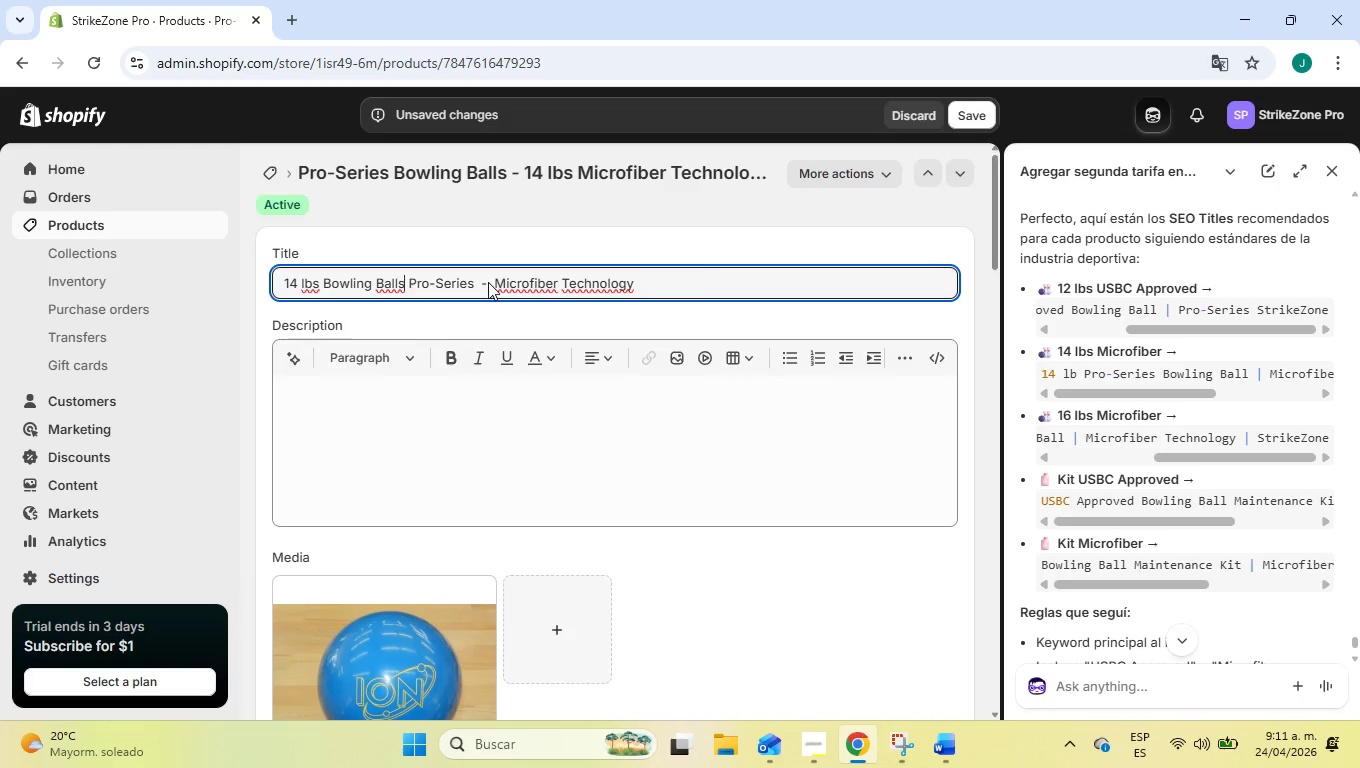 
left_click([488, 282])
 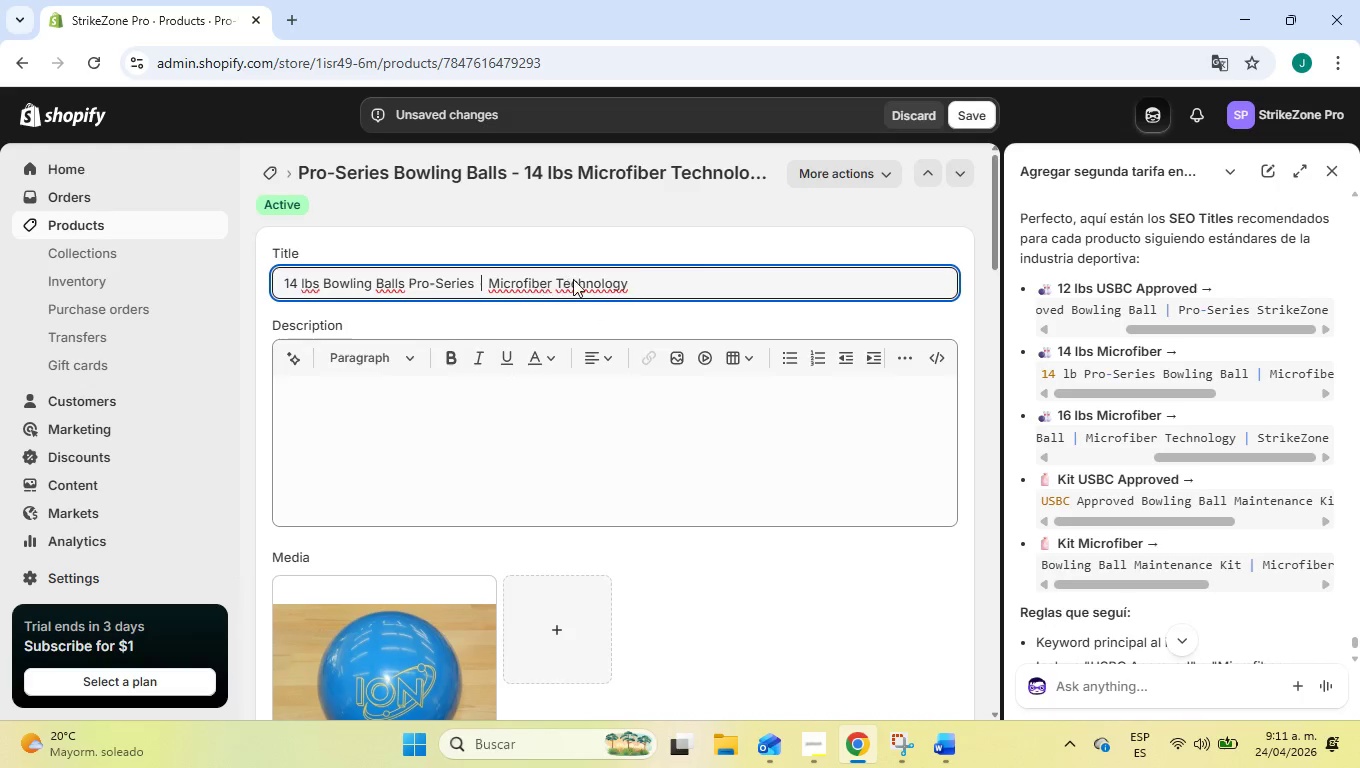 
key(Backspace)
 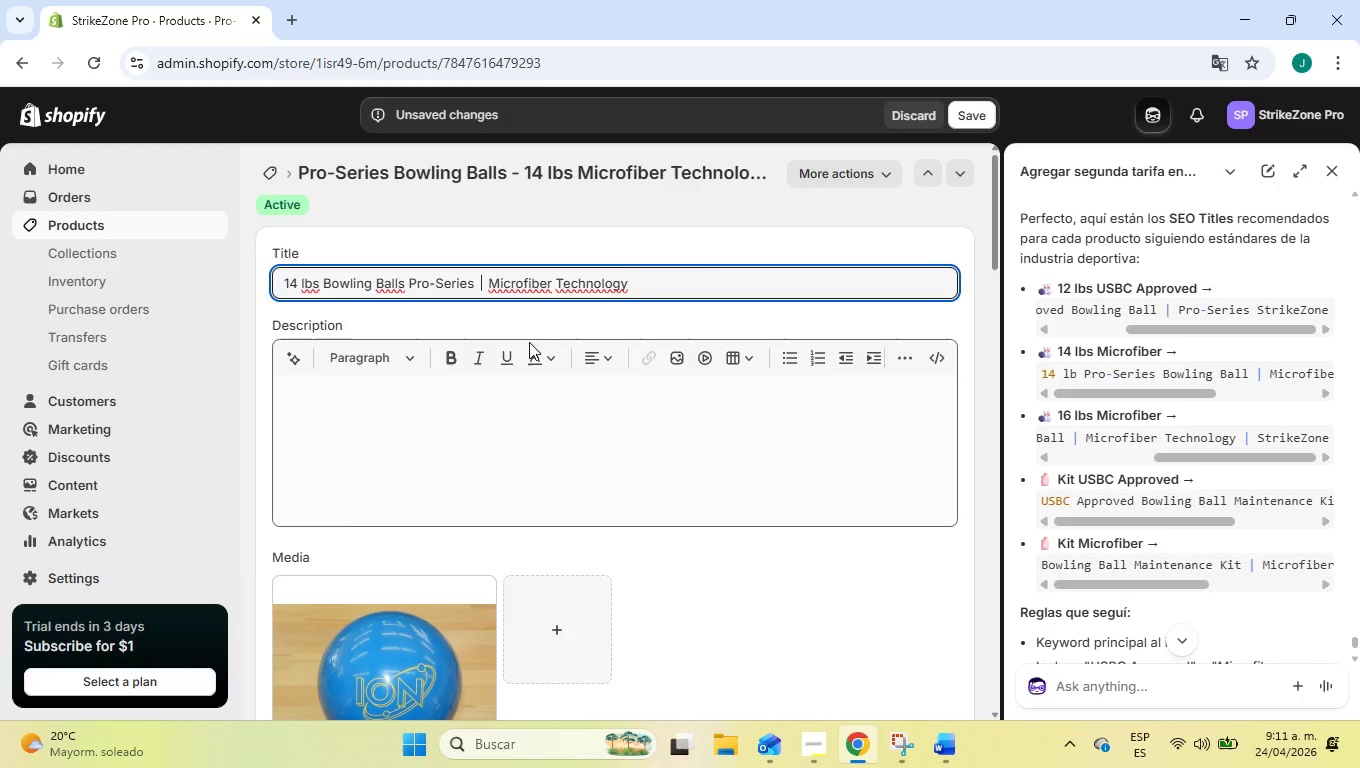 
key(L)
 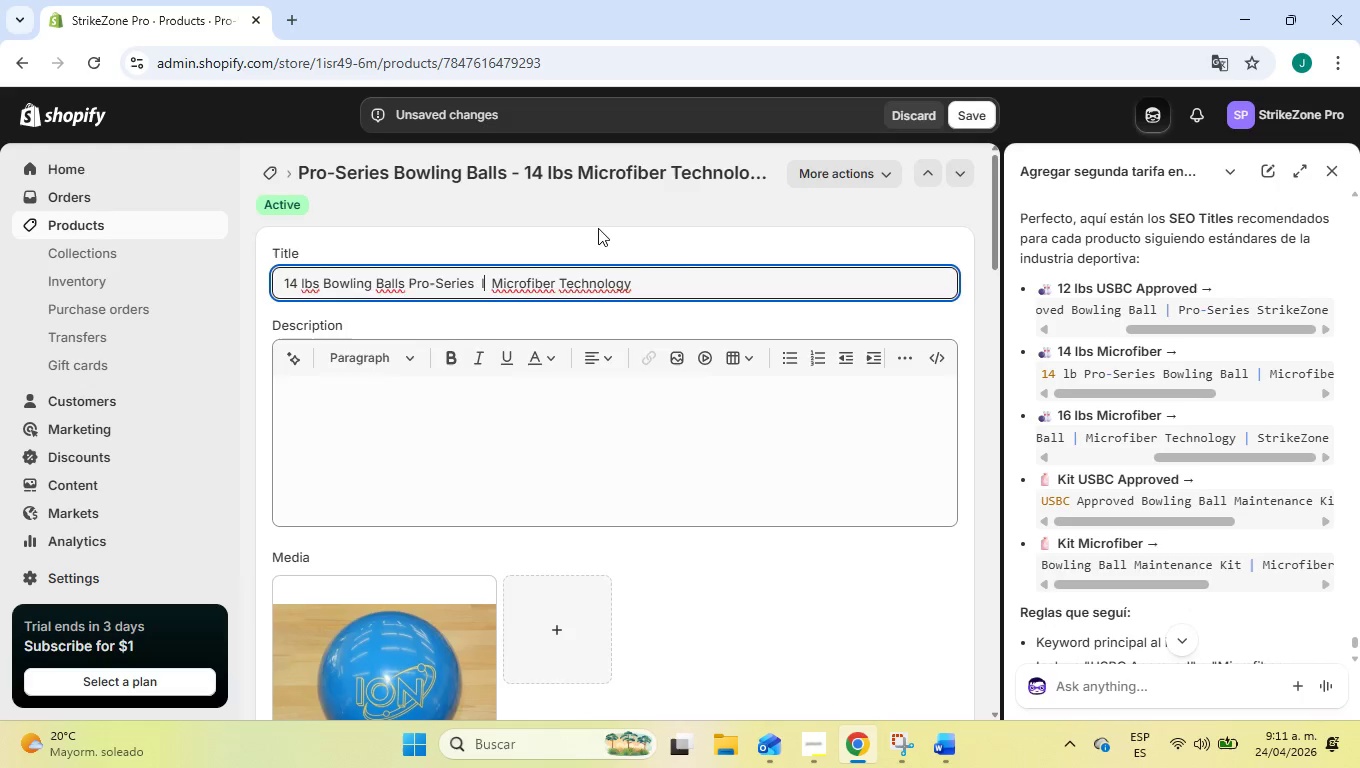 
left_click([598, 228])
 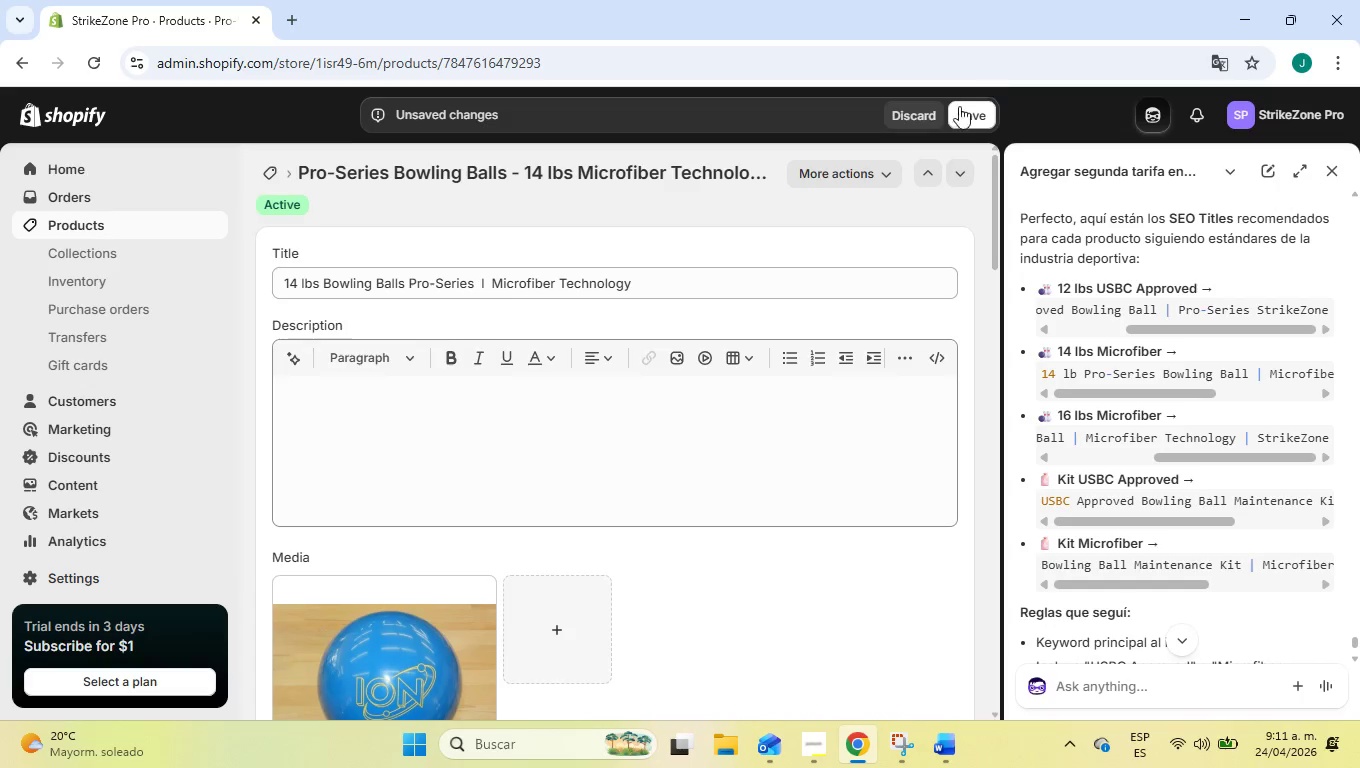 
left_click([976, 120])
 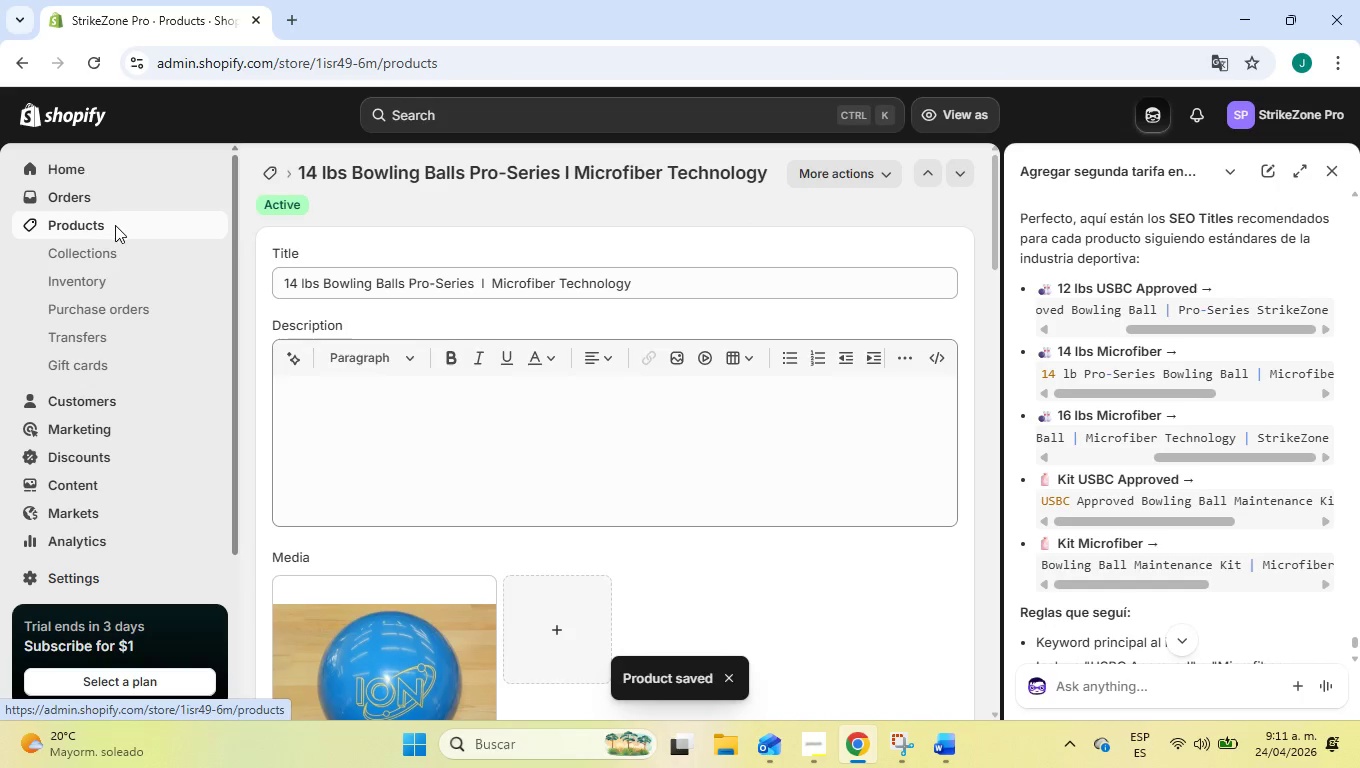 
wait(6.62)
 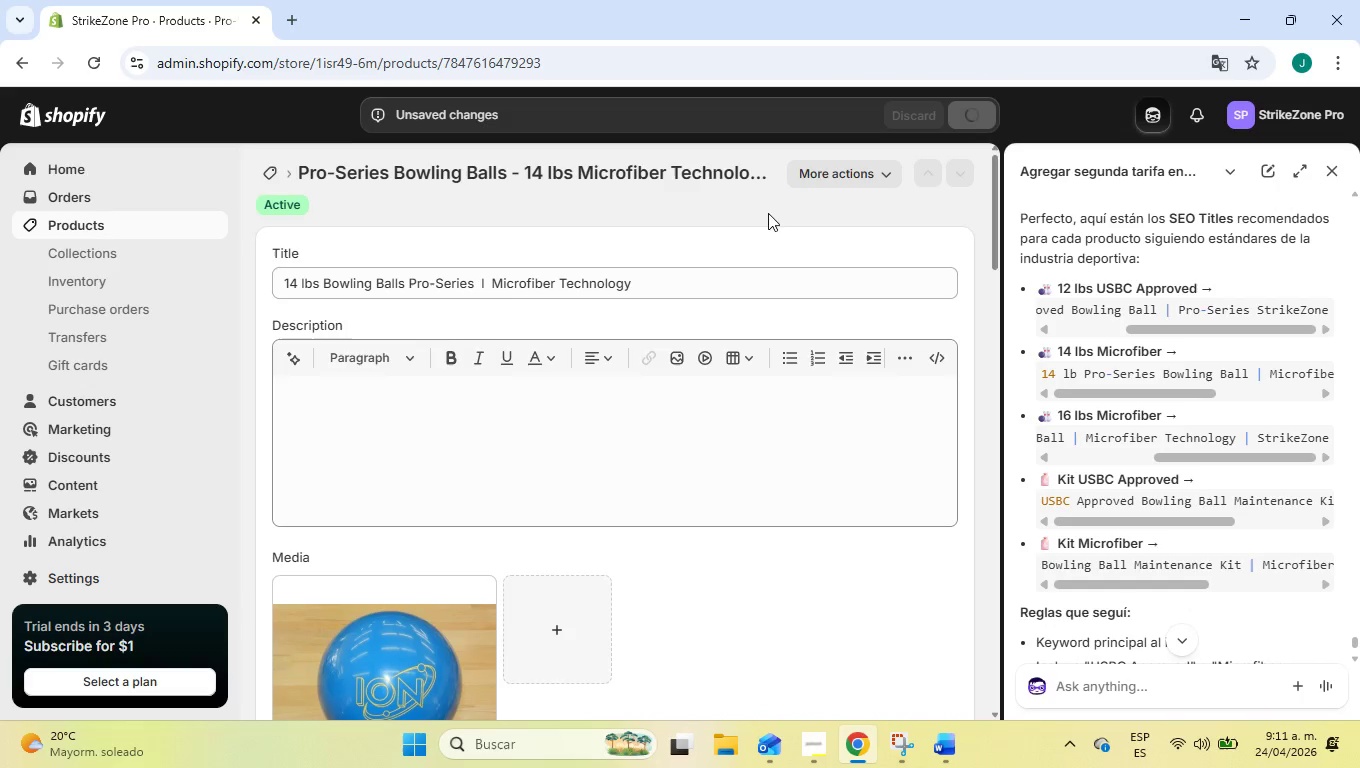 
left_click([448, 401])
 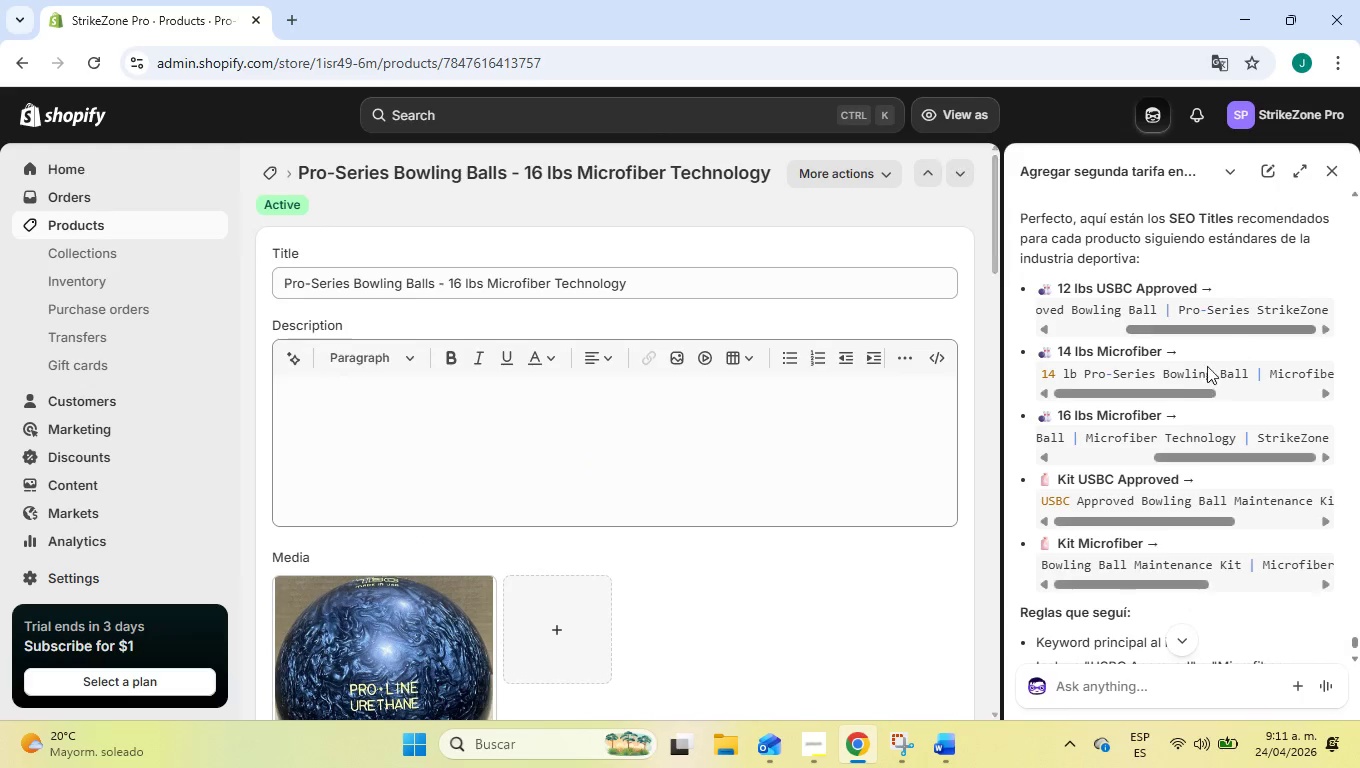 
left_click_drag(start_coordinate=[1191, 448], to_coordinate=[1046, 464])
 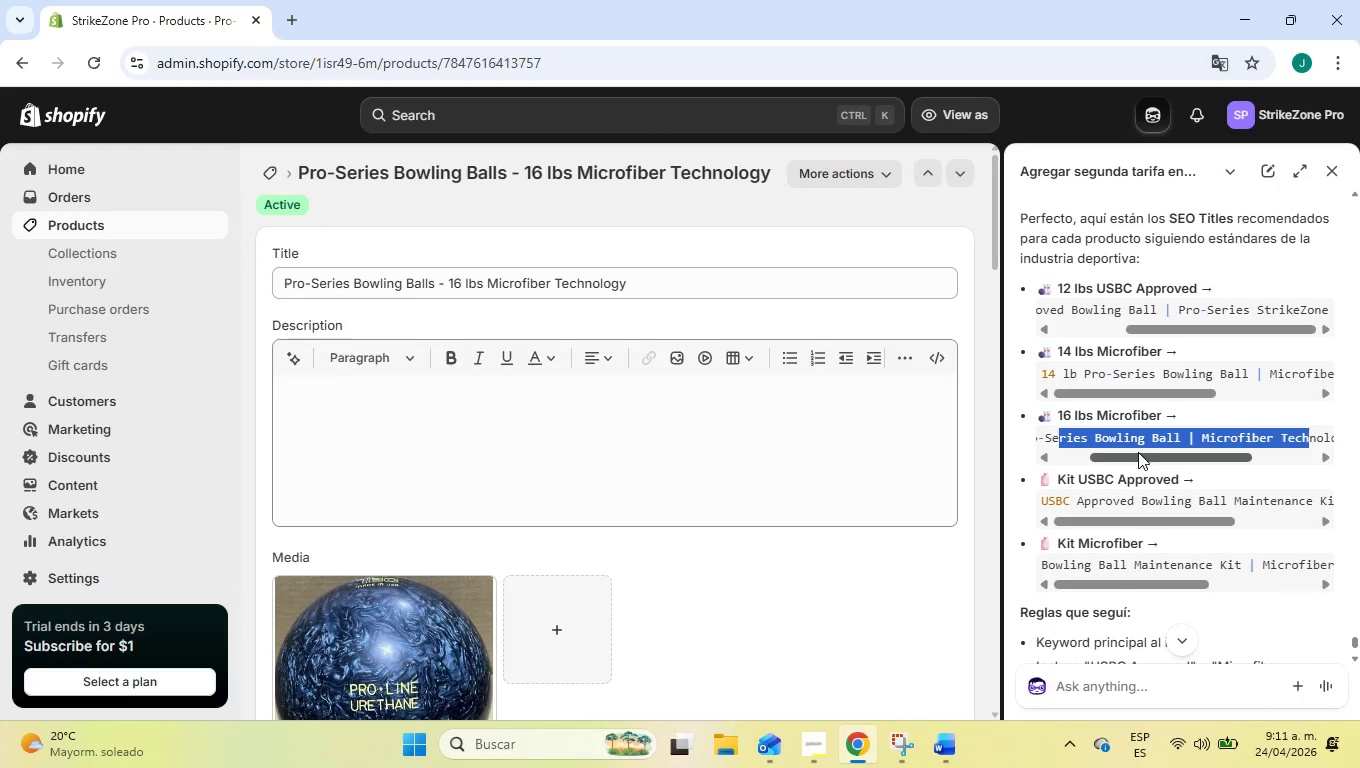 
left_click_drag(start_coordinate=[1138, 452], to_coordinate=[1030, 450])
 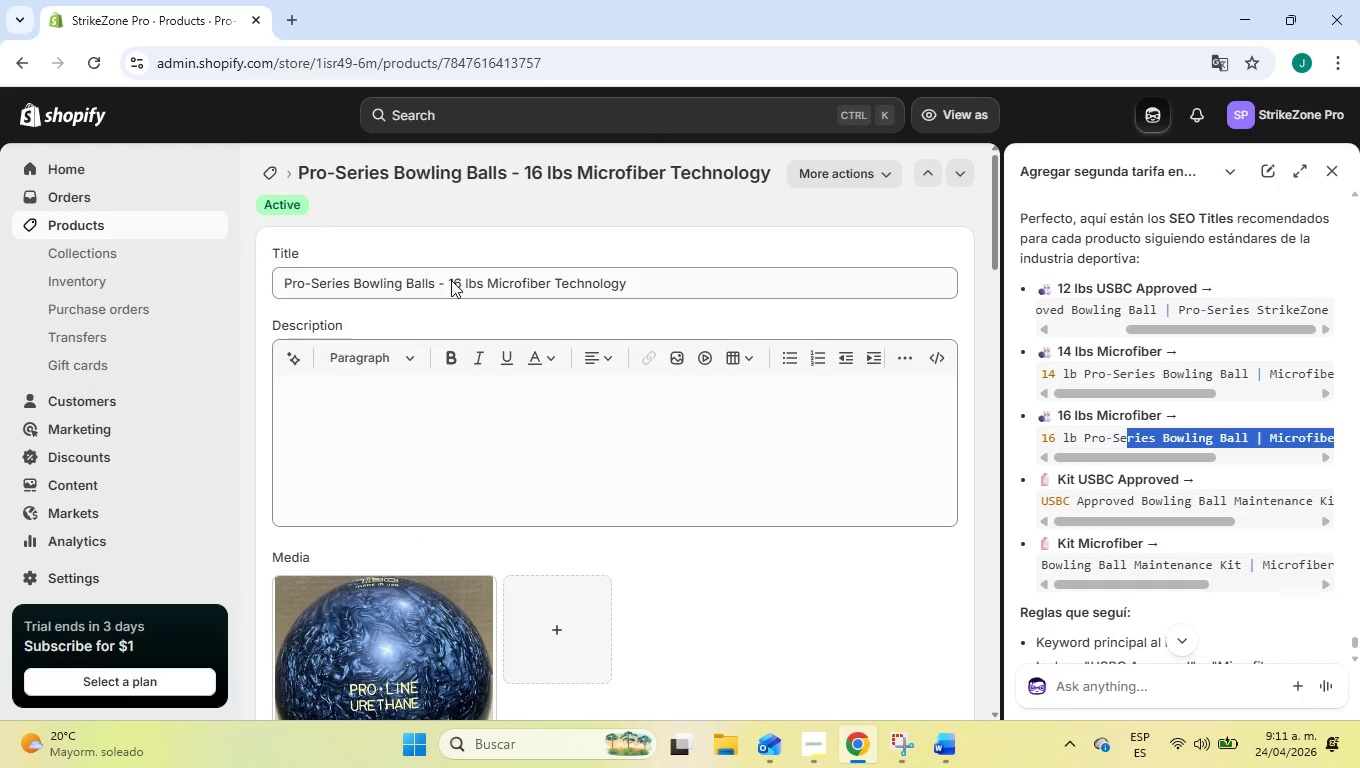 
left_click_drag(start_coordinate=[450, 280], to_coordinate=[481, 287])
 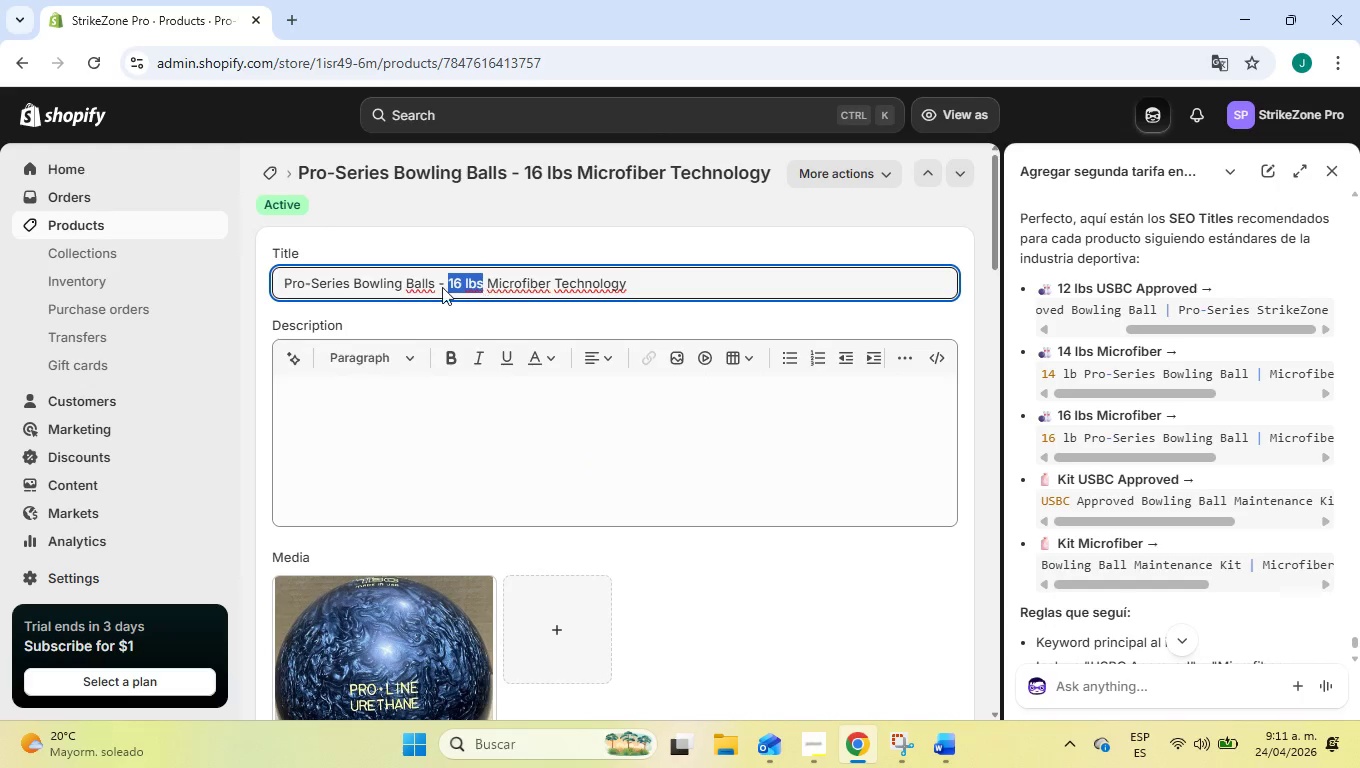 
key(Control+X)
 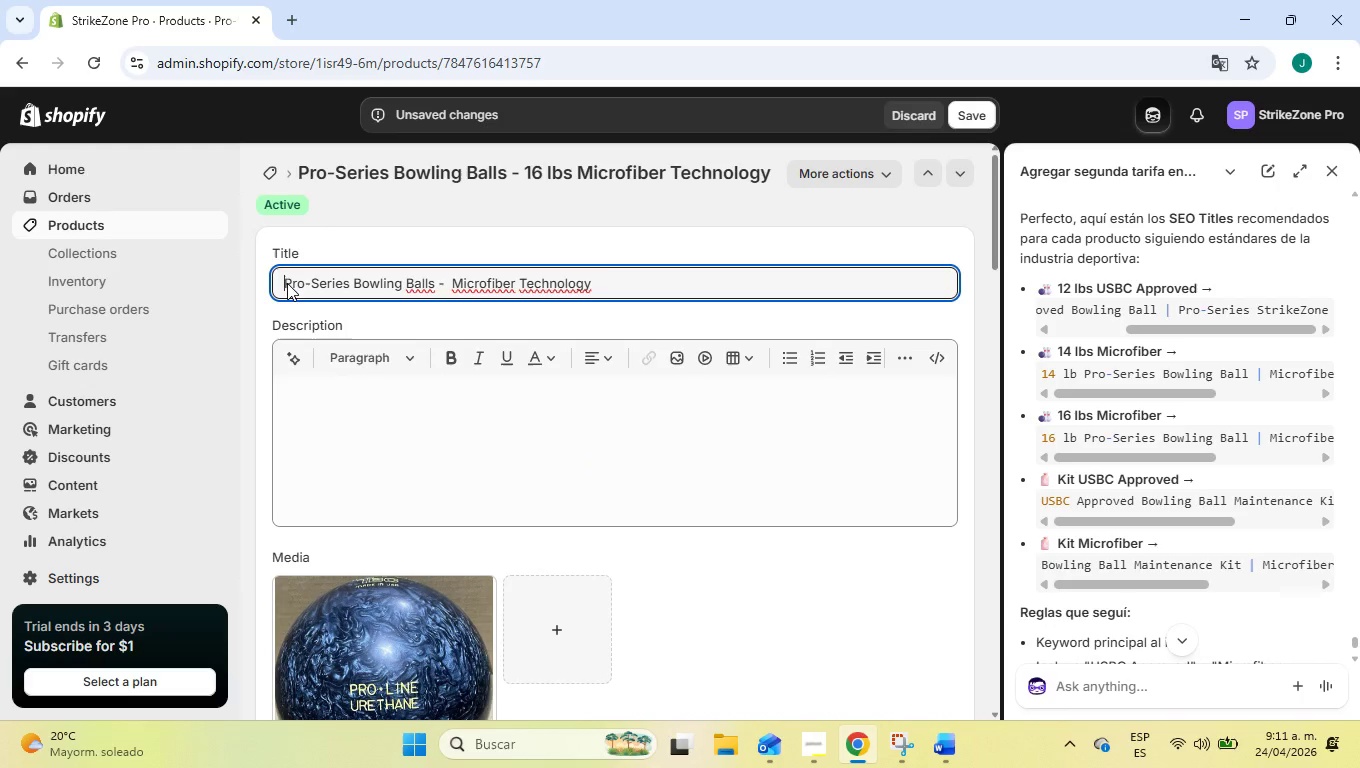 
key(Control+ControlLeft)
 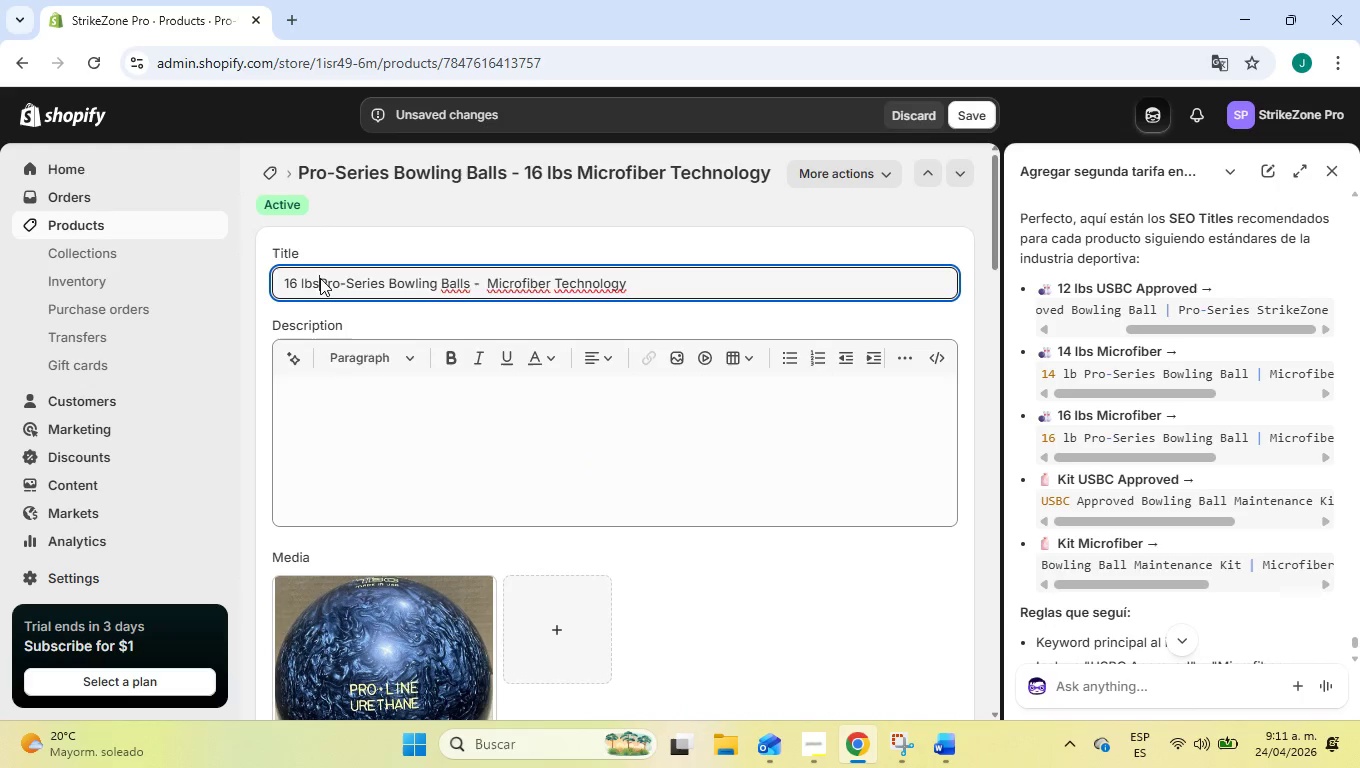 
key(Control+V)
 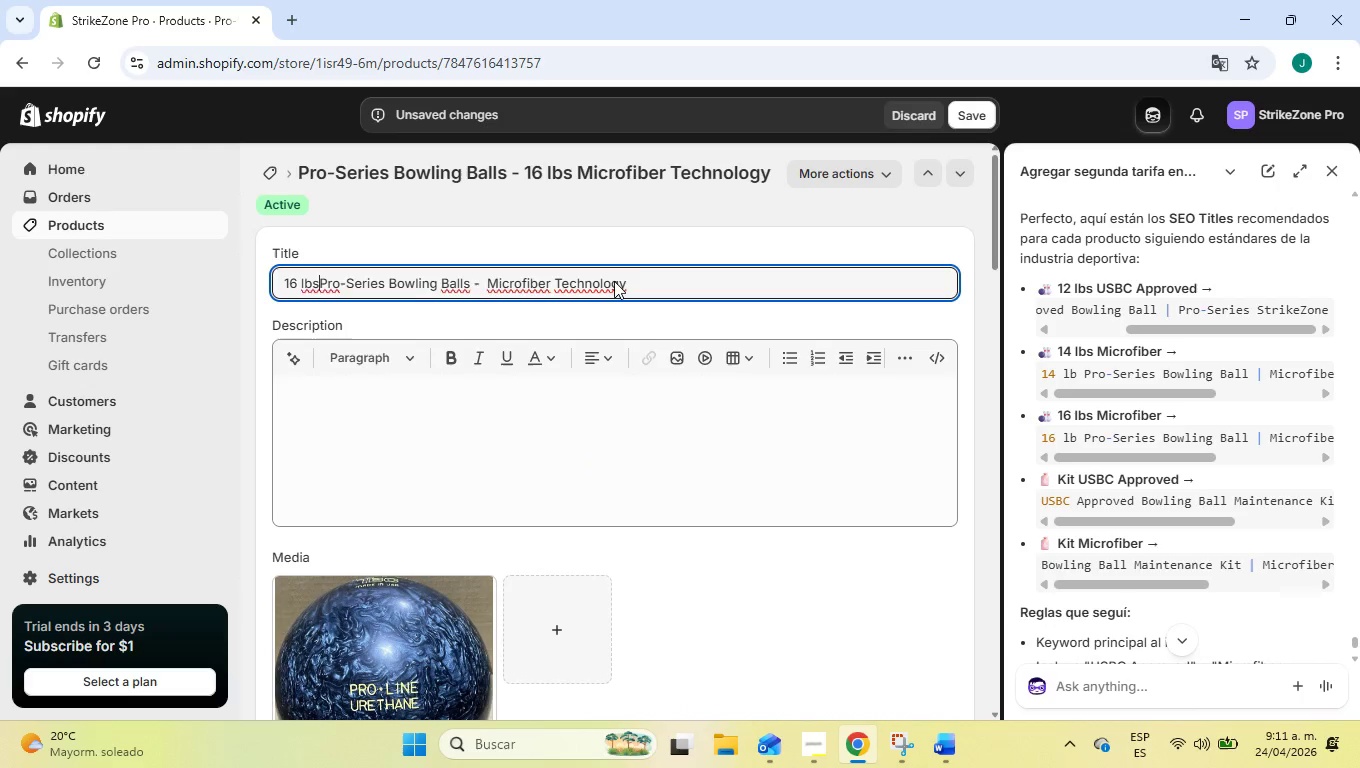 
key(Space)
 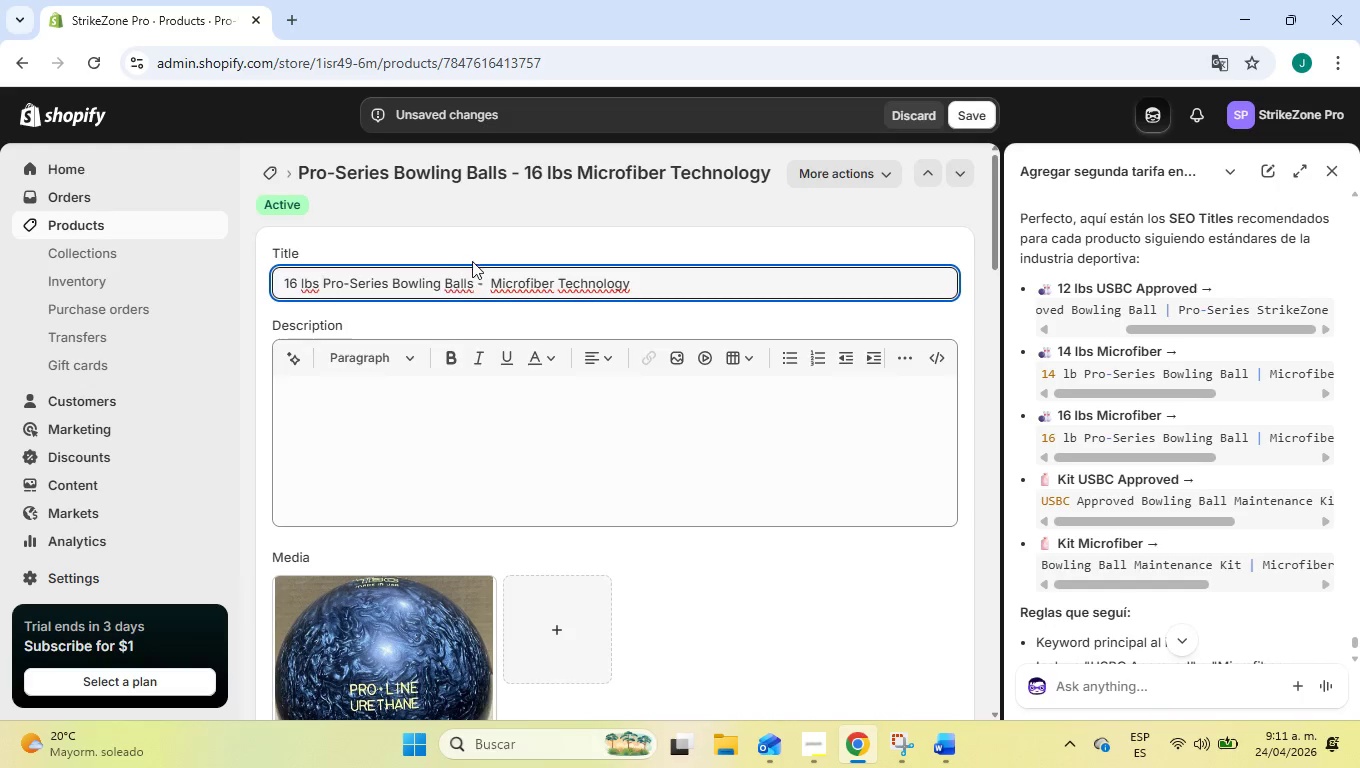 
wait(5.08)
 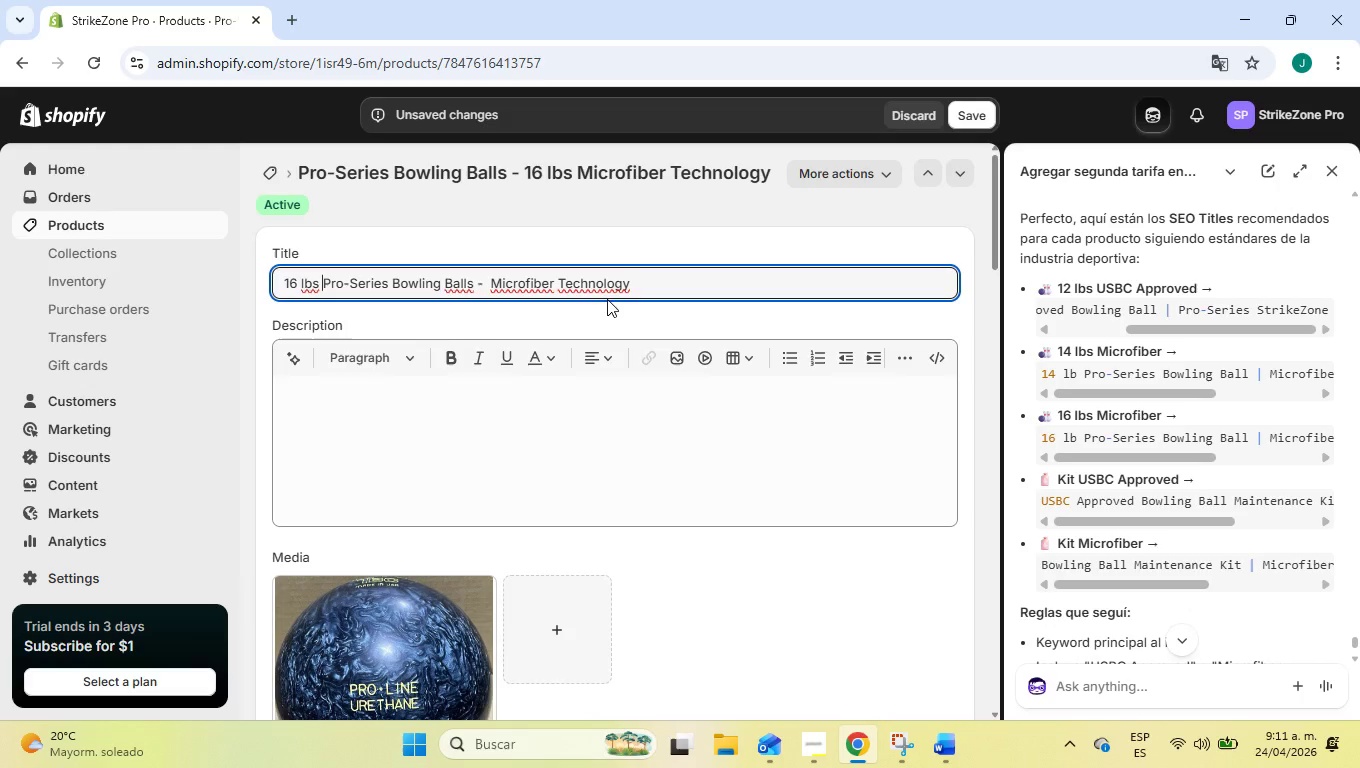 
left_click([481, 283])
 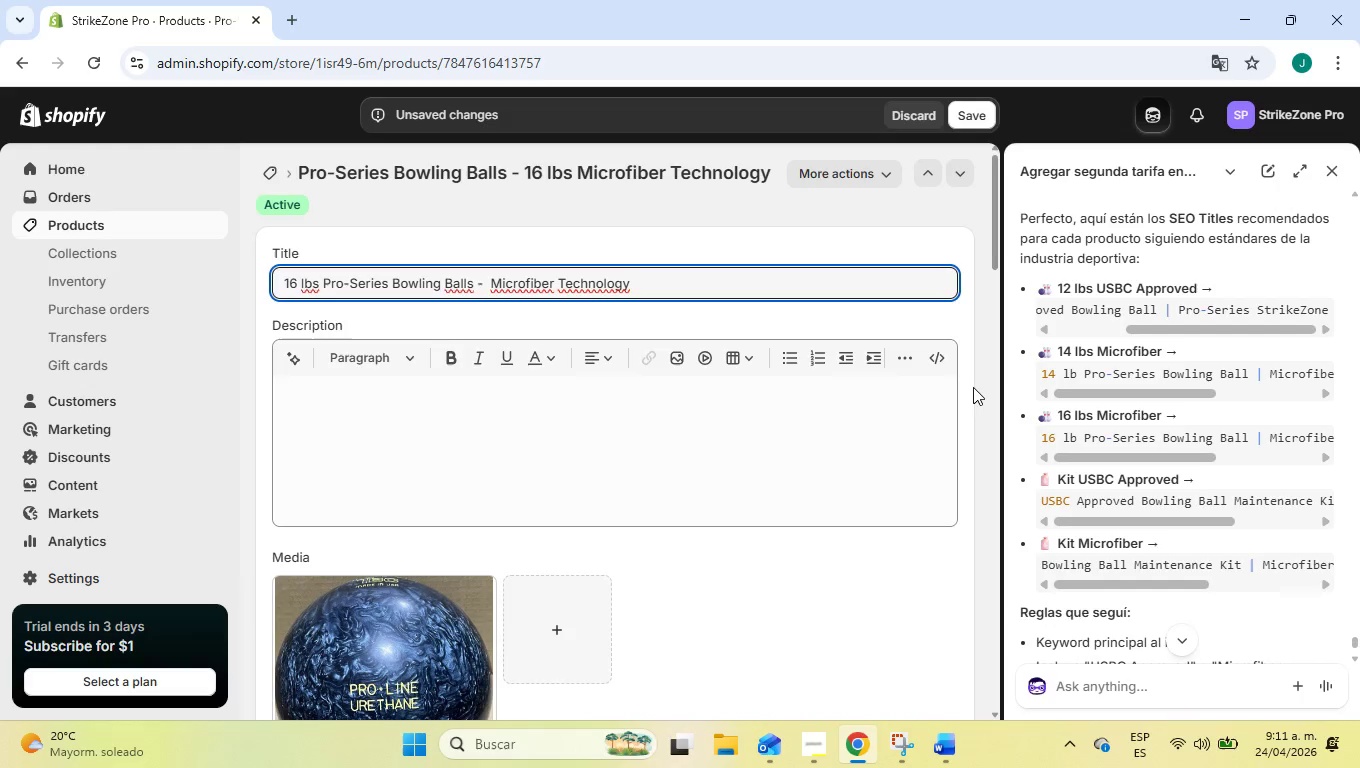 
key(Backspace)
 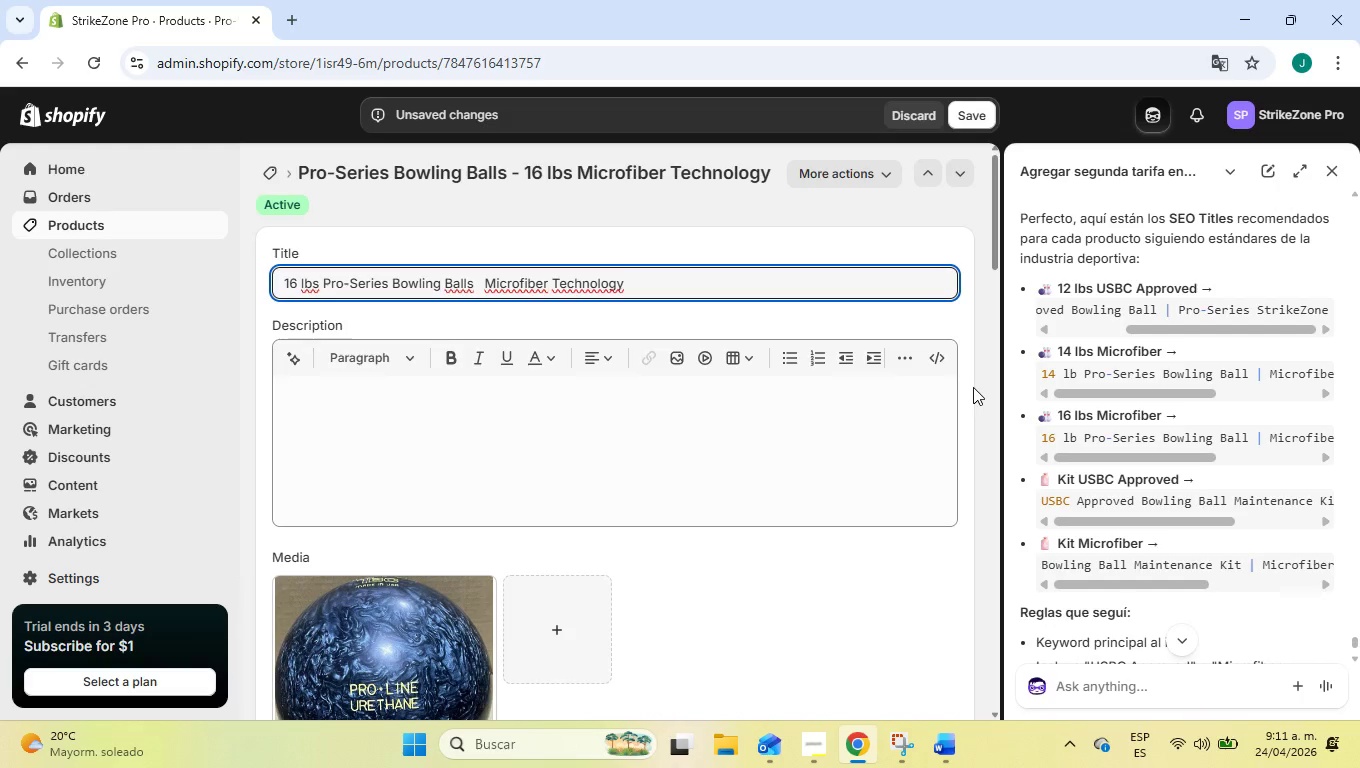 
key(L)
 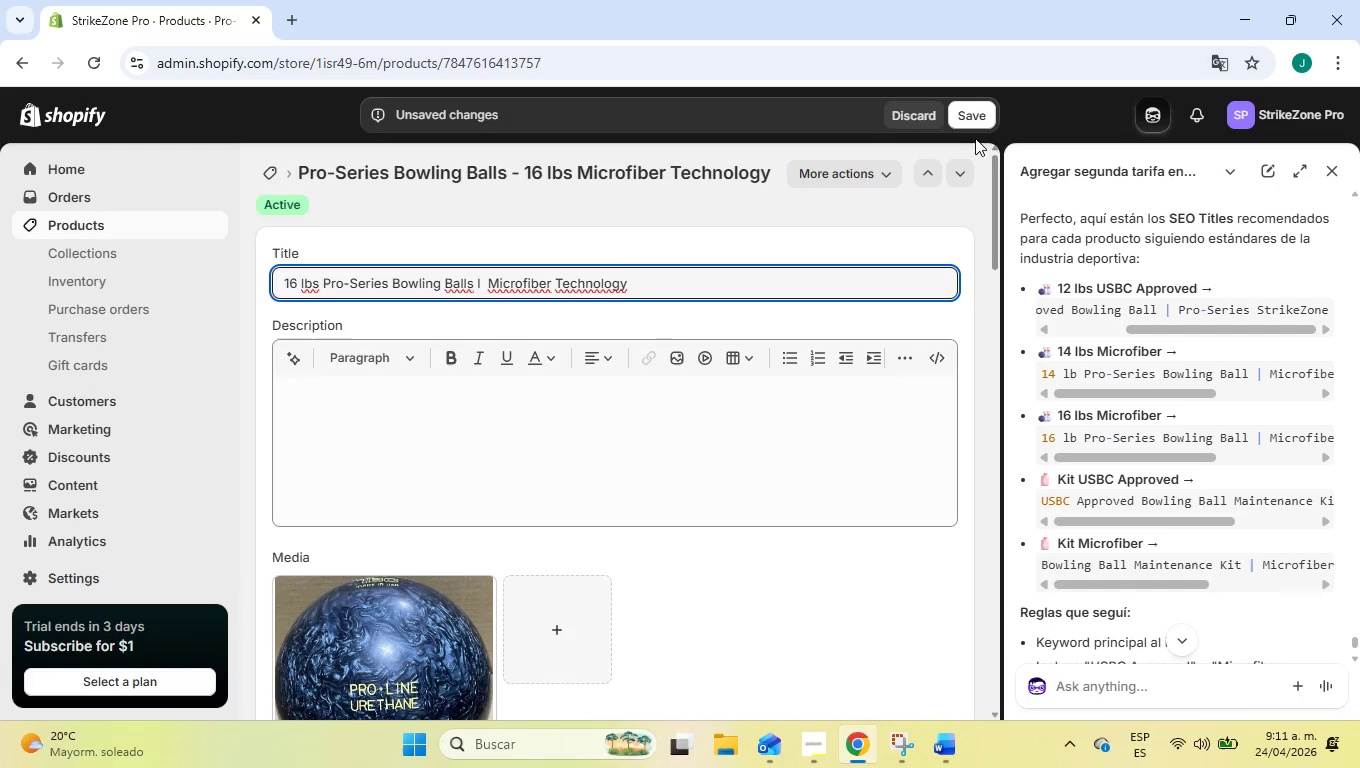 
left_click([976, 116])
 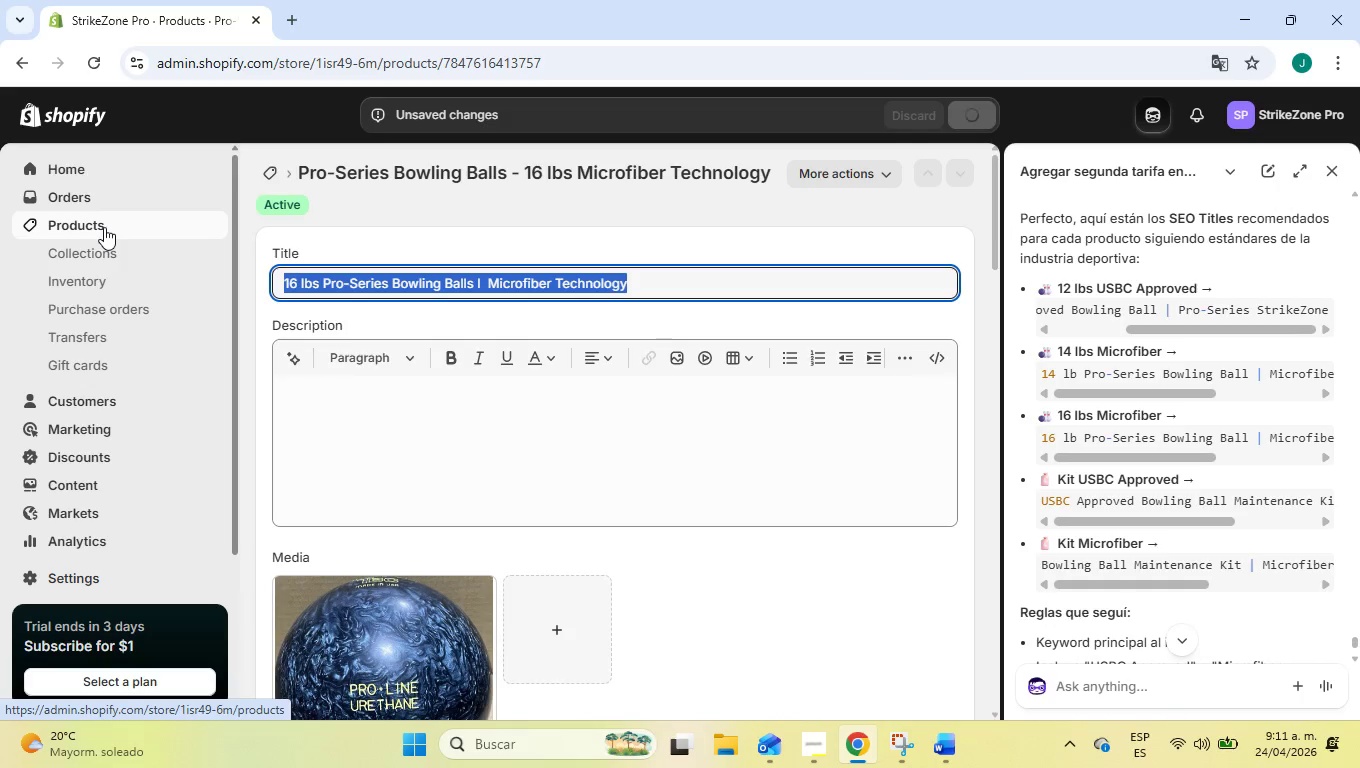 
left_click([104, 227])
 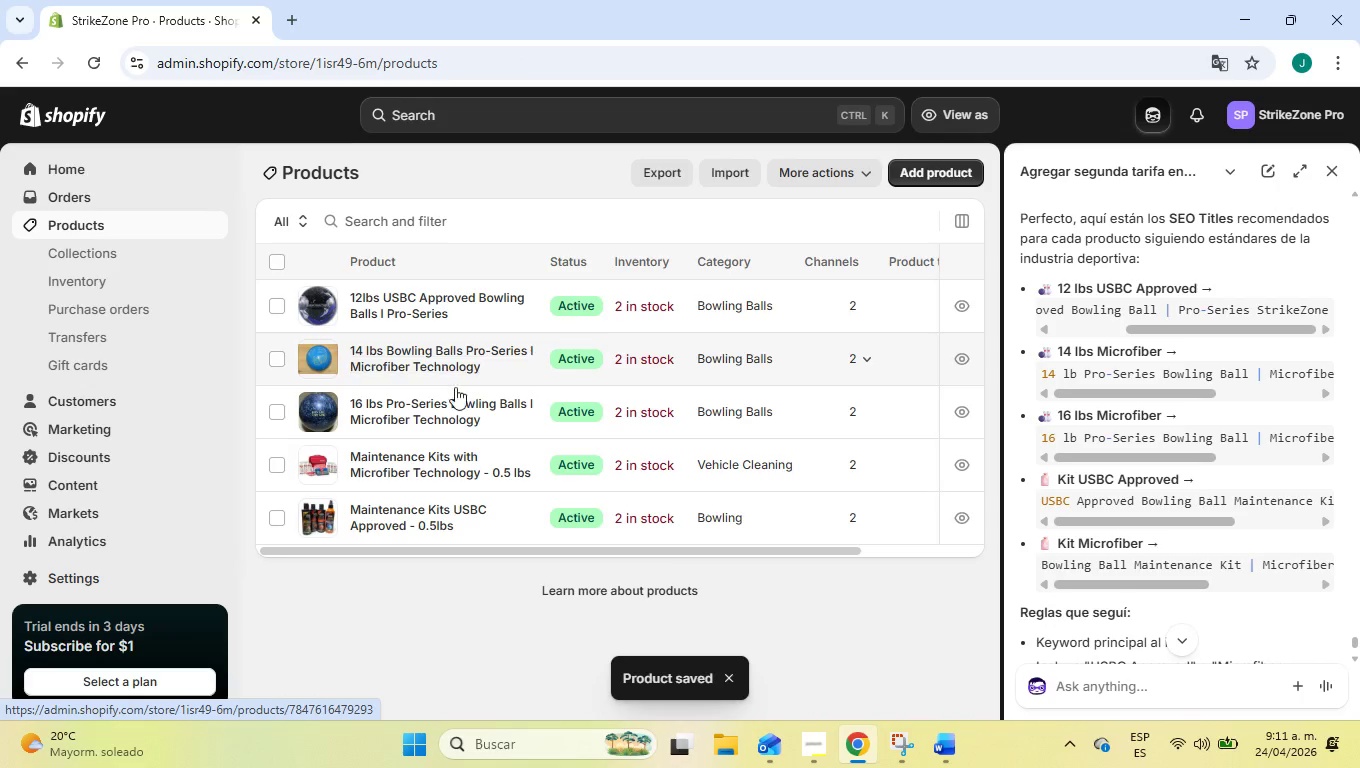 
left_click([449, 451])
 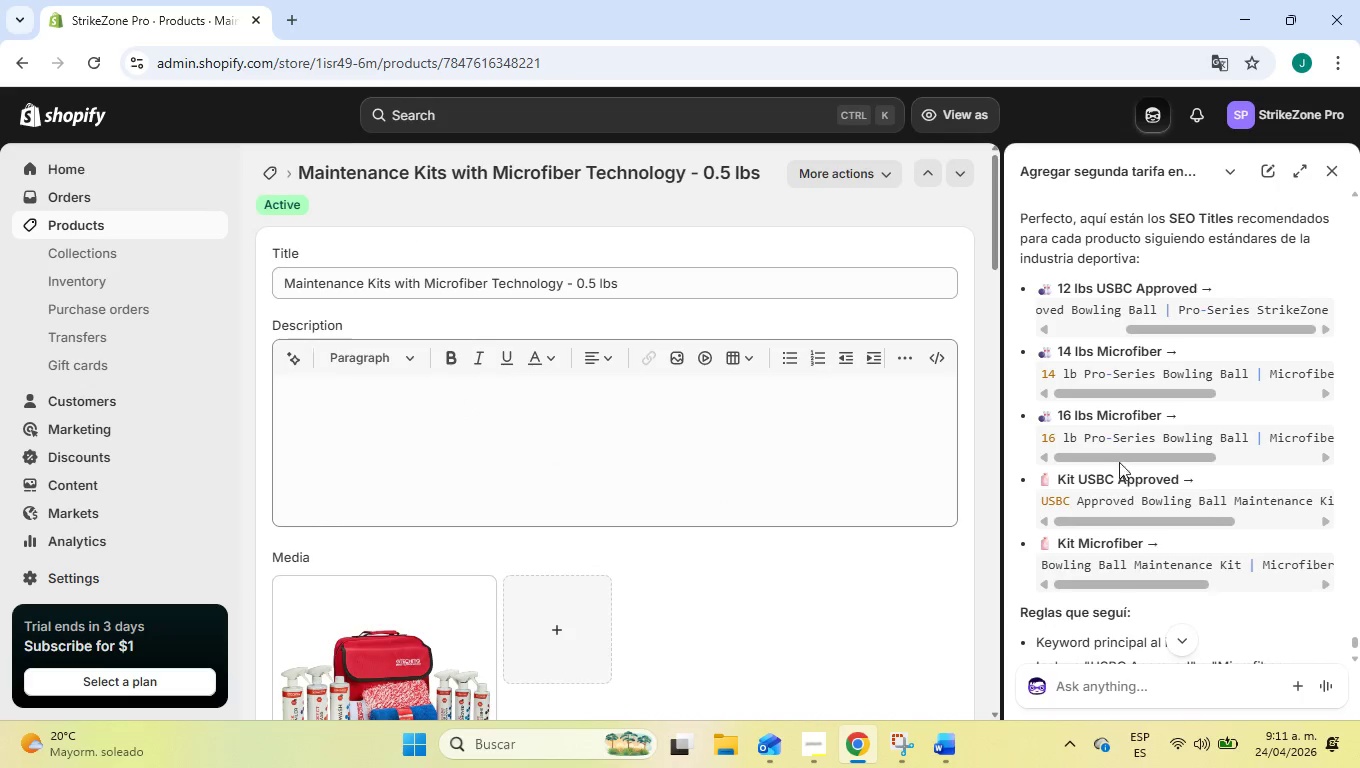 
left_click_drag(start_coordinate=[1117, 523], to_coordinate=[1094, 523])
 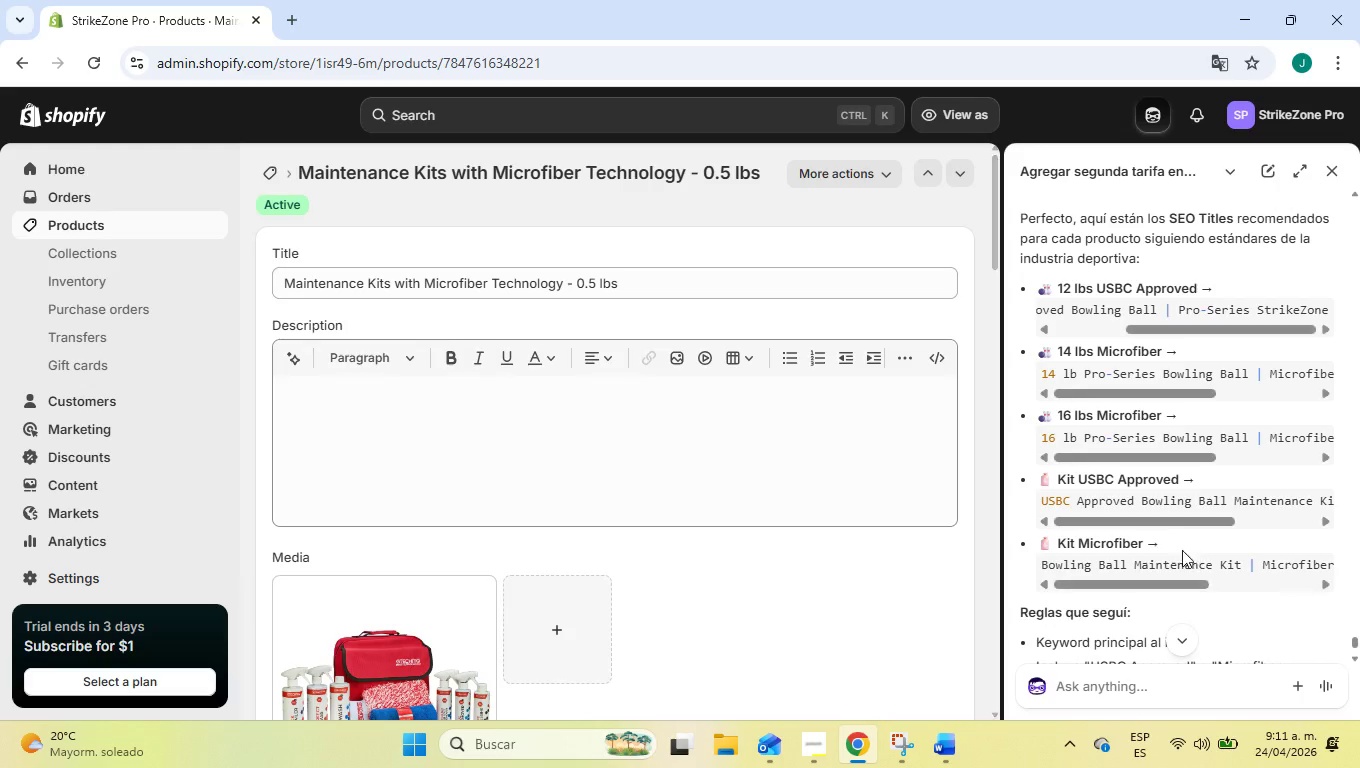 
left_click_drag(start_coordinate=[1192, 522], to_coordinate=[1311, 528])
 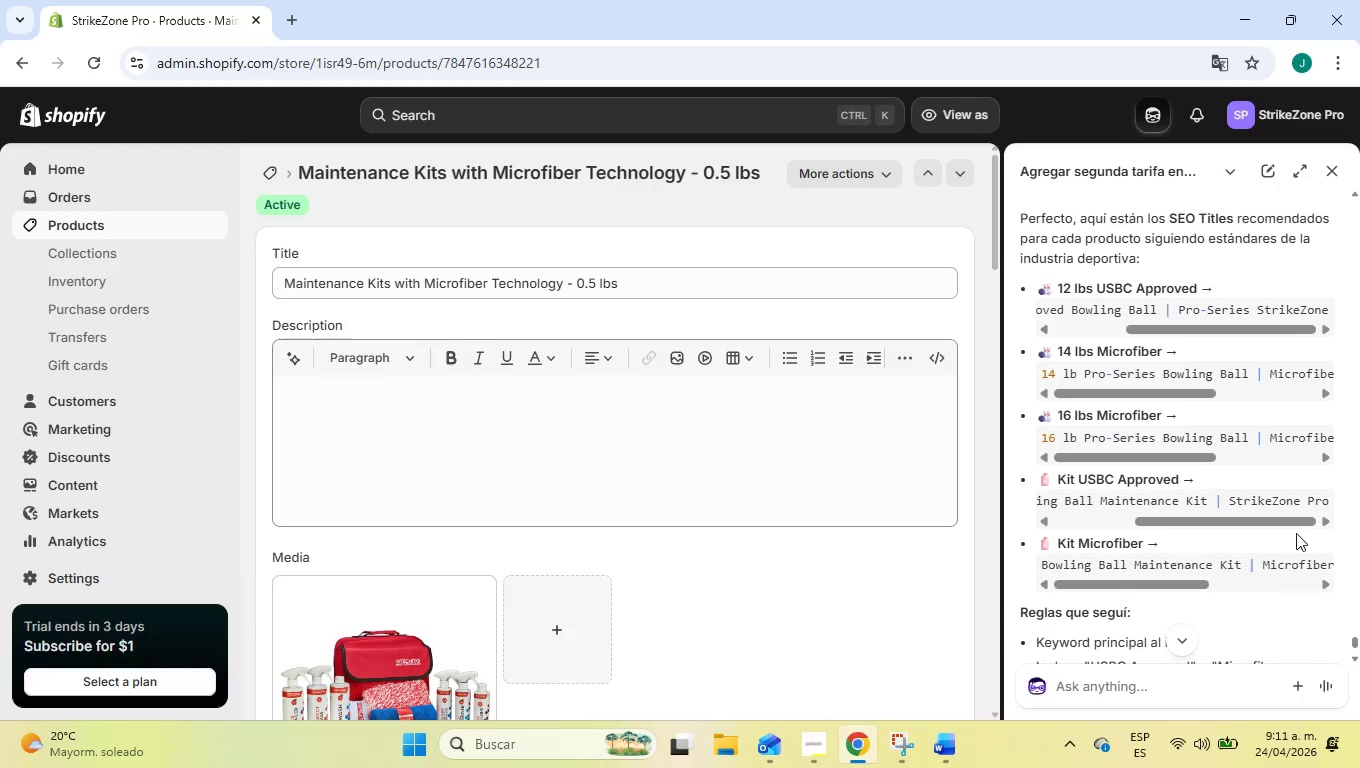 
left_click_drag(start_coordinate=[1311, 529], to_coordinate=[1304, 532])
 